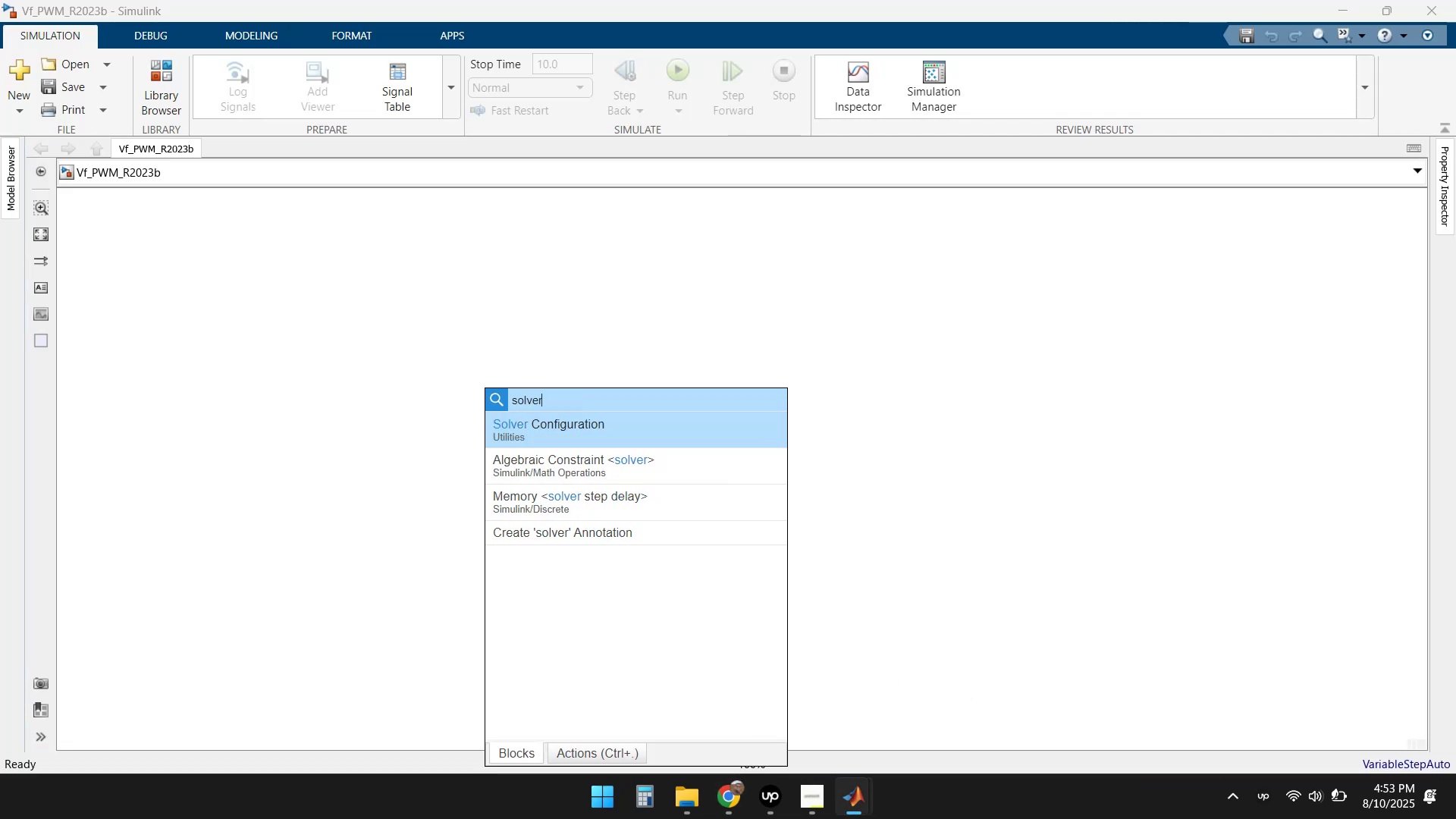 
left_click([547, 436])
 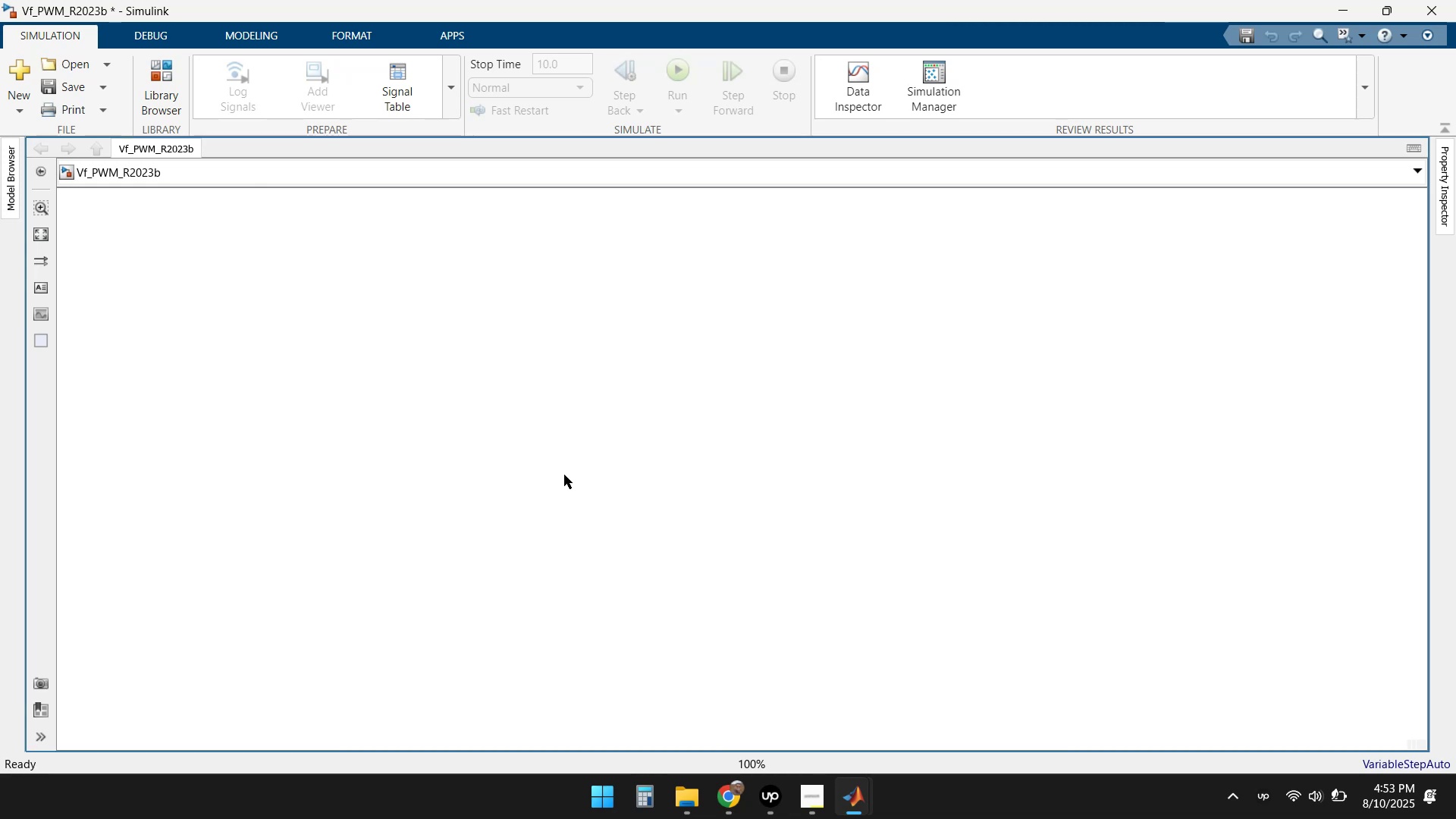 
left_click_drag(start_coordinate=[491, 398], to_coordinate=[187, 322])
 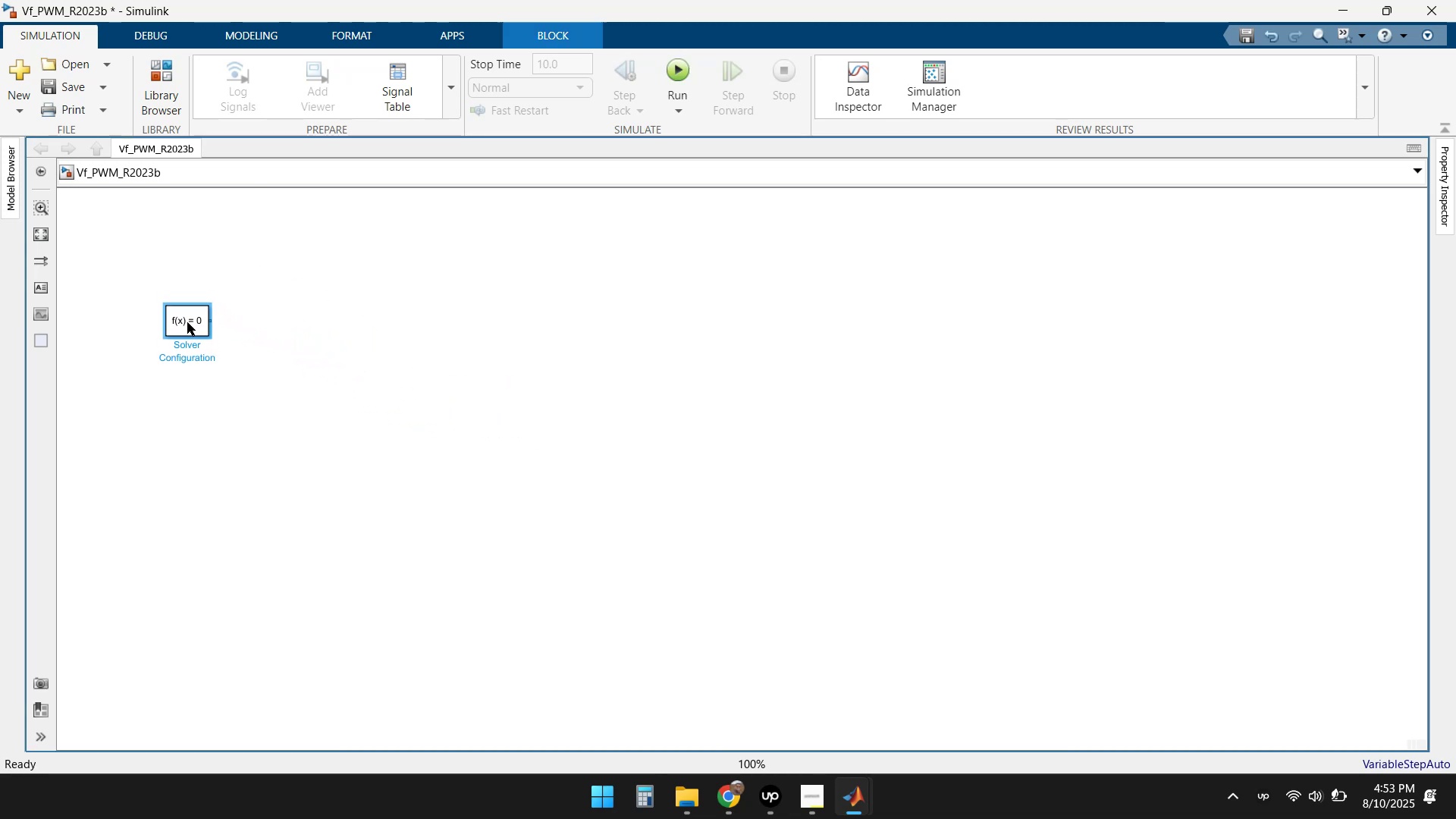 
double_click([188, 323])
 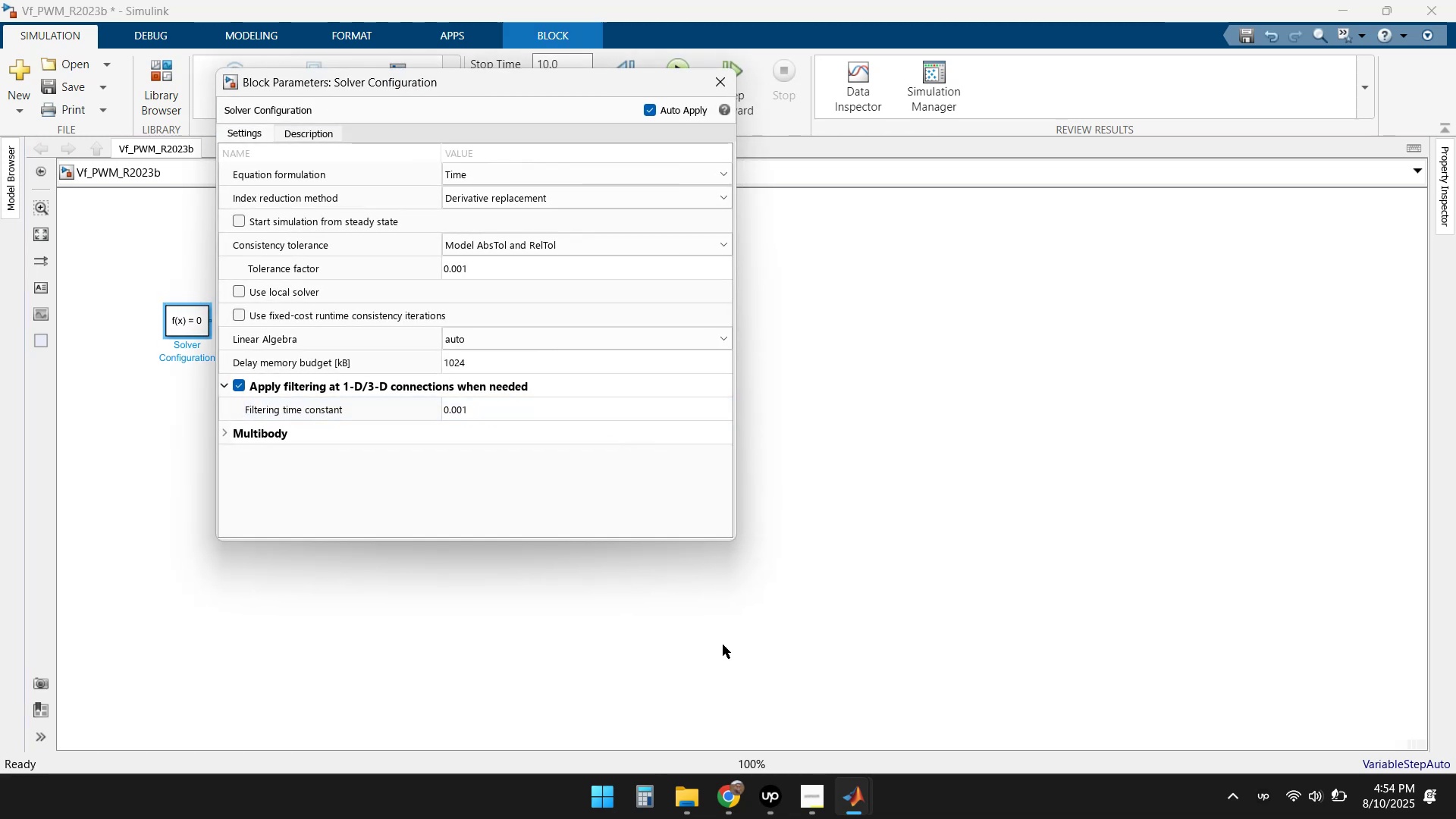 
left_click([730, 798])
 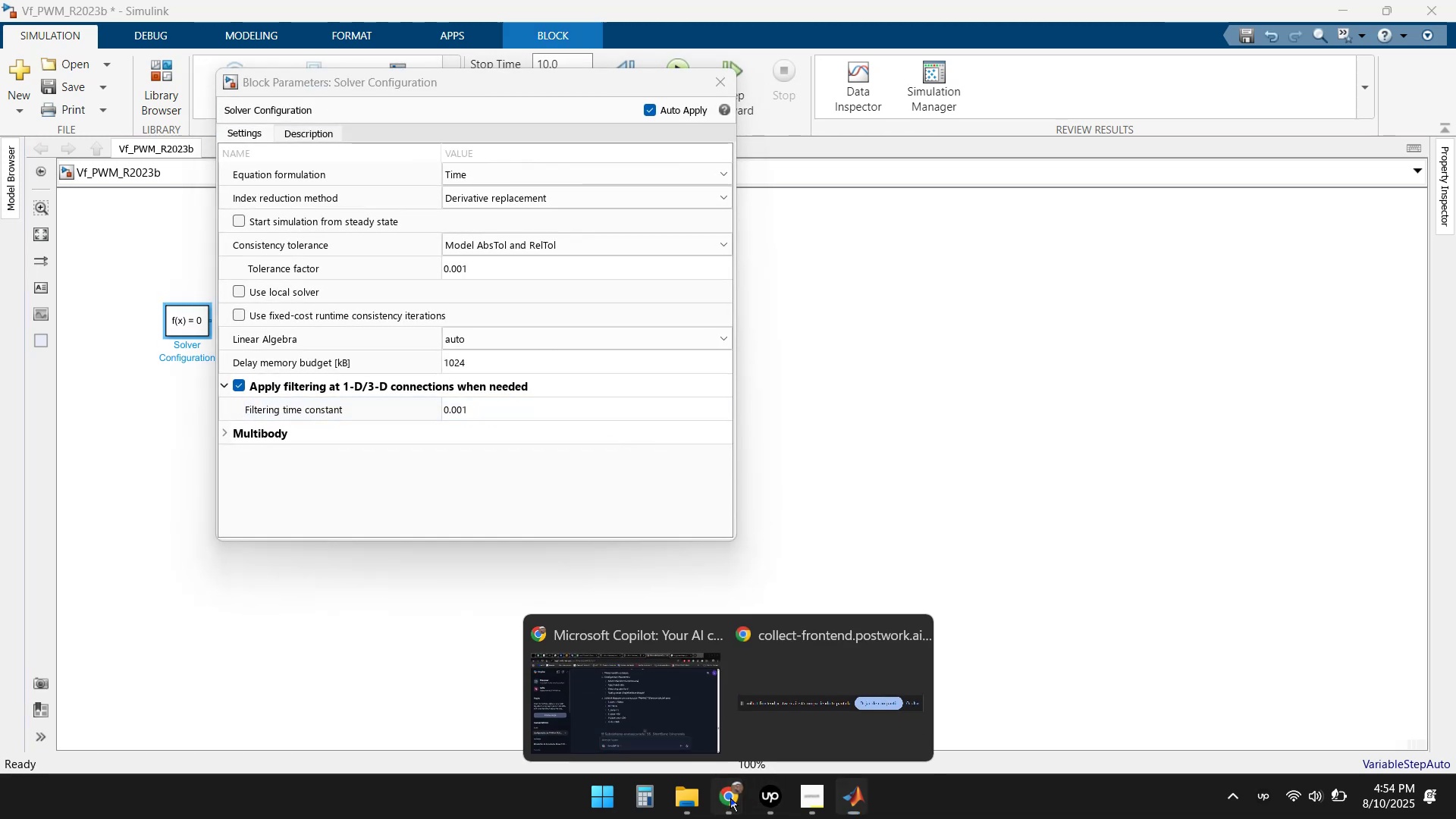 
left_click([641, 697])
 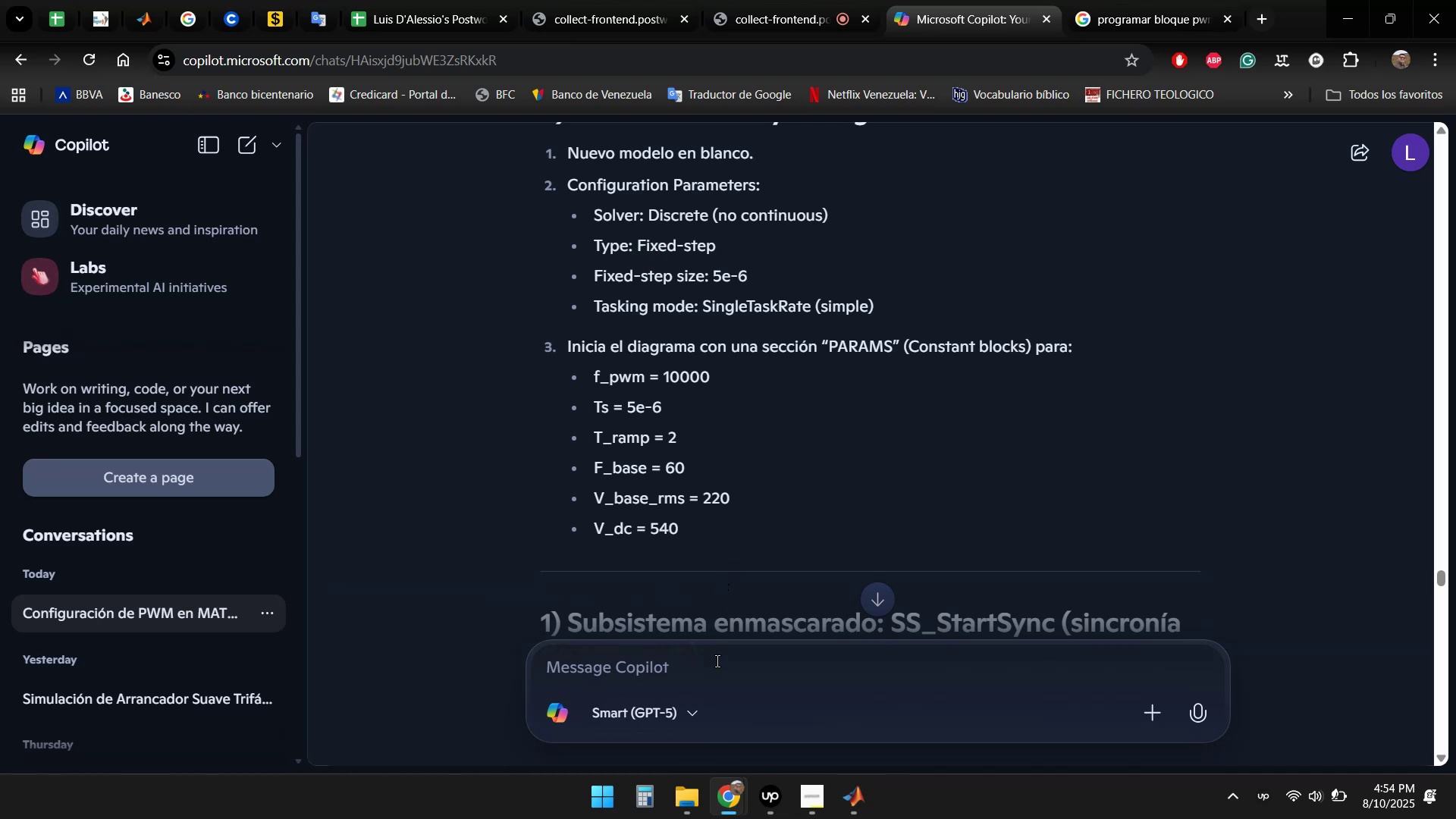 
wait(7.16)
 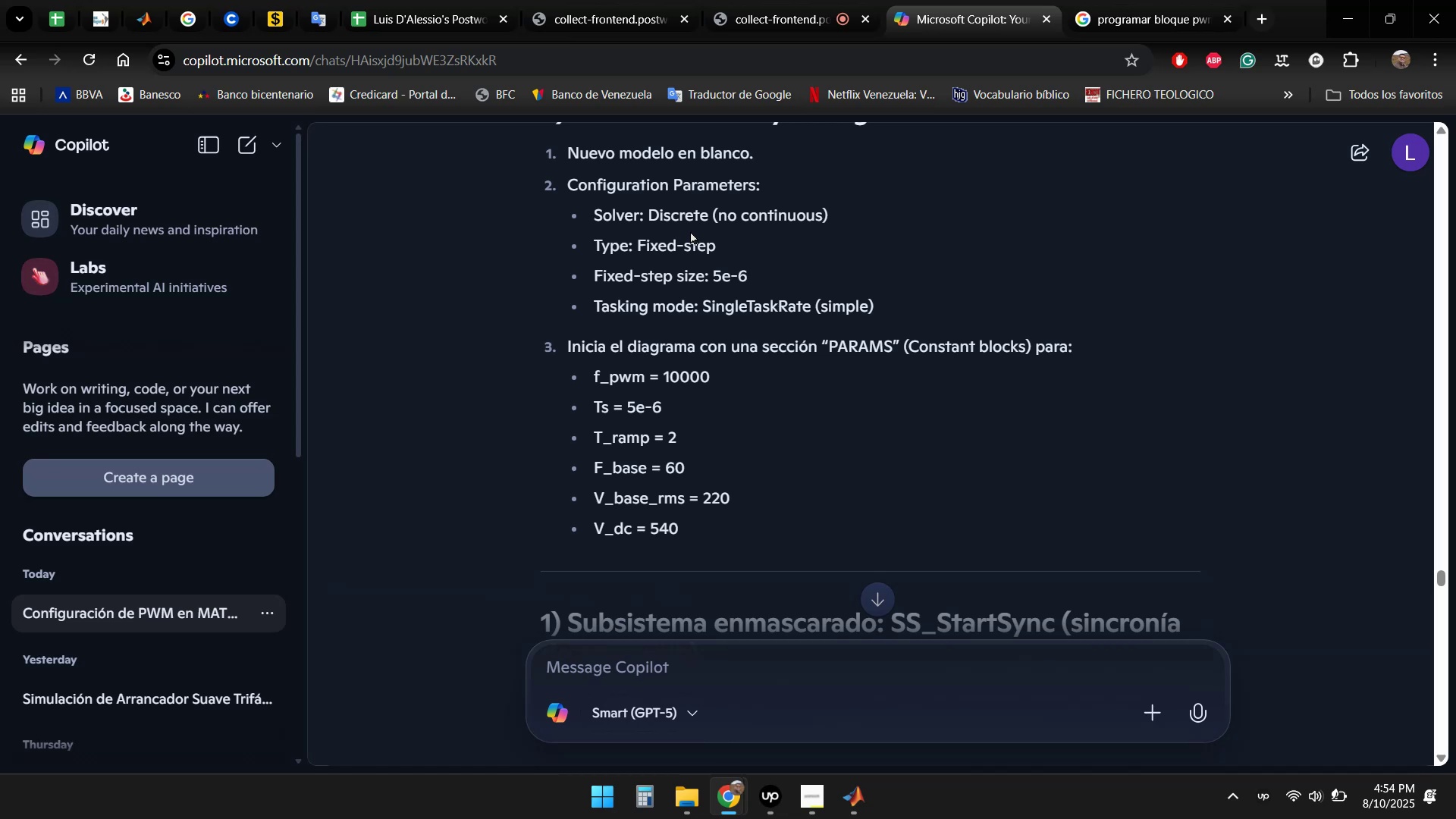 
left_click([857, 802])
 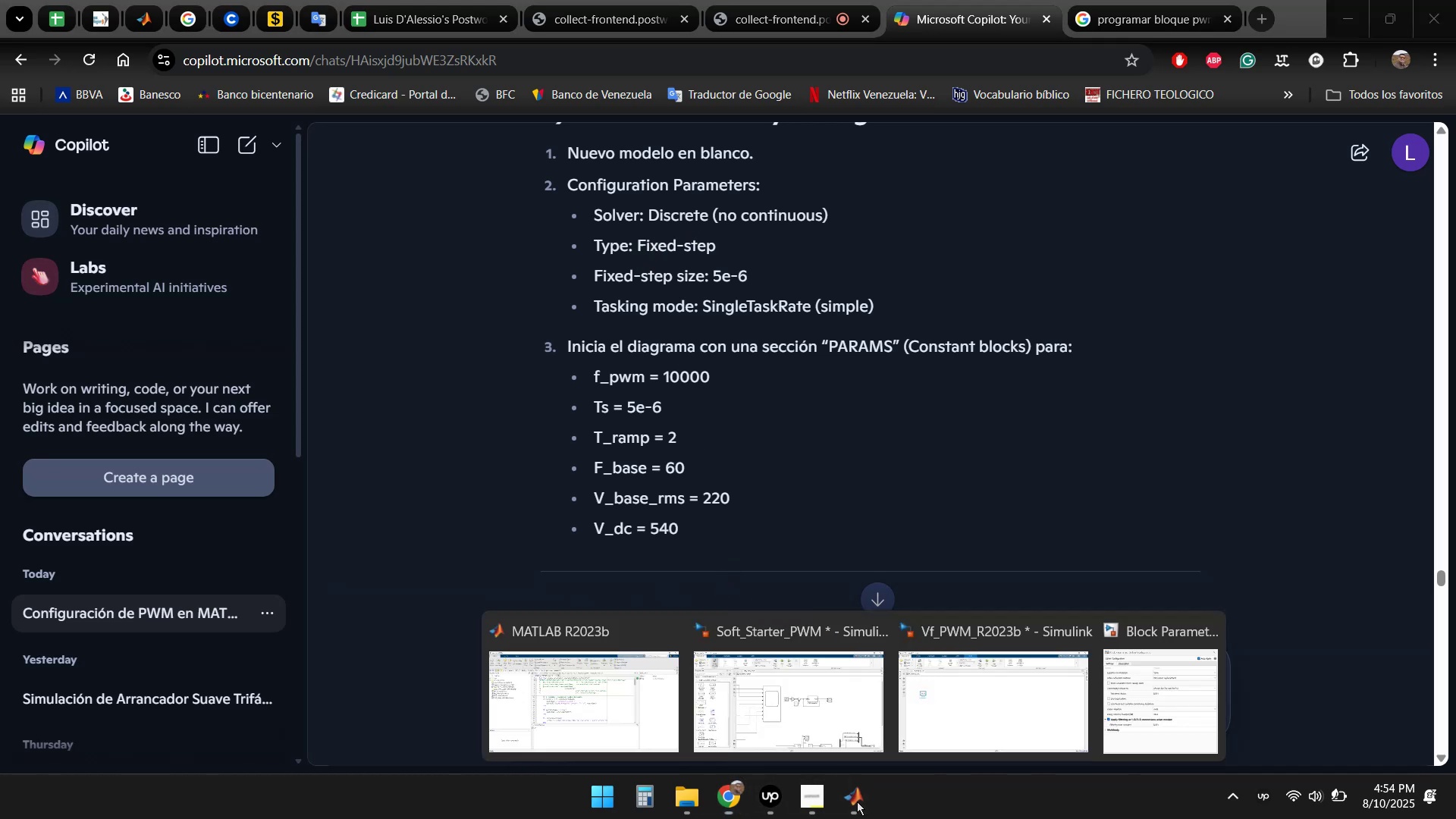 
left_click([1190, 719])
 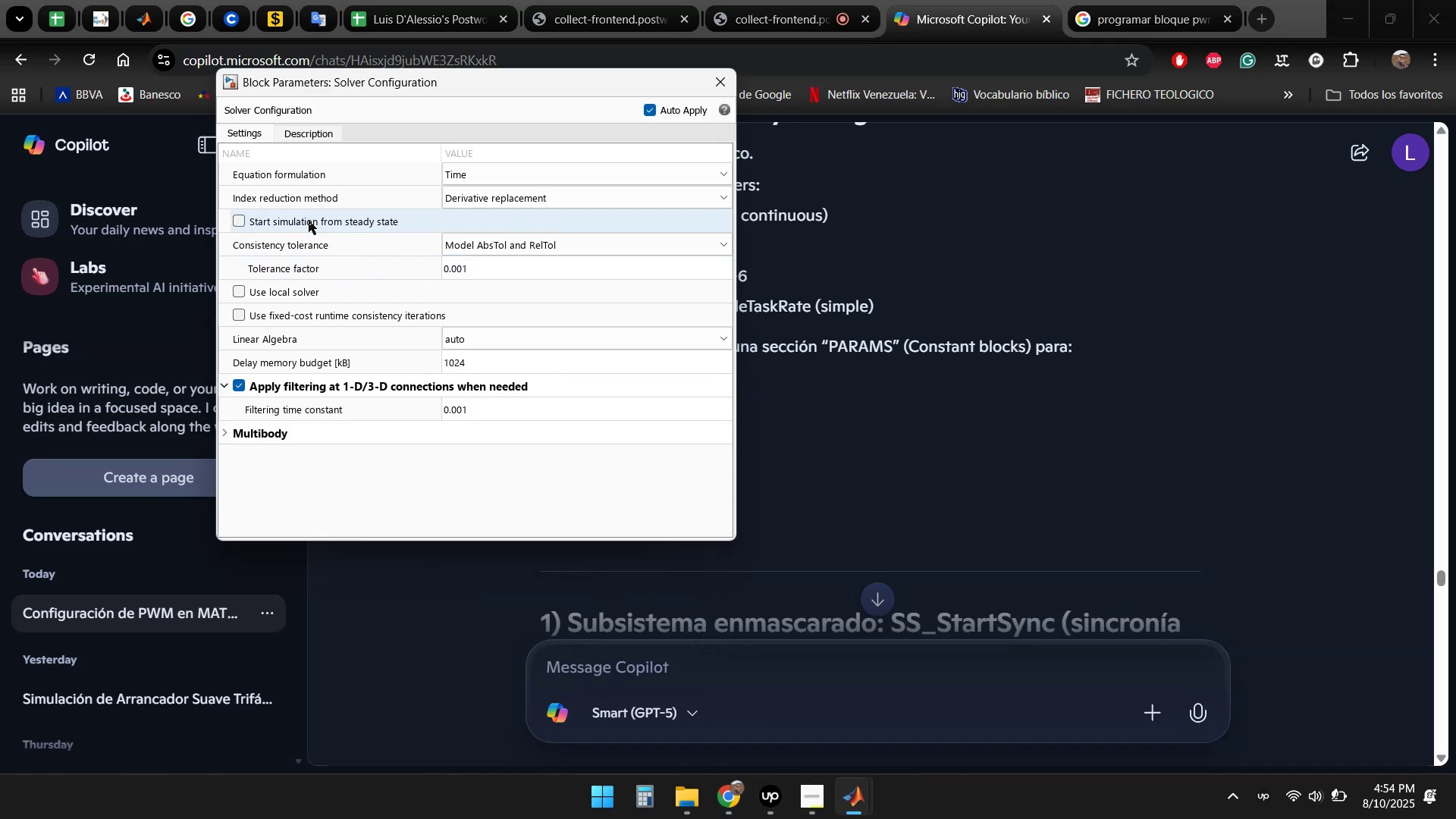 
left_click([461, 180])
 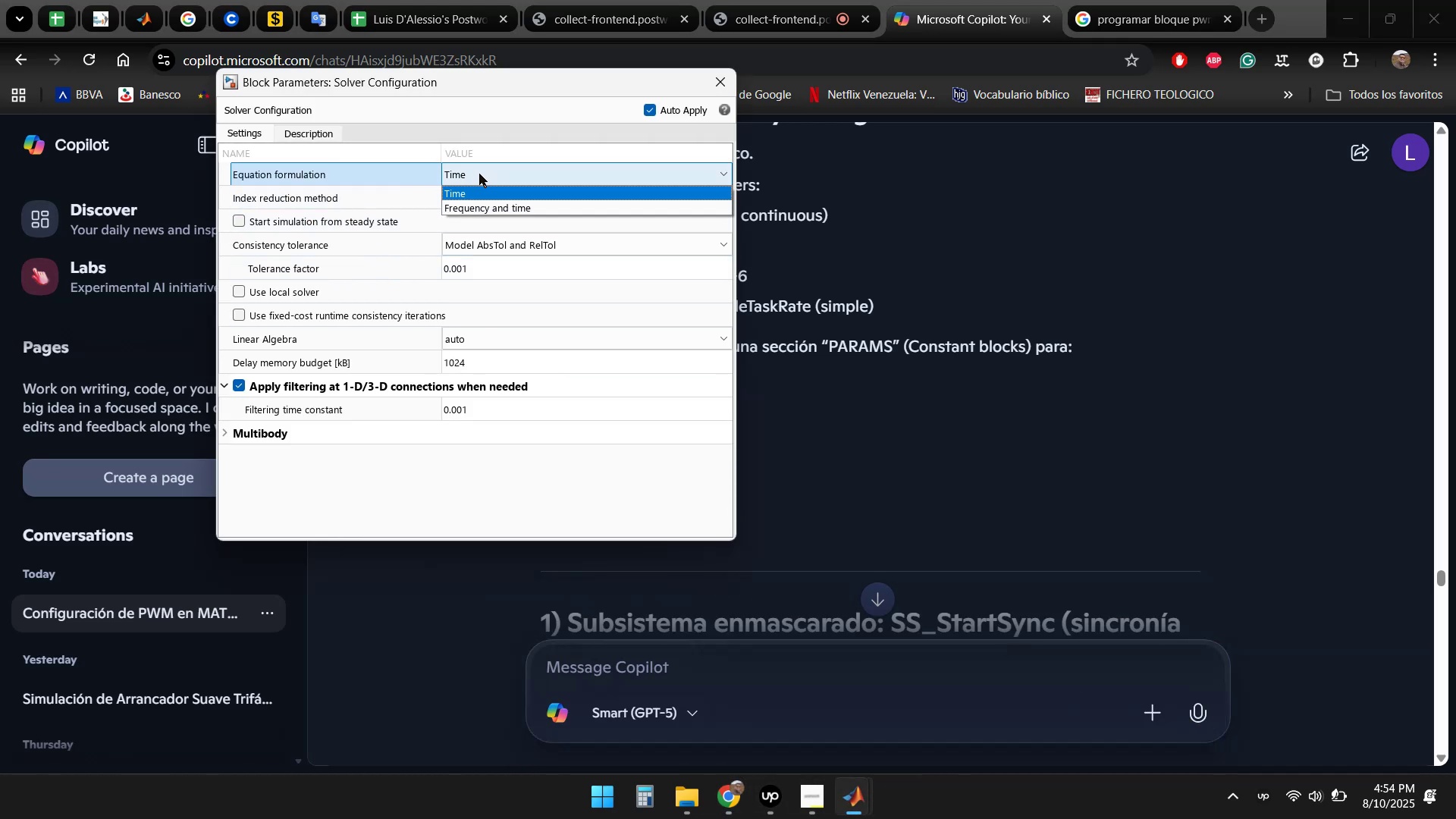 
left_click([479, 174])
 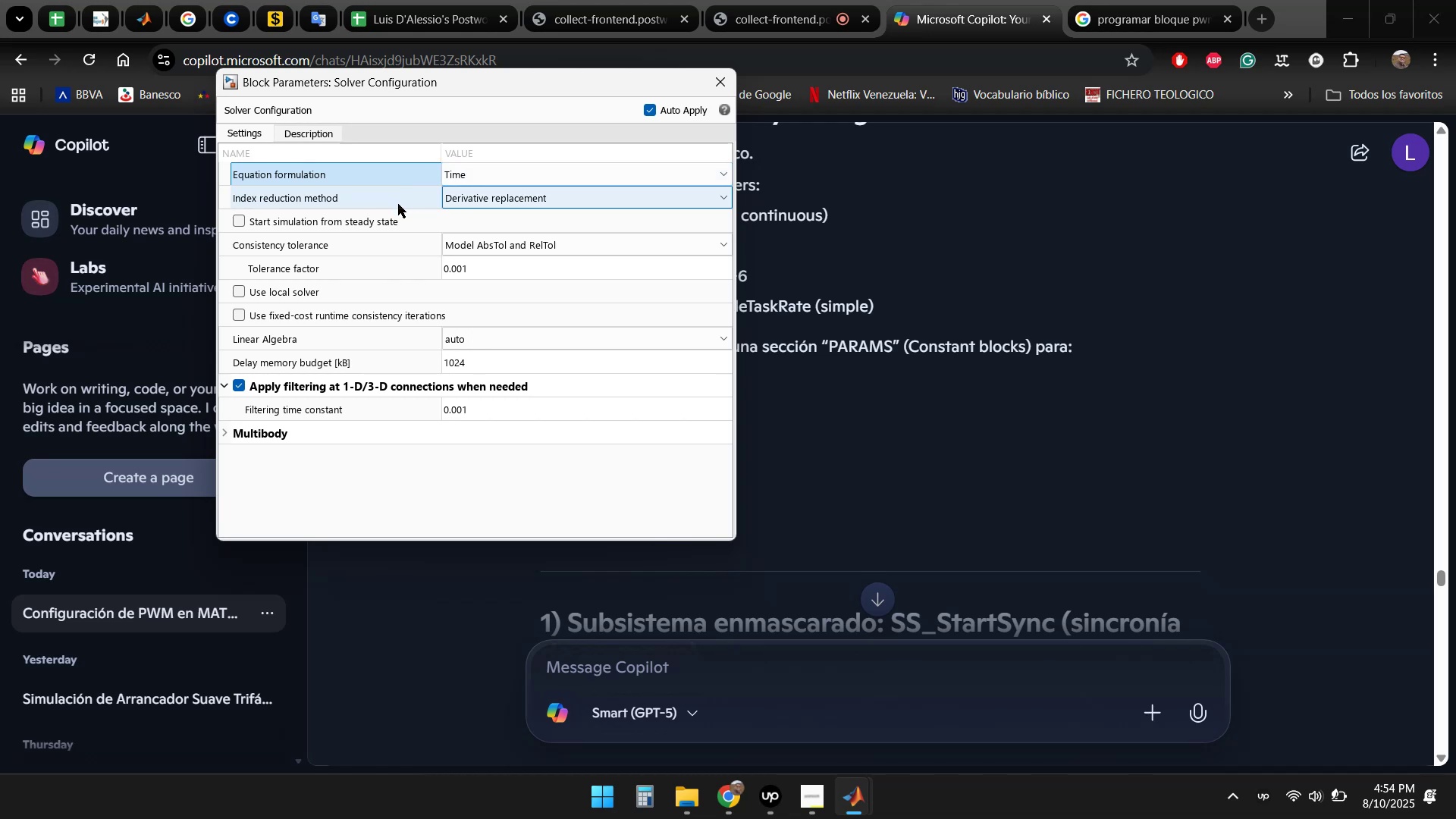 
left_click([482, 241])
 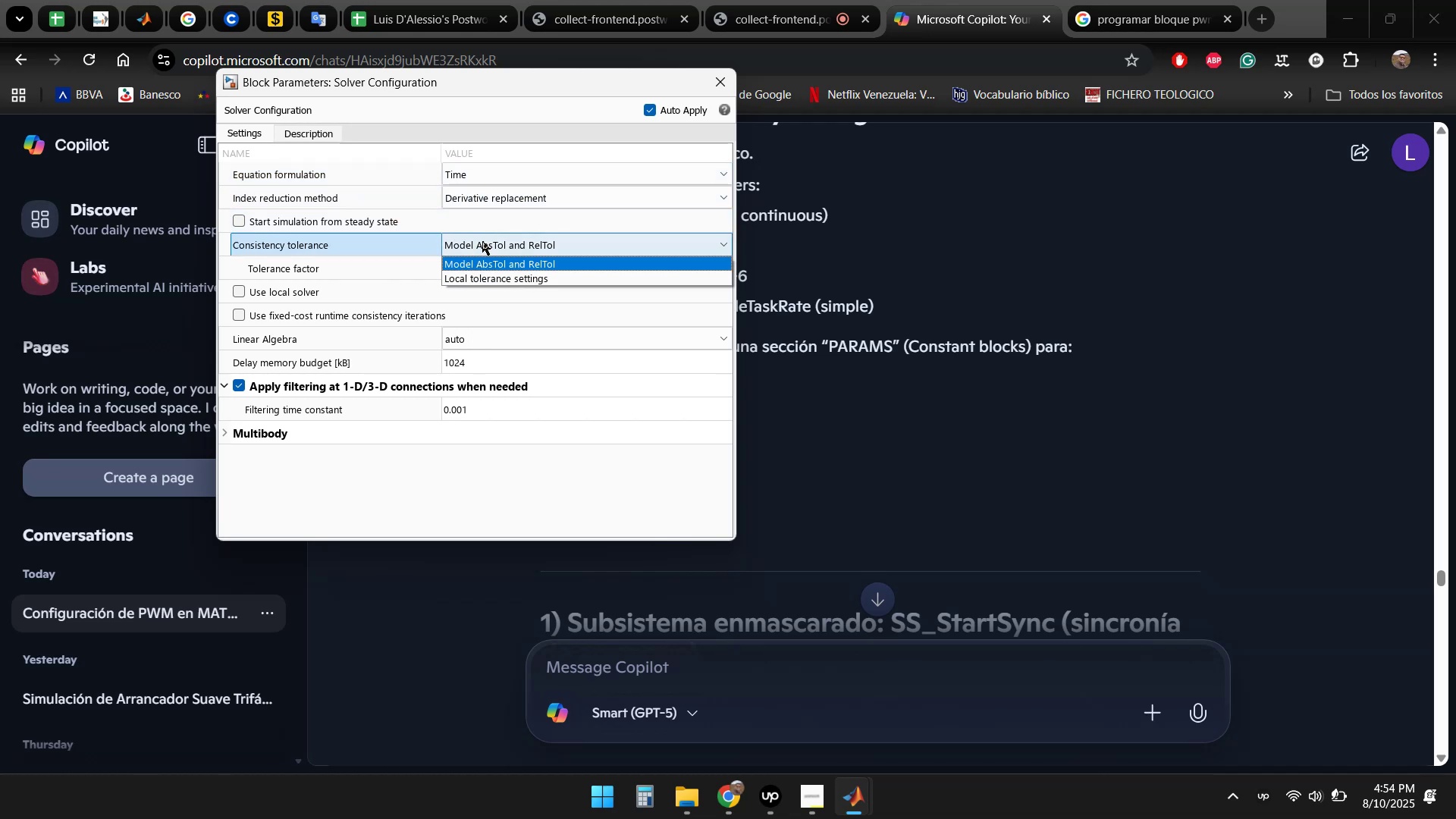 
left_click([482, 241])
 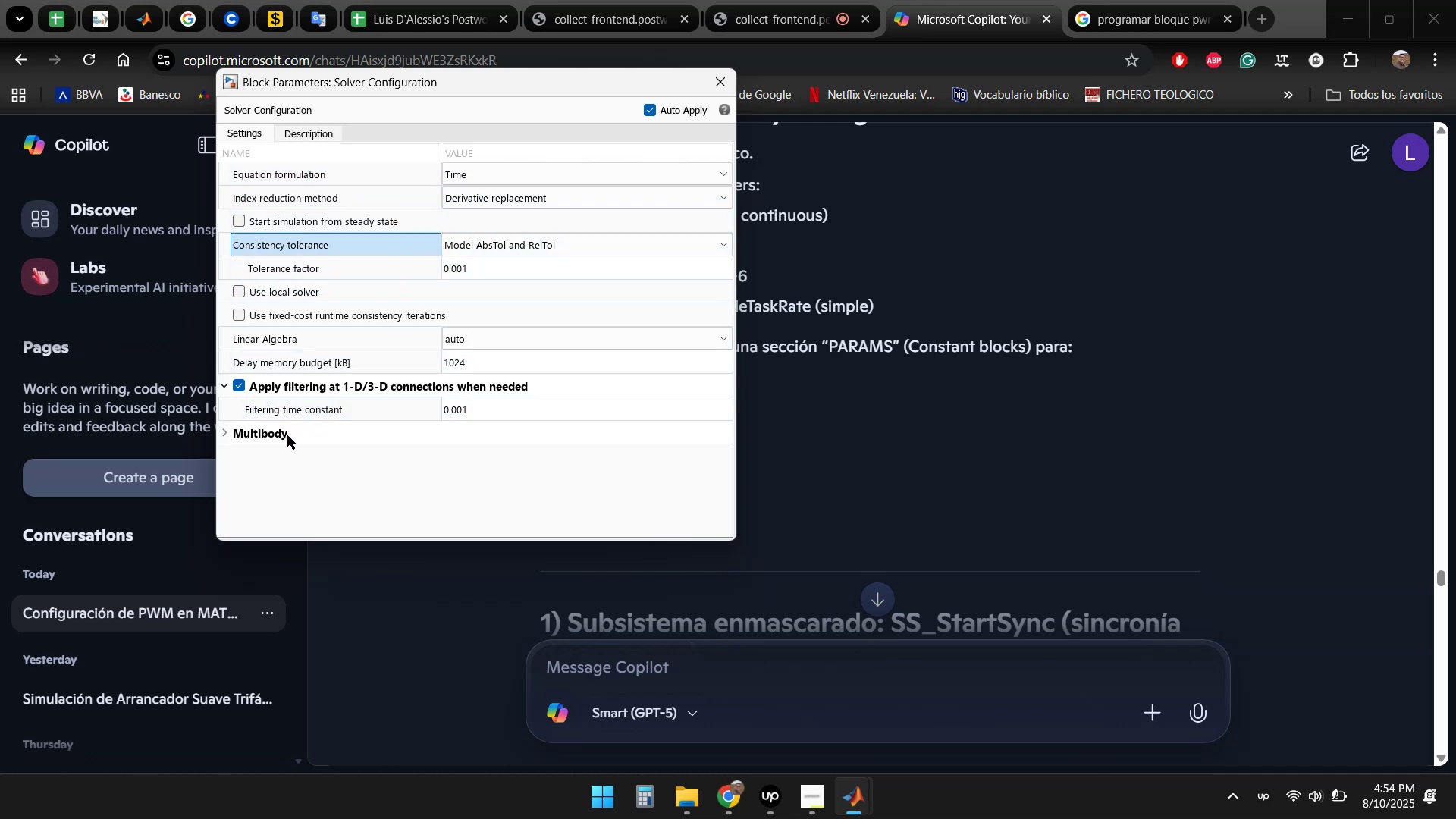 
wait(7.52)
 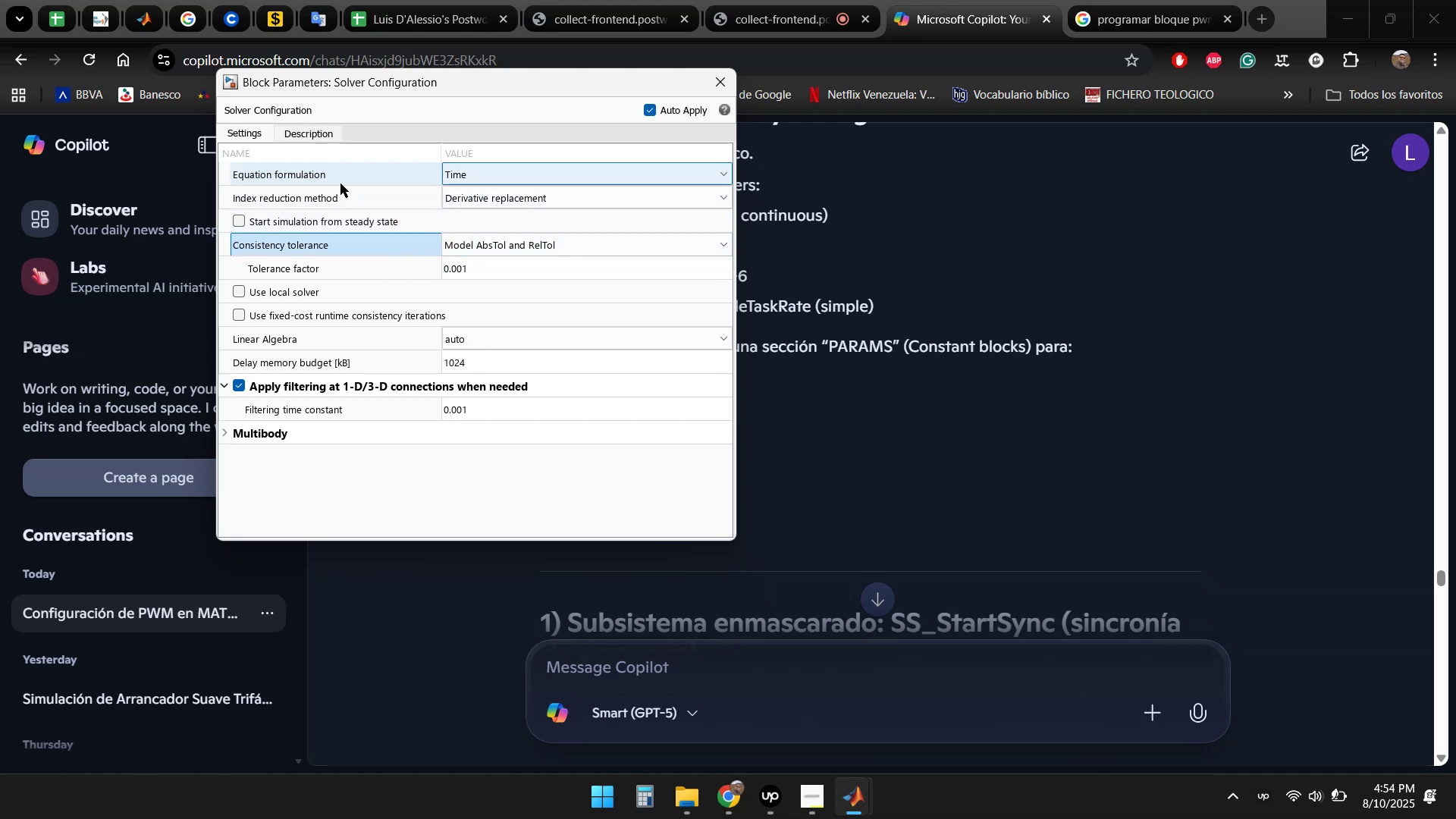 
left_click([232, 435])
 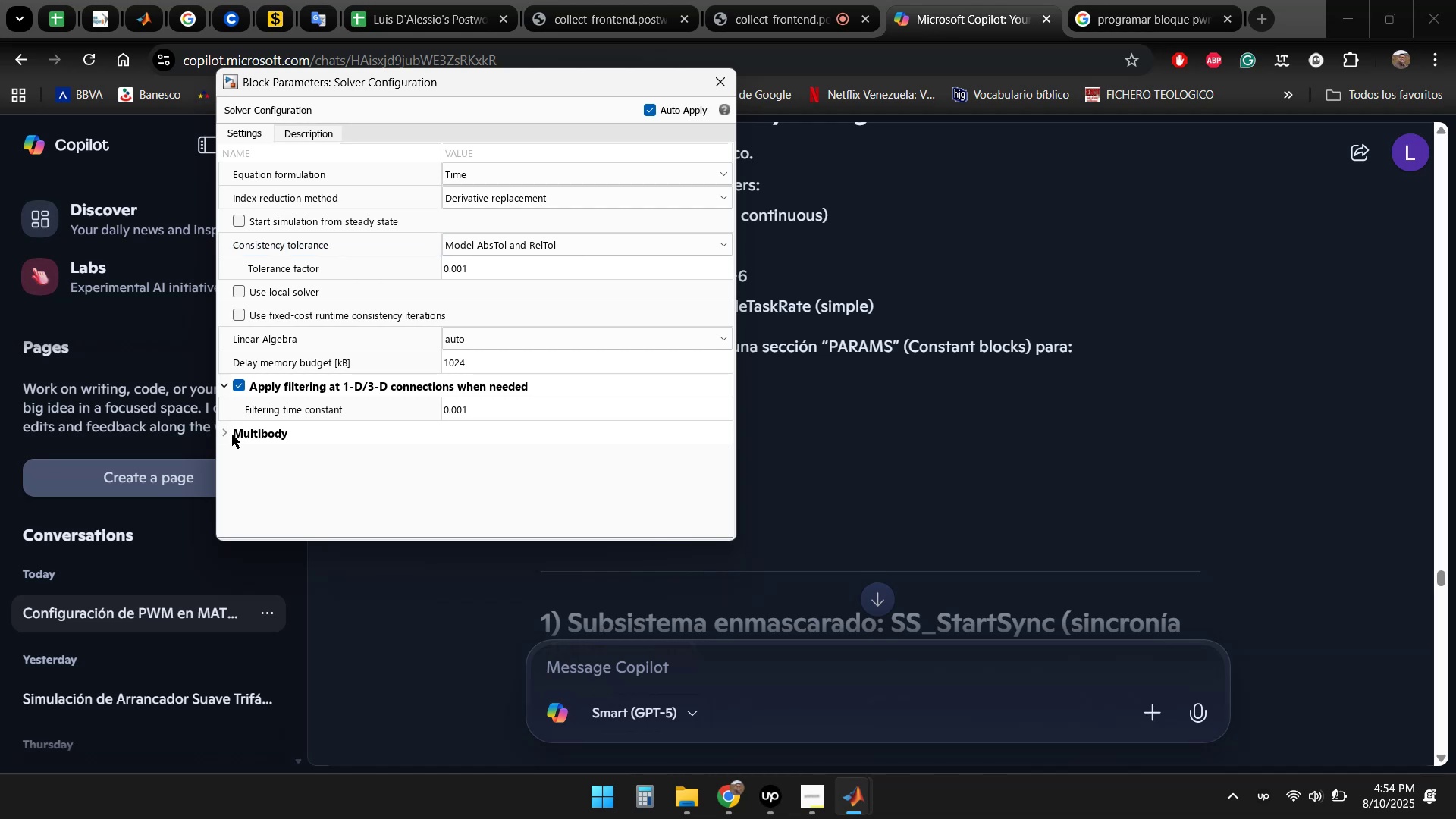 
left_click([224, 431])
 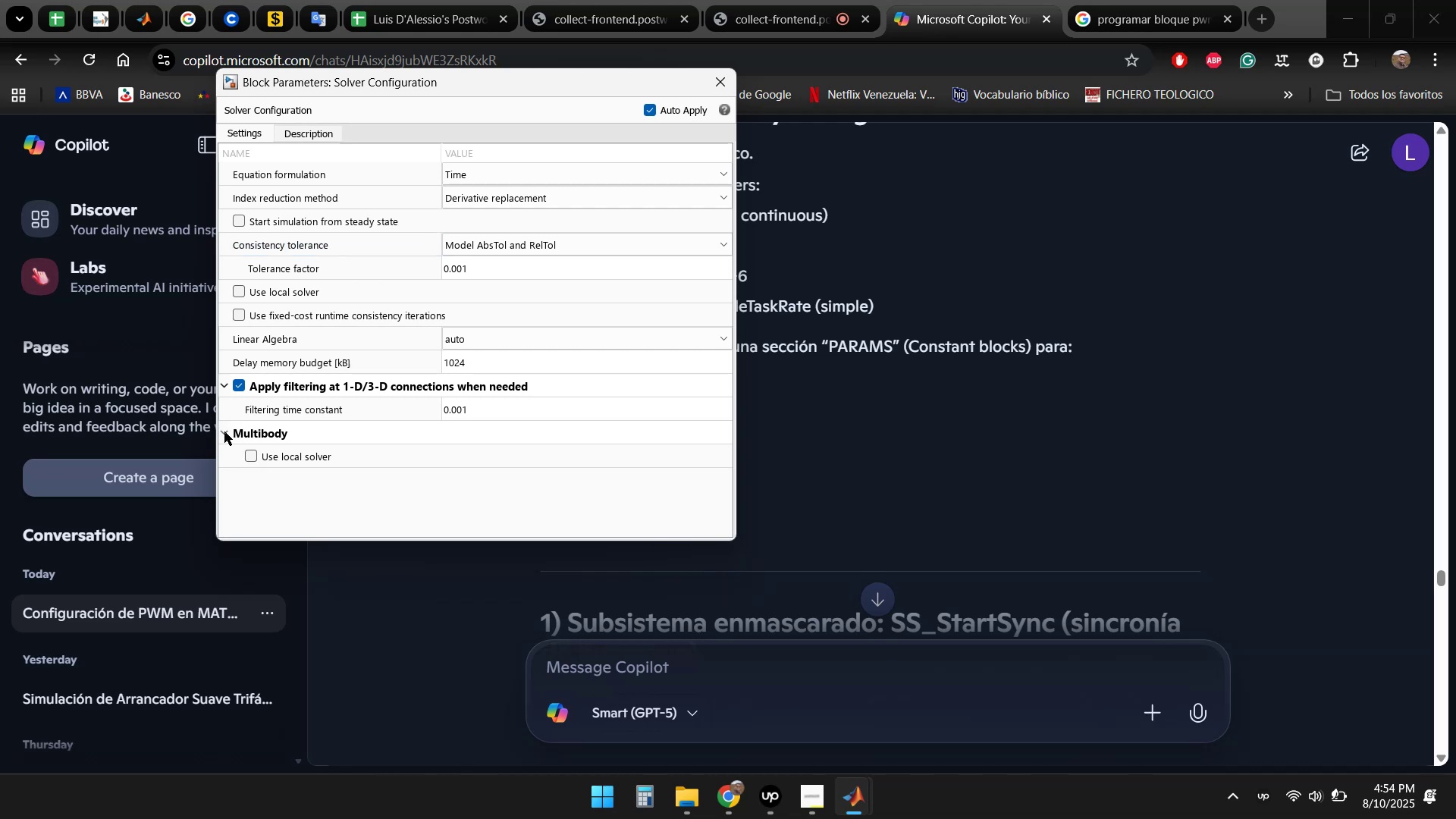 
left_click([224, 431])
 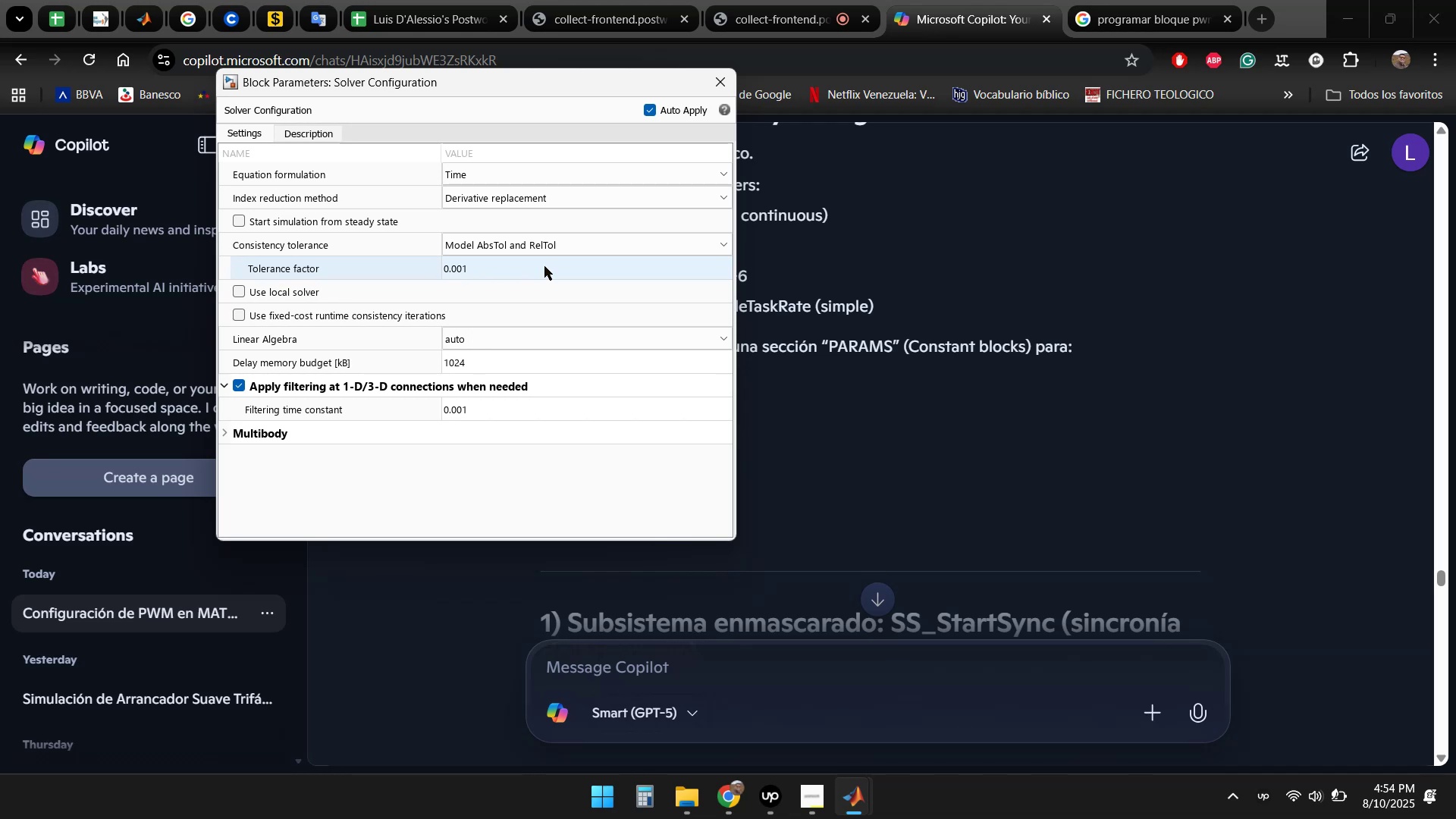 
wait(15.07)
 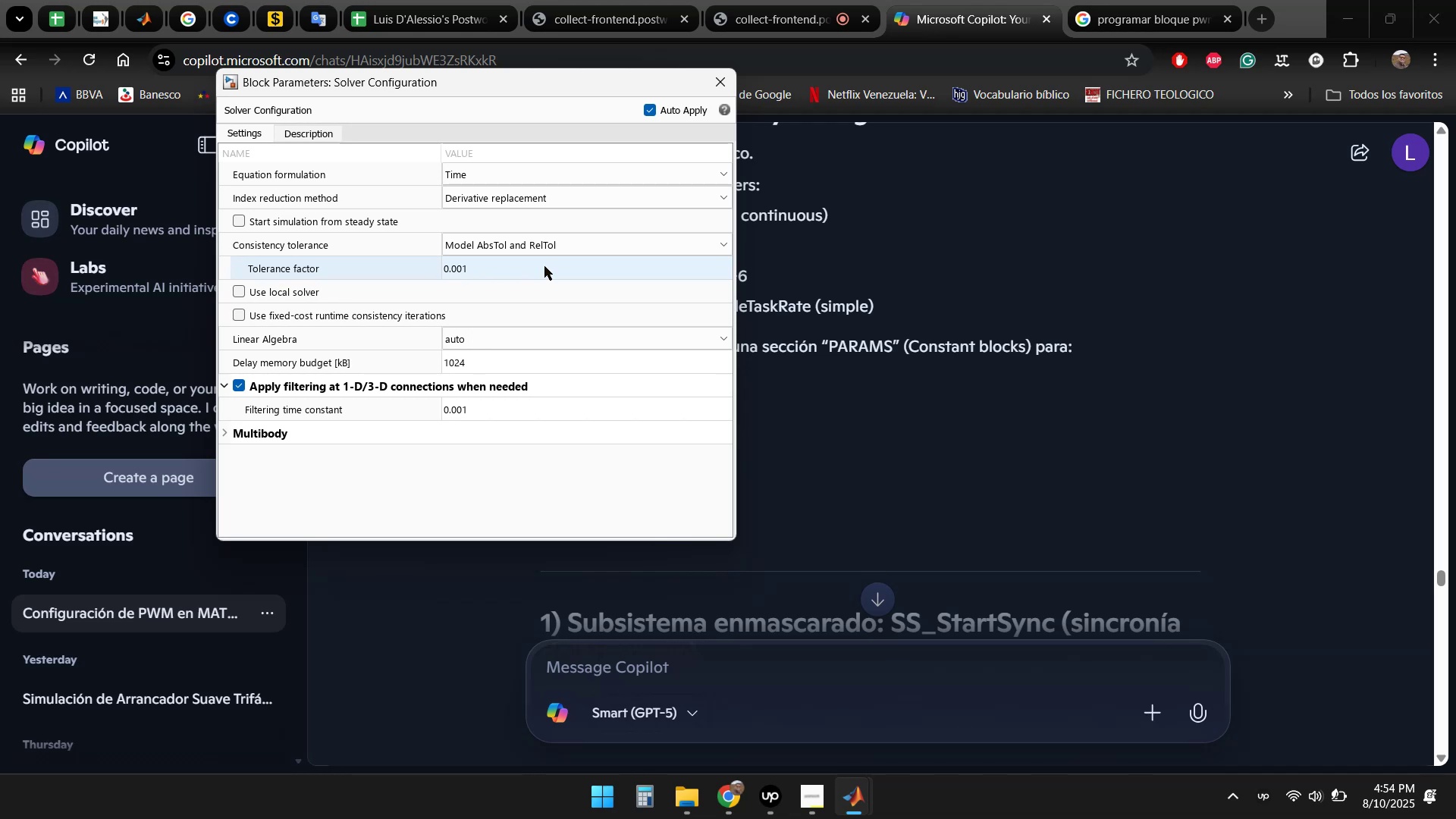 
left_click([594, 240])
 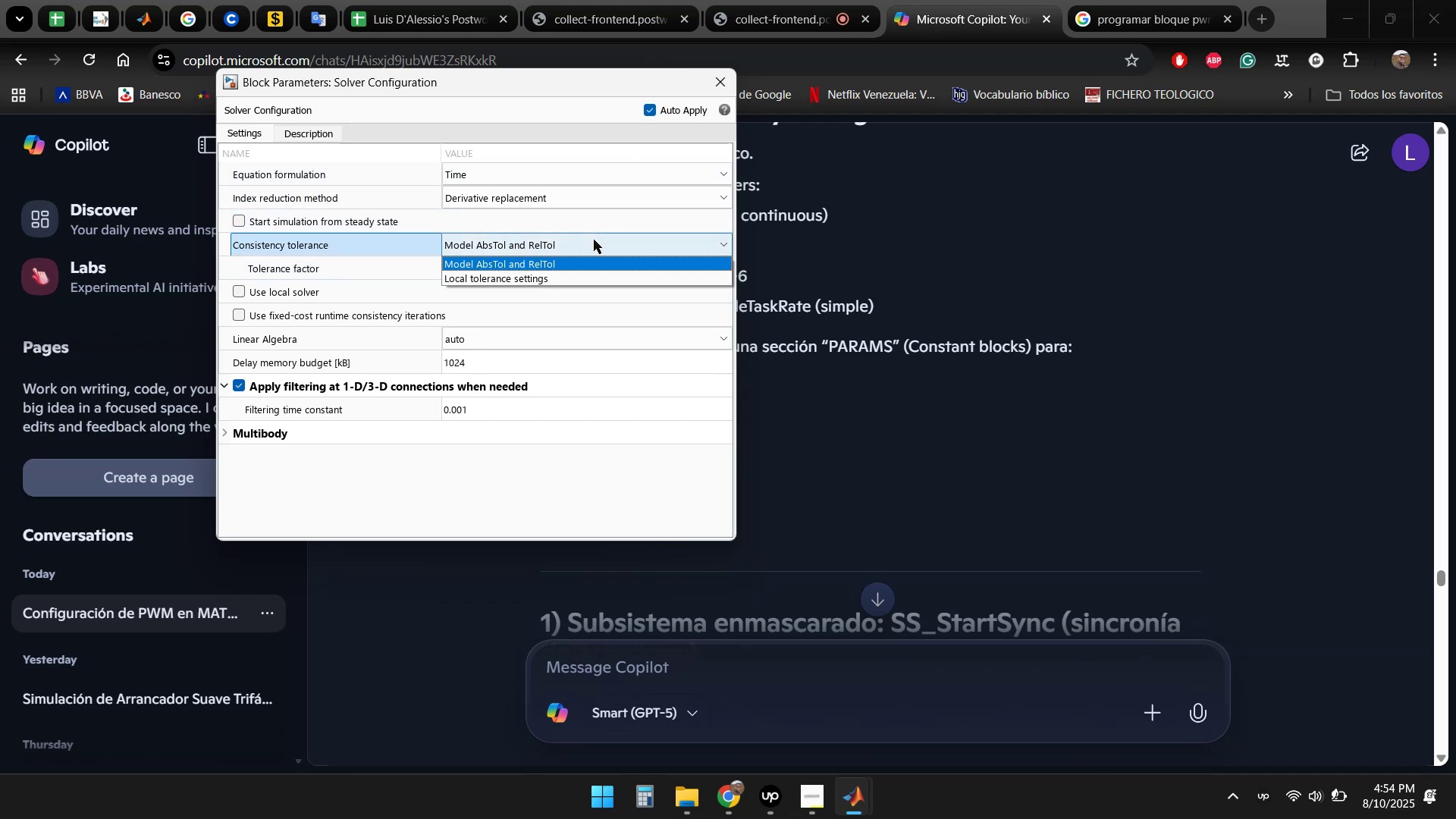 
left_click([594, 240])
 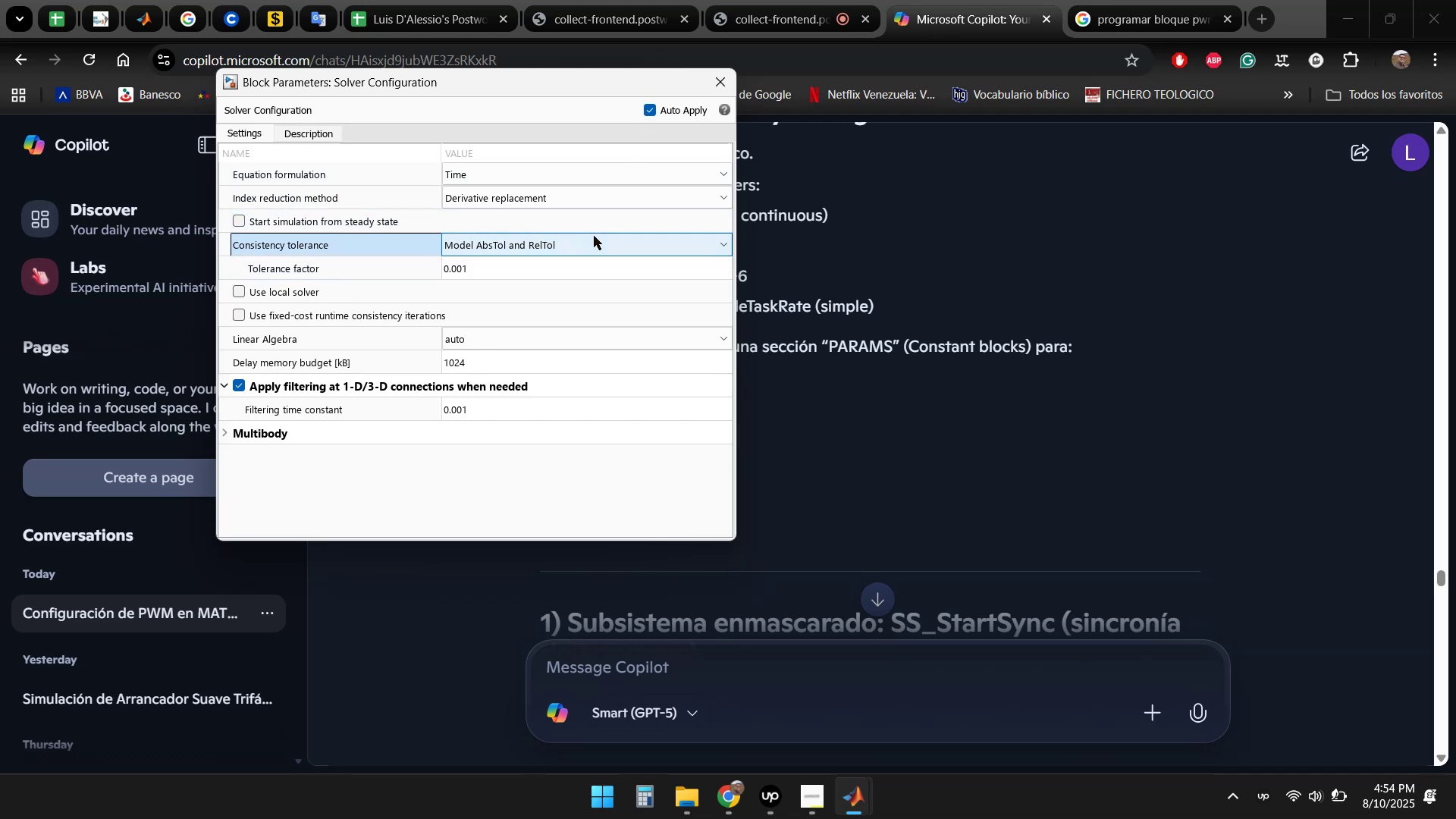 
left_click([595, 190])
 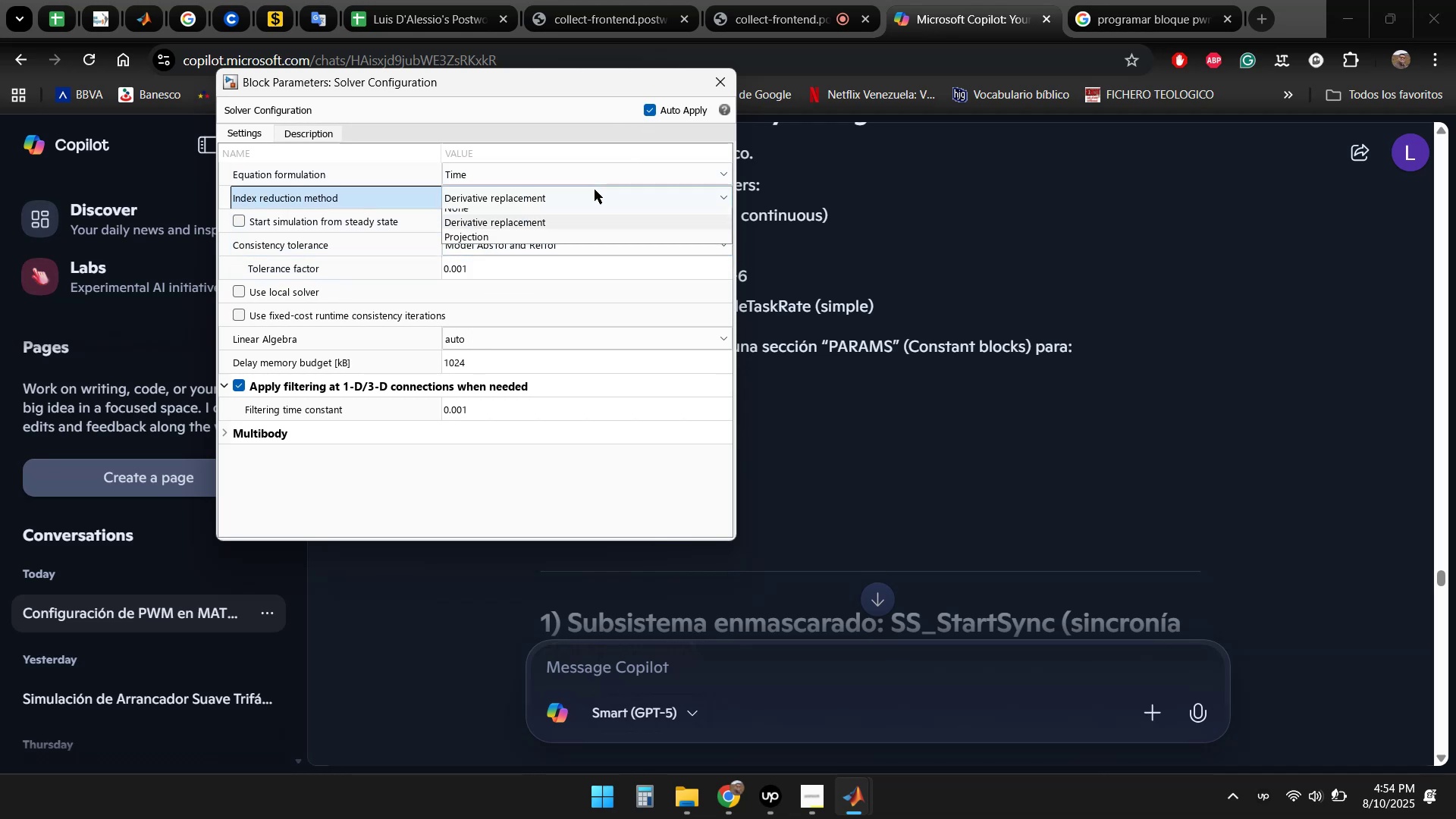 
left_click([595, 190])
 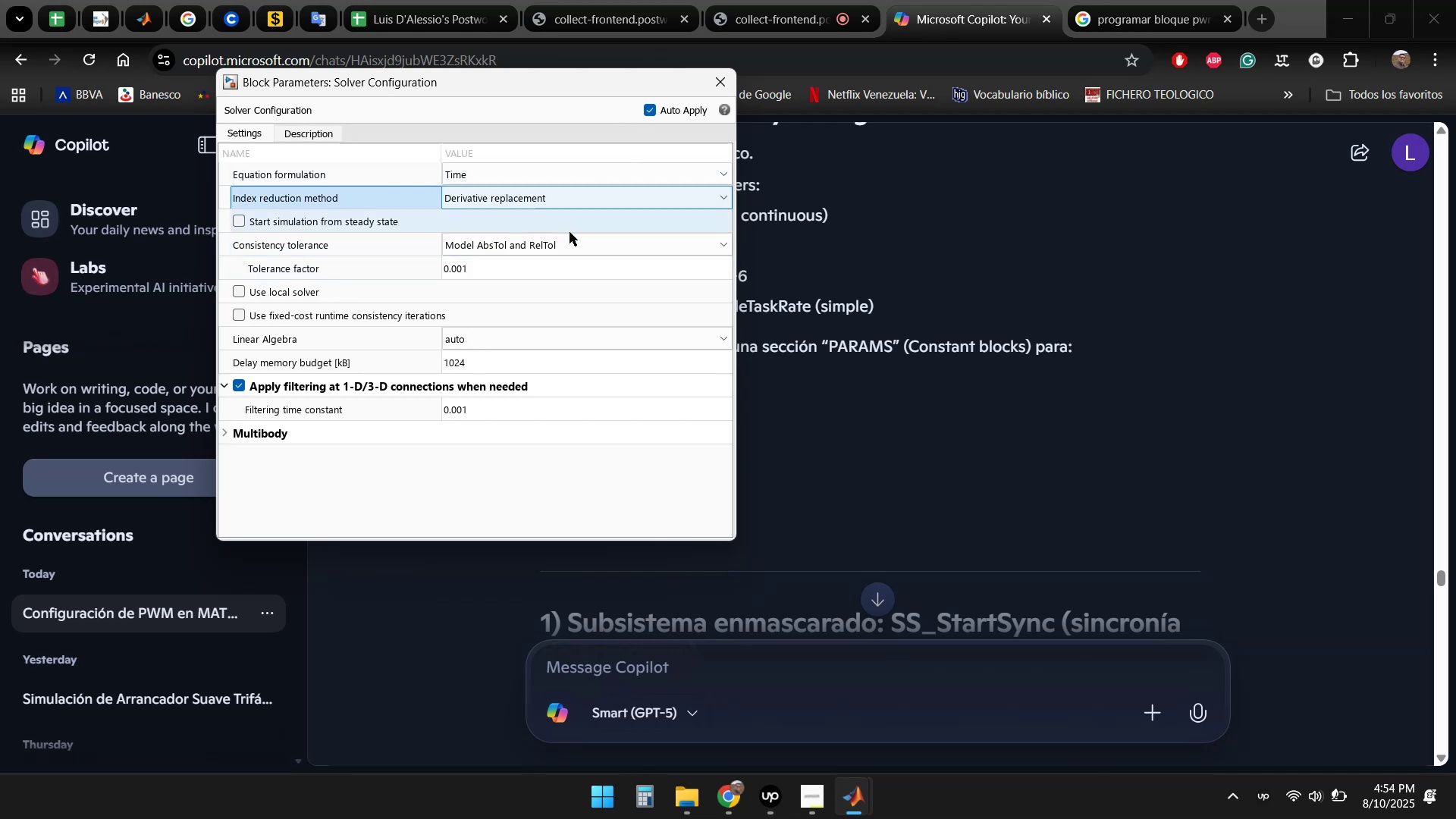 
left_click([308, 139])
 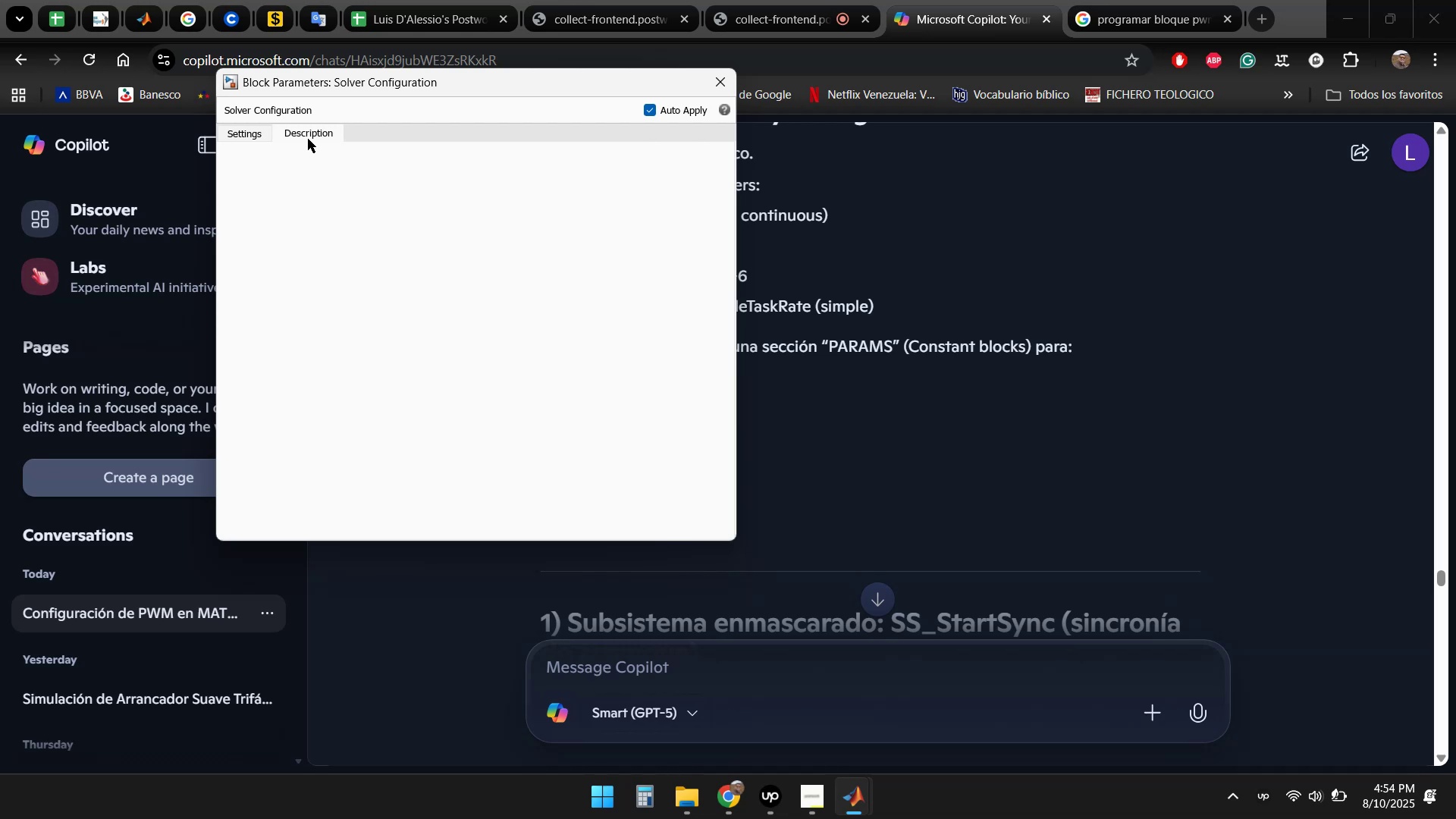 
left_click([260, 137])
 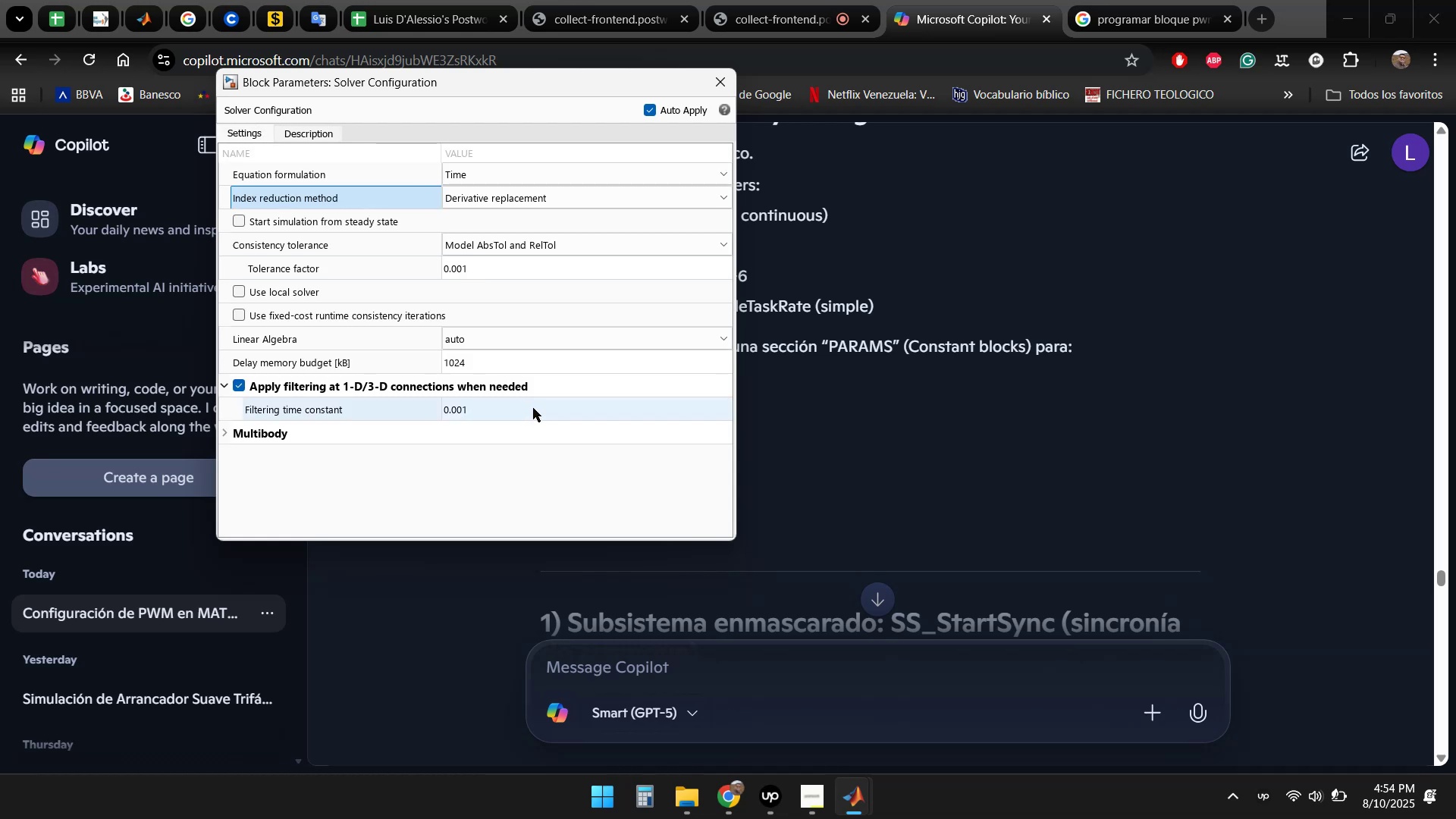 
left_click([713, 83])
 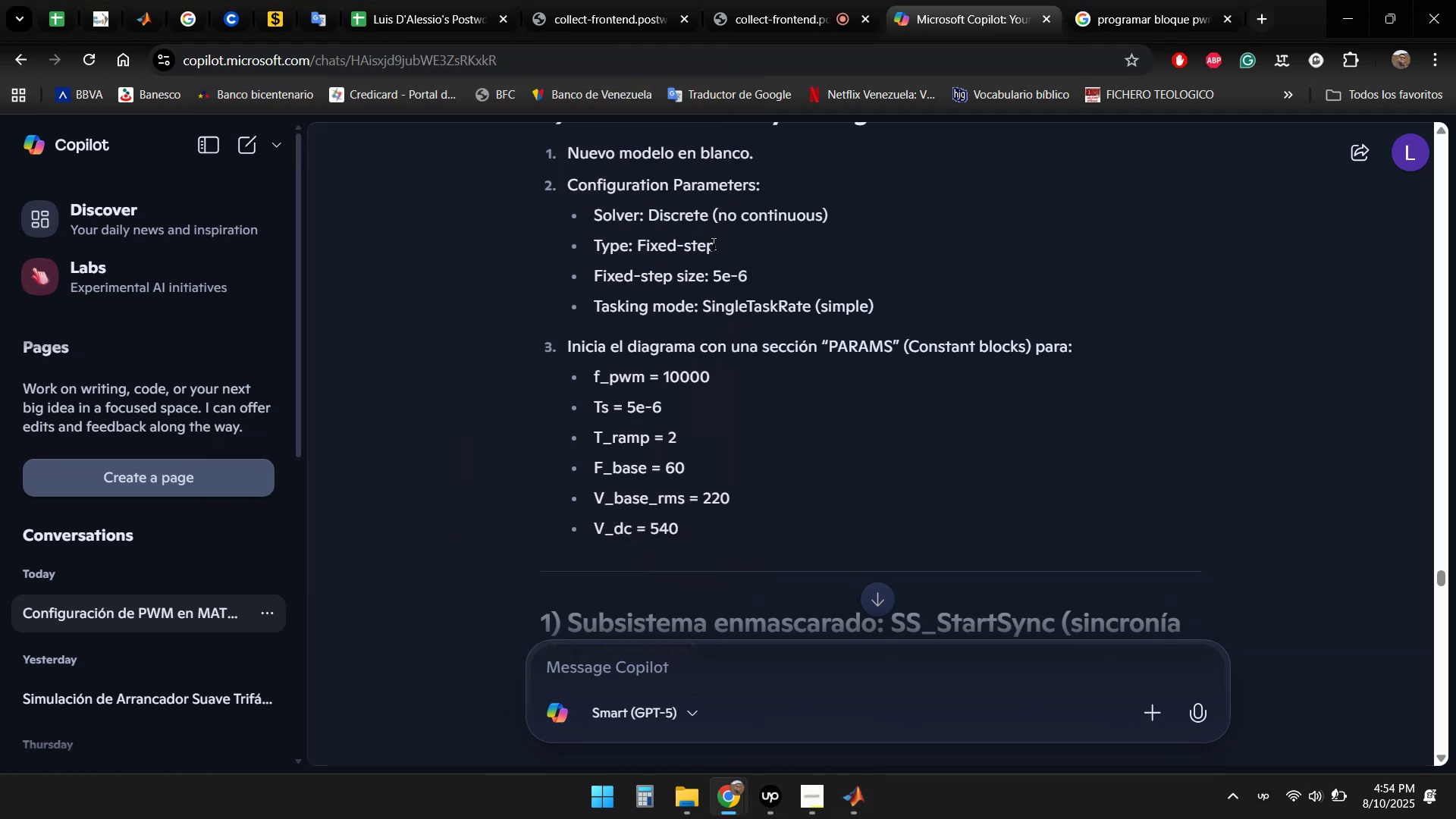 
wait(8.23)
 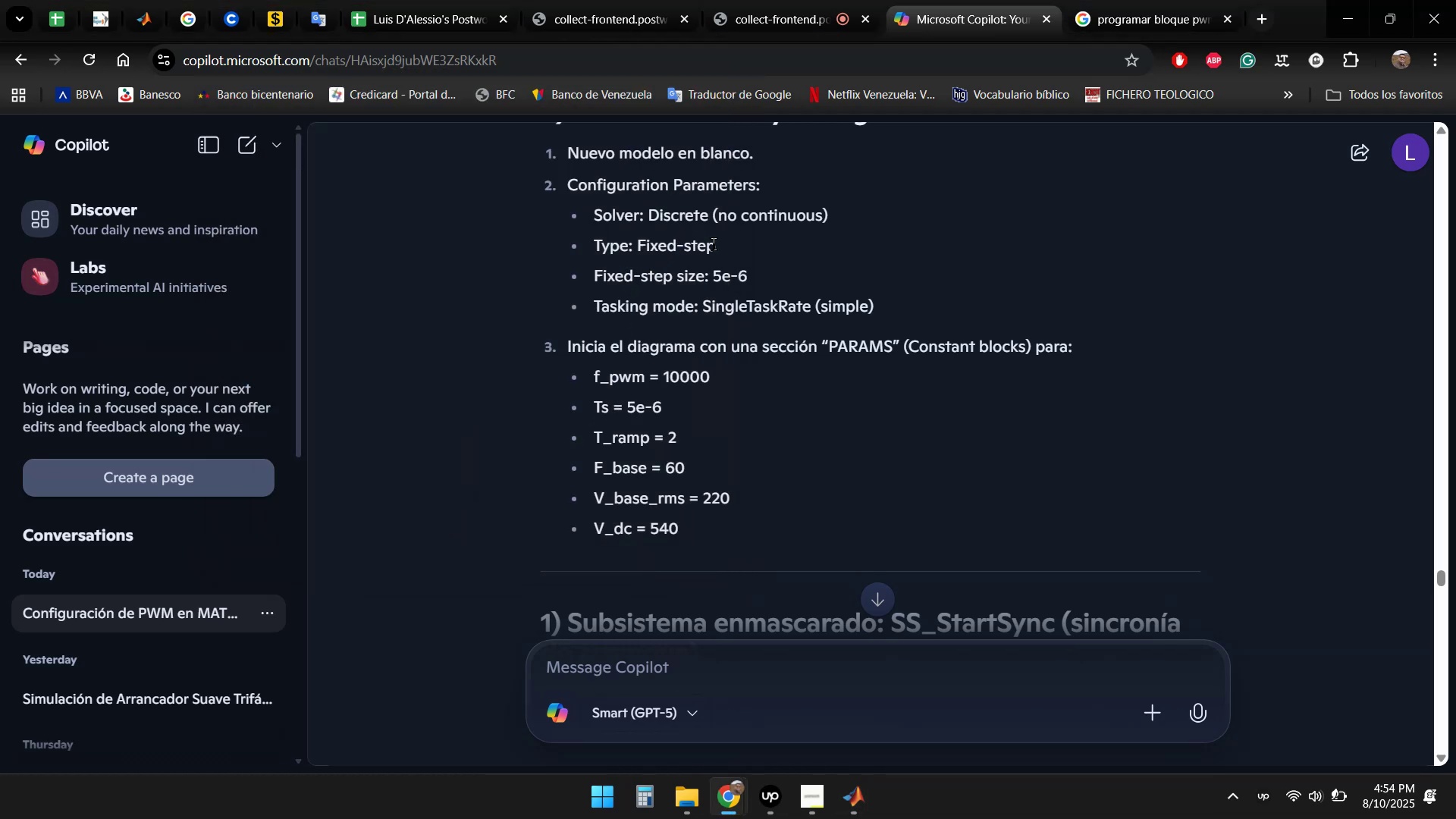 
left_click([853, 797])
 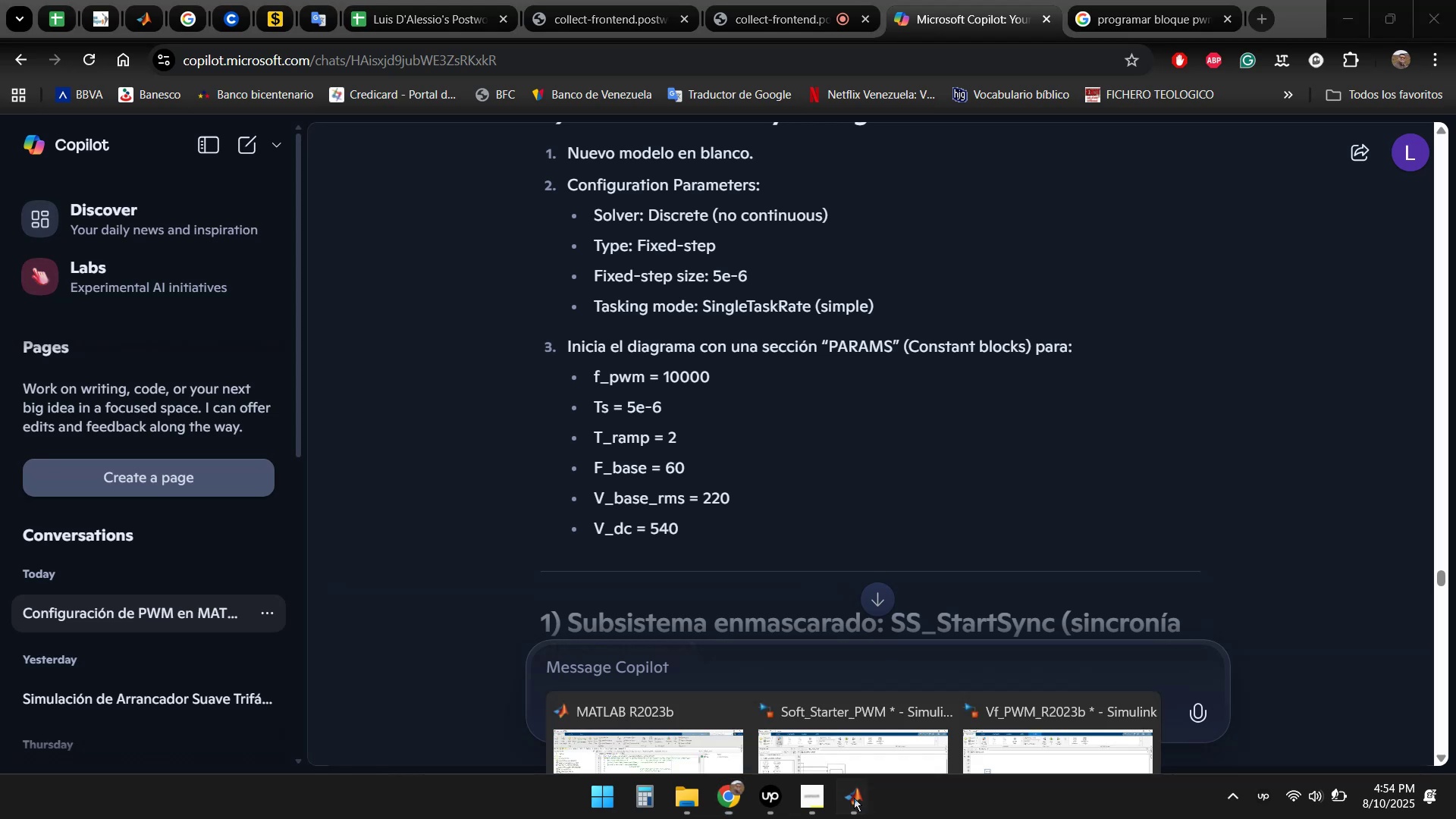 
left_click([1055, 695])
 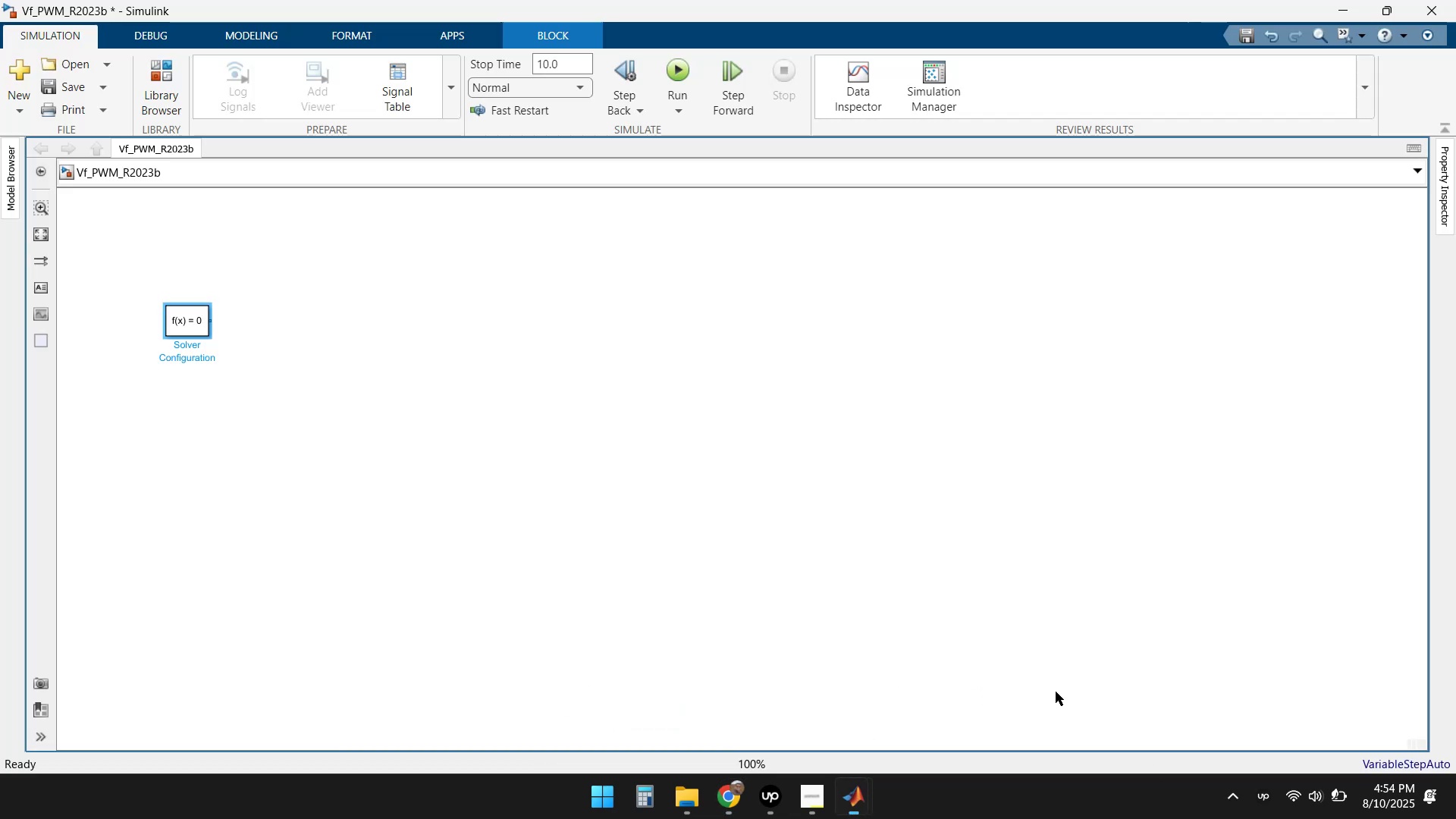 
left_click([592, 468])
 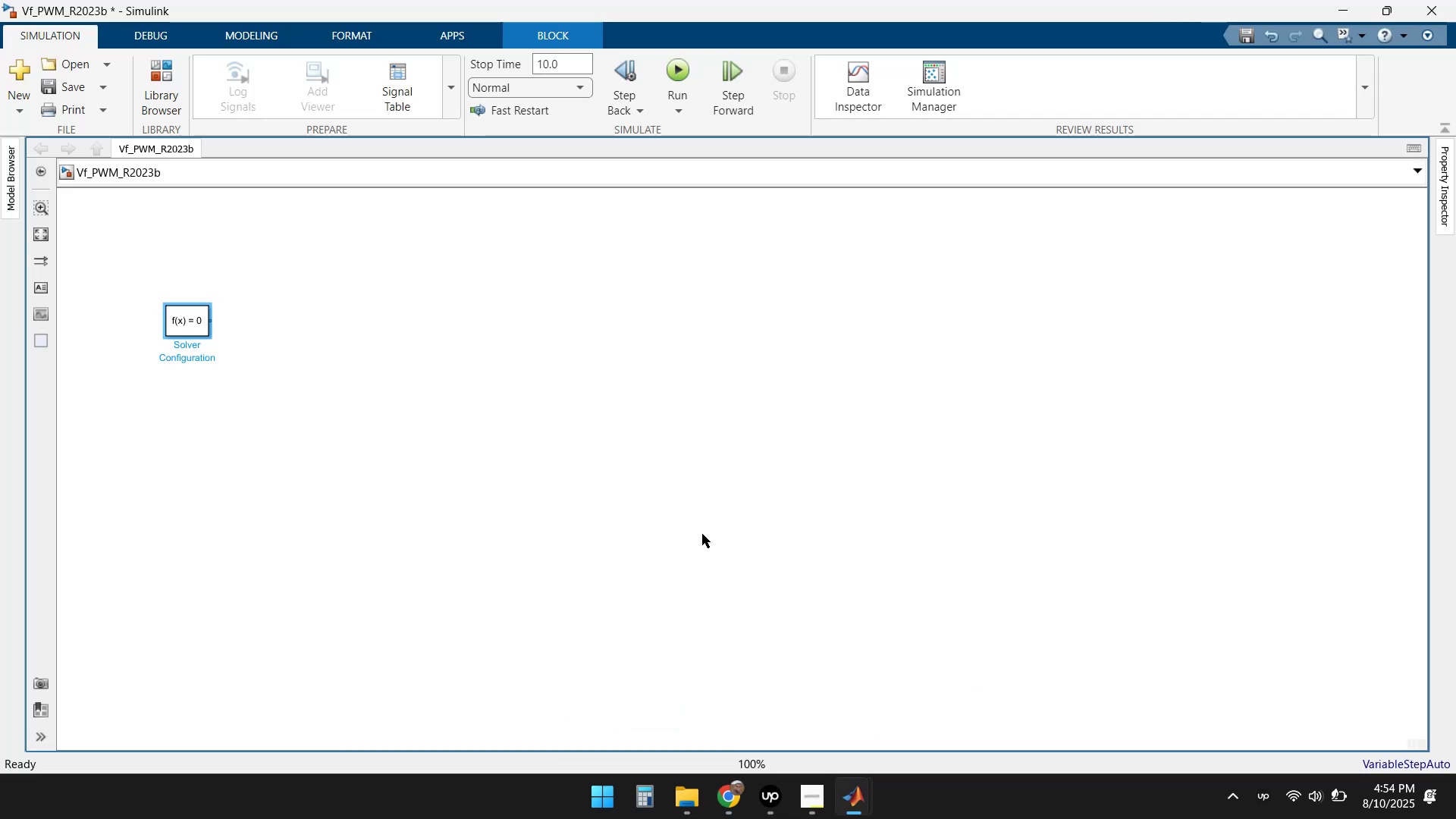 
left_click_drag(start_coordinate=[592, 468], to_coordinate=[598, 467])
 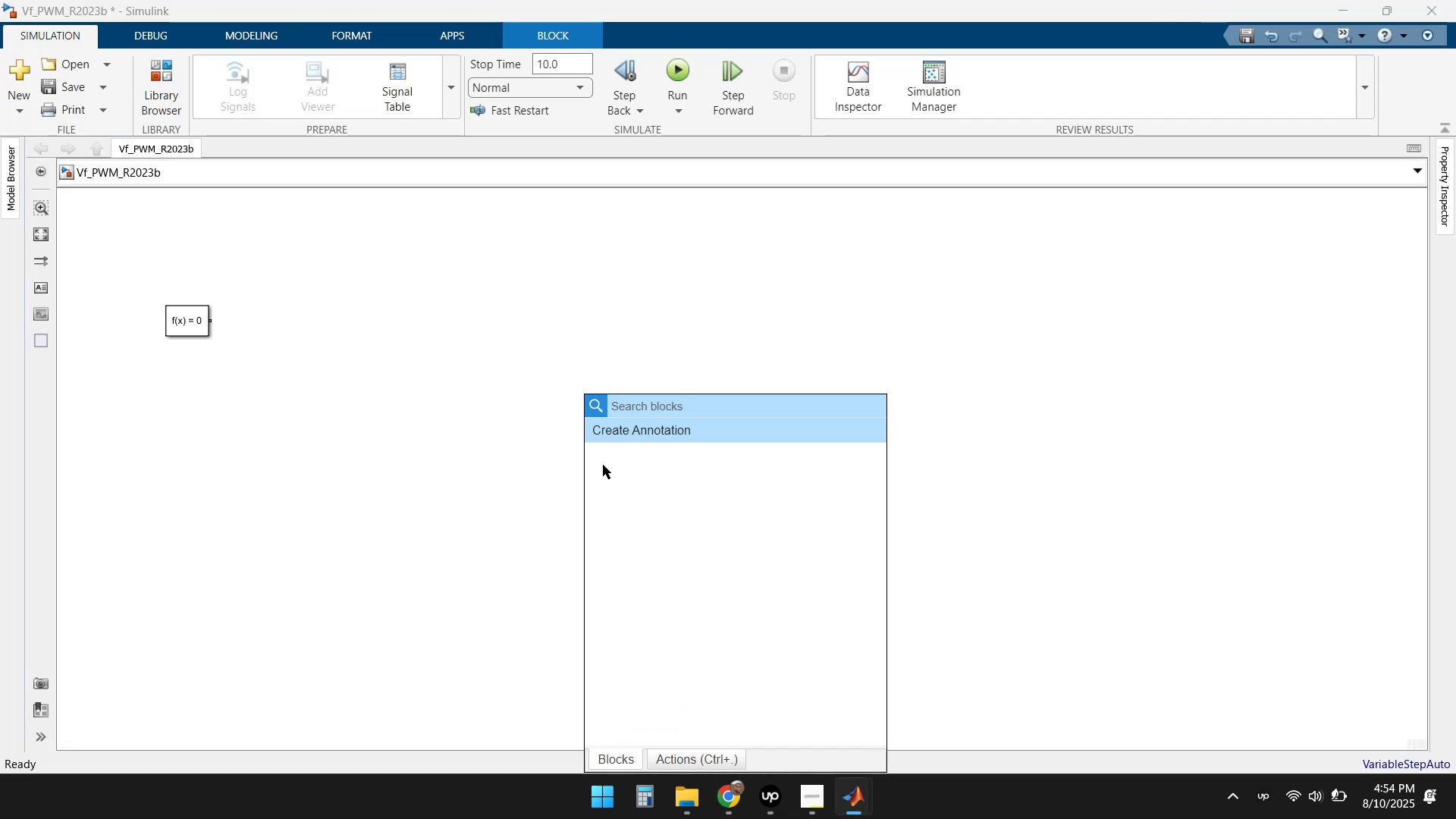 
type(powergui)
 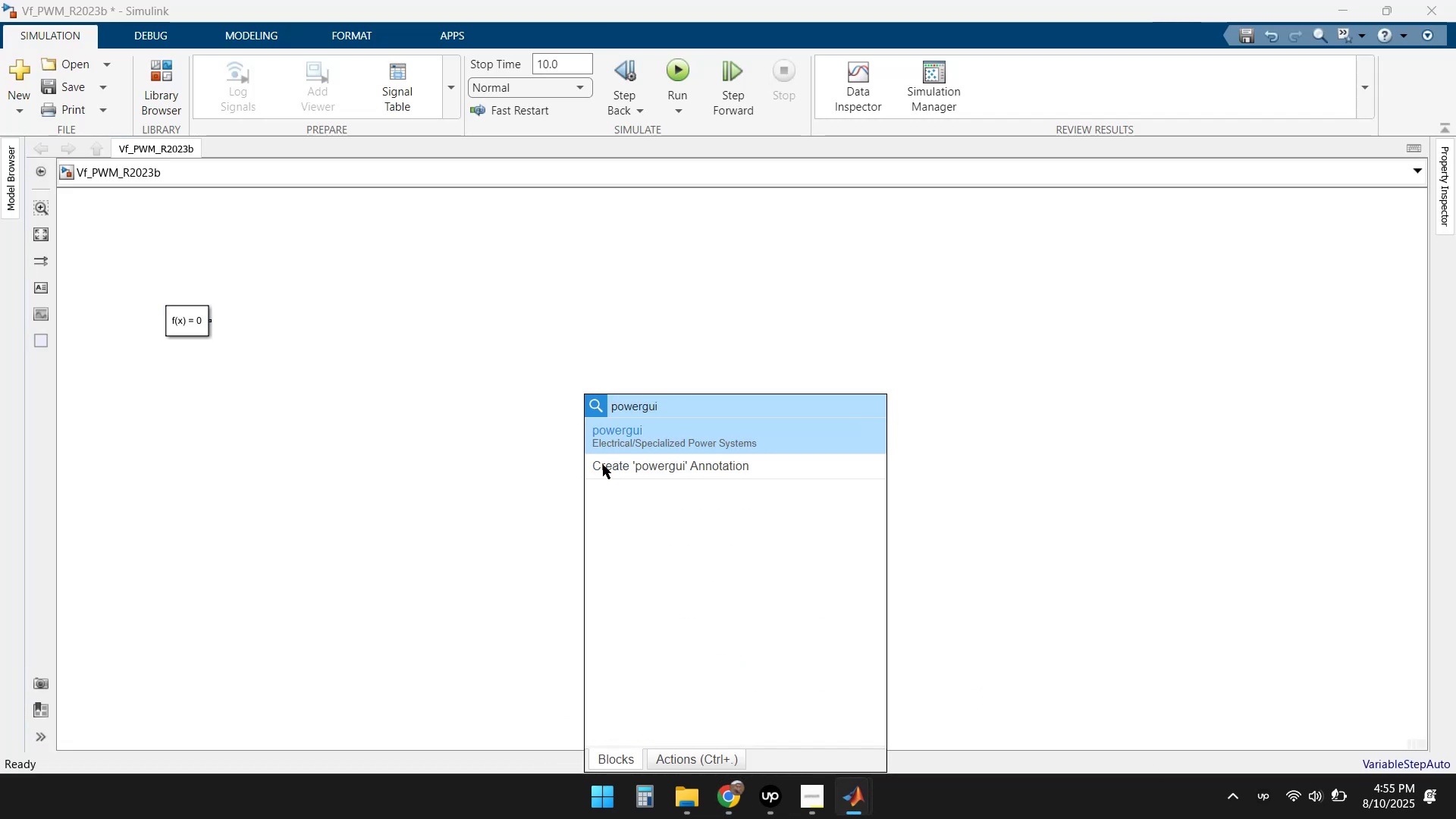 
left_click([667, 440])
 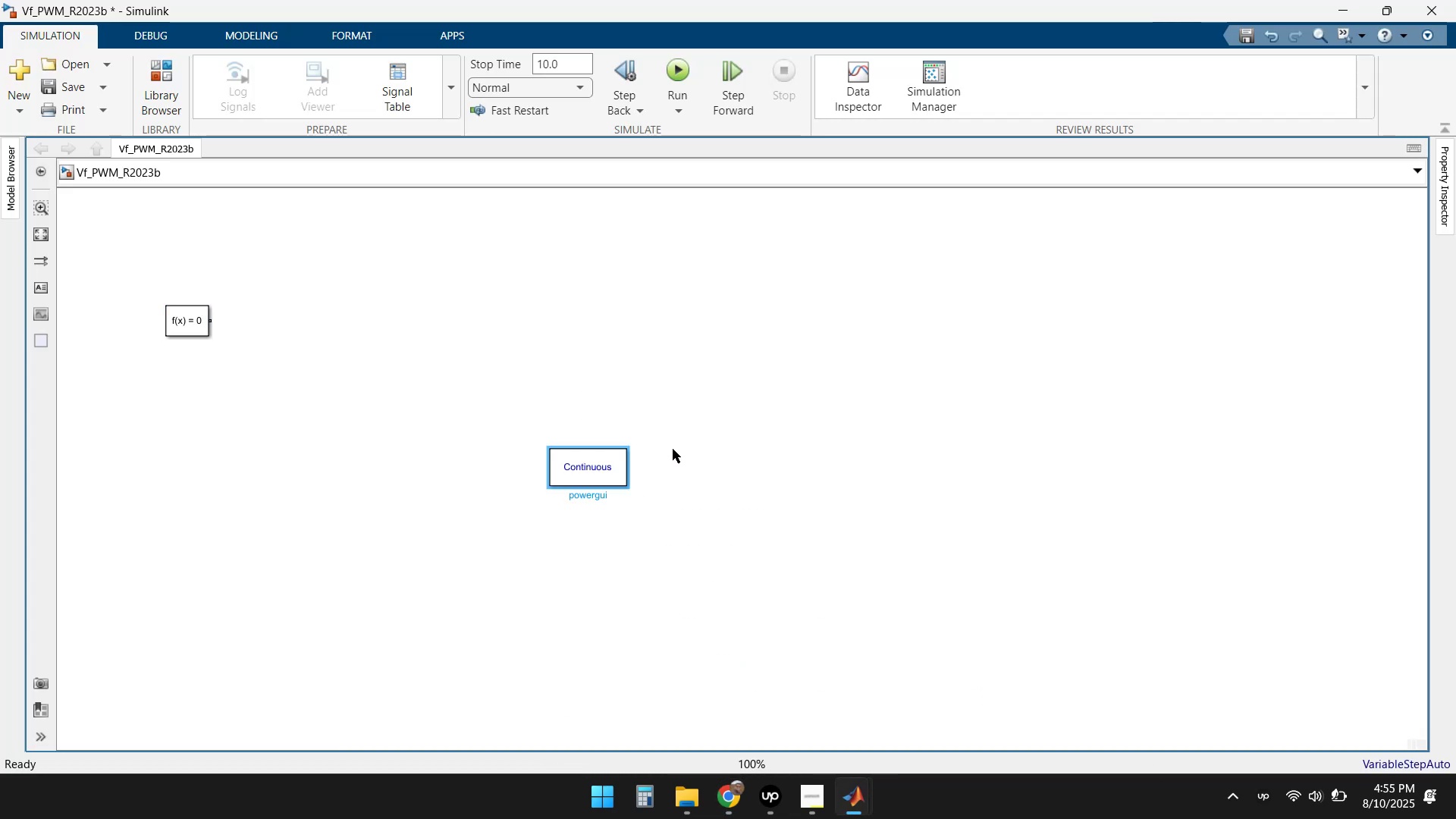 
left_click_drag(start_coordinate=[579, 469], to_coordinate=[202, 226])
 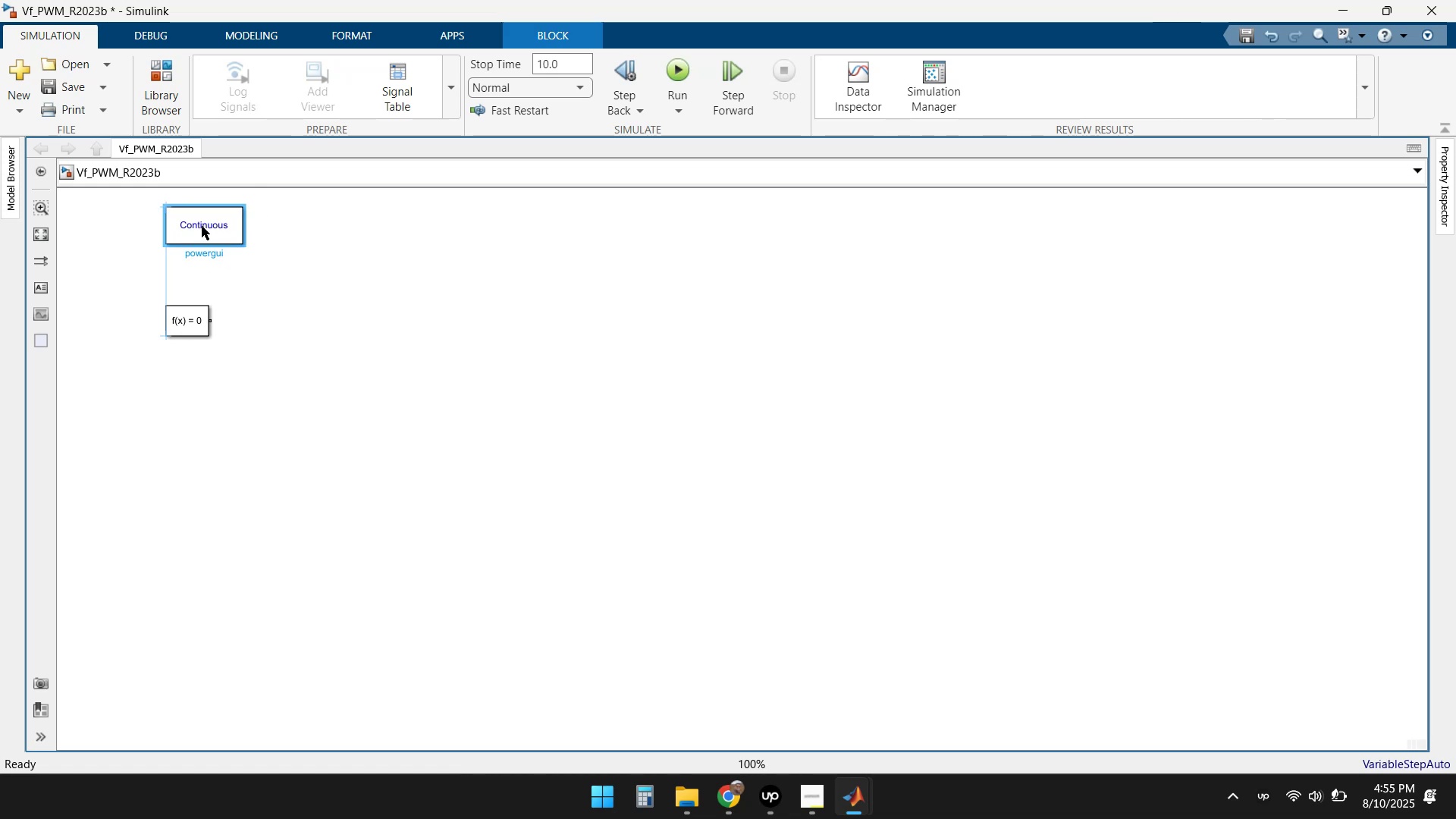 
double_click([202, 226])
 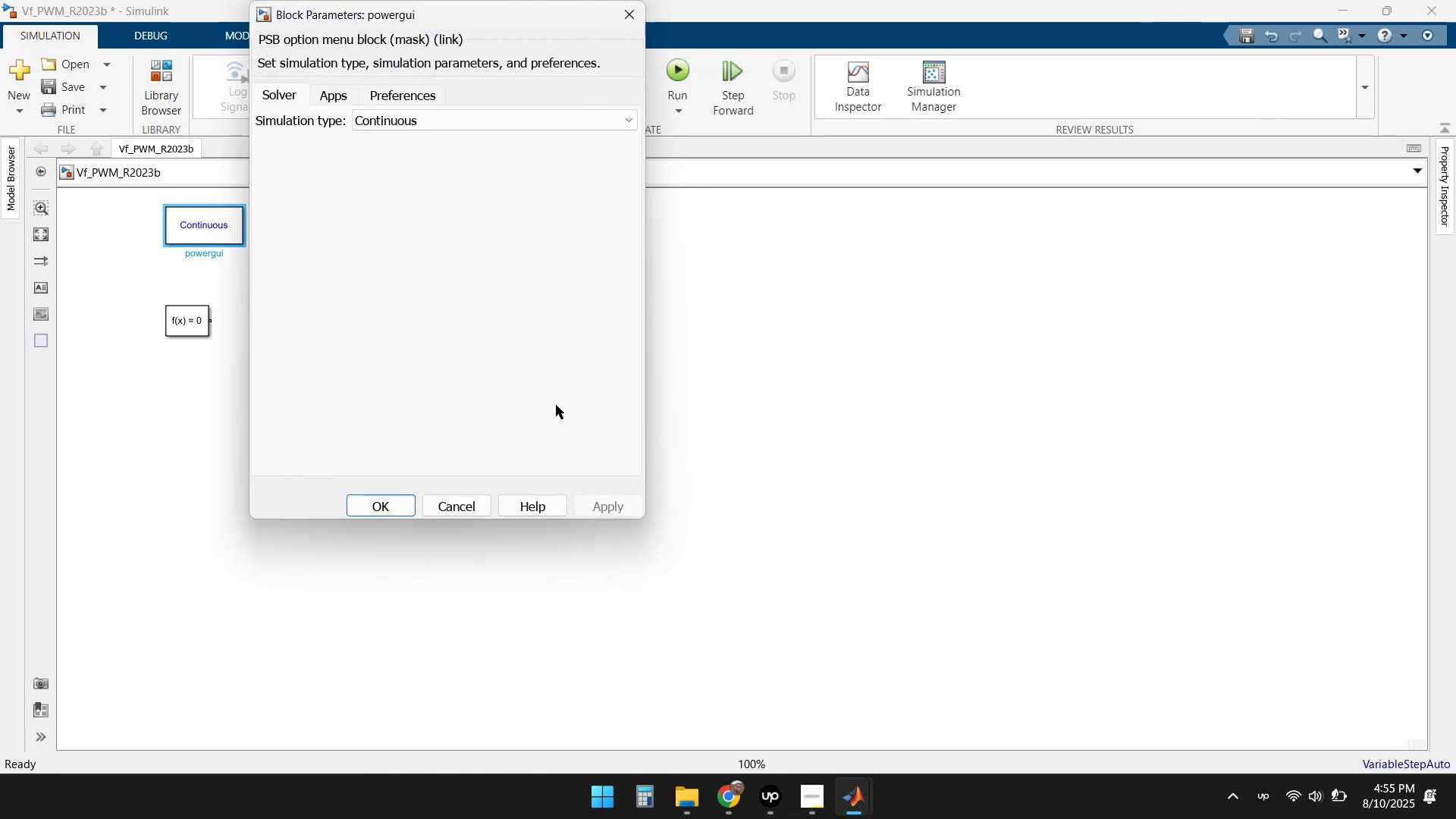 
left_click([523, 119])
 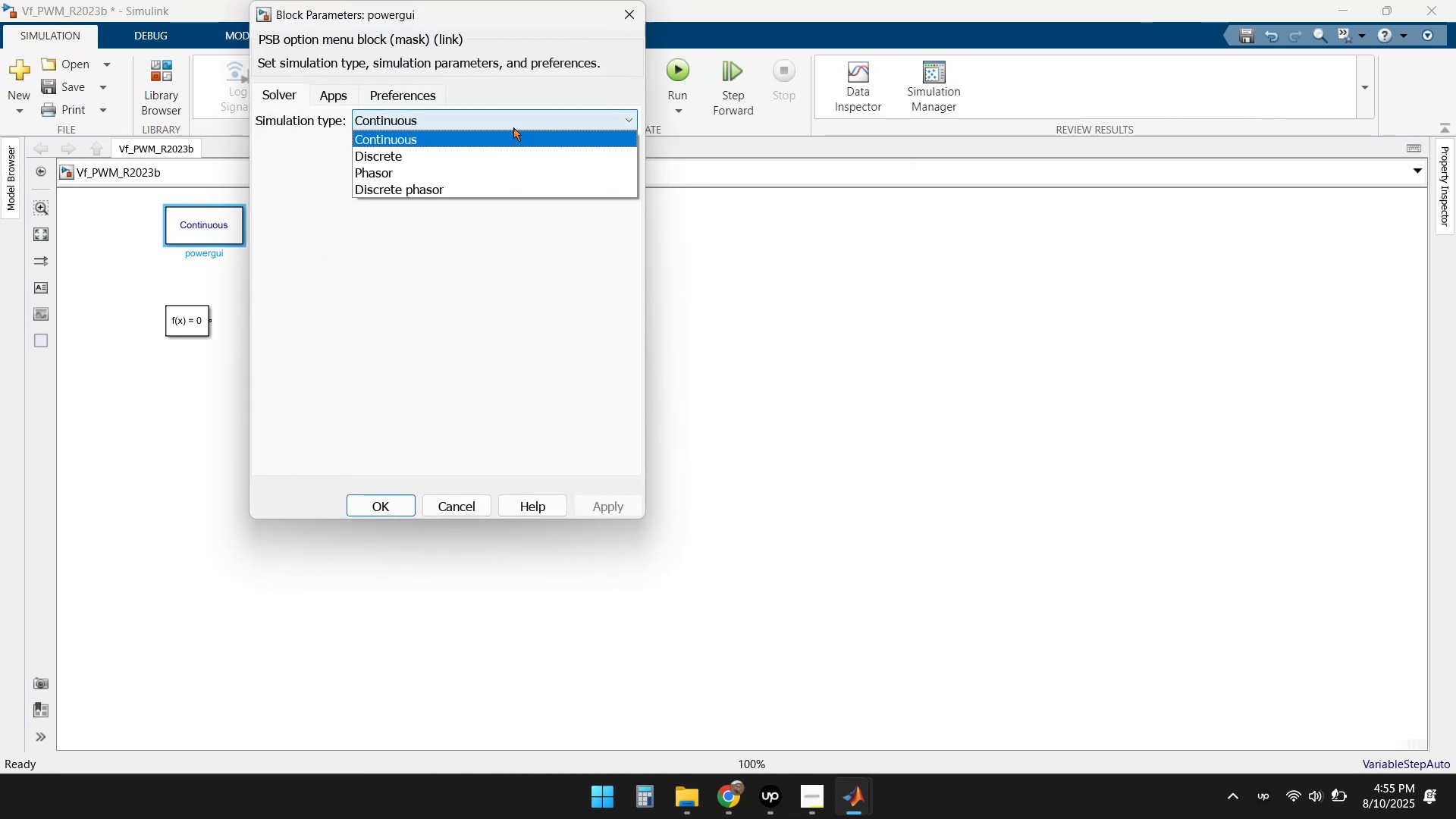 
left_click([411, 153])
 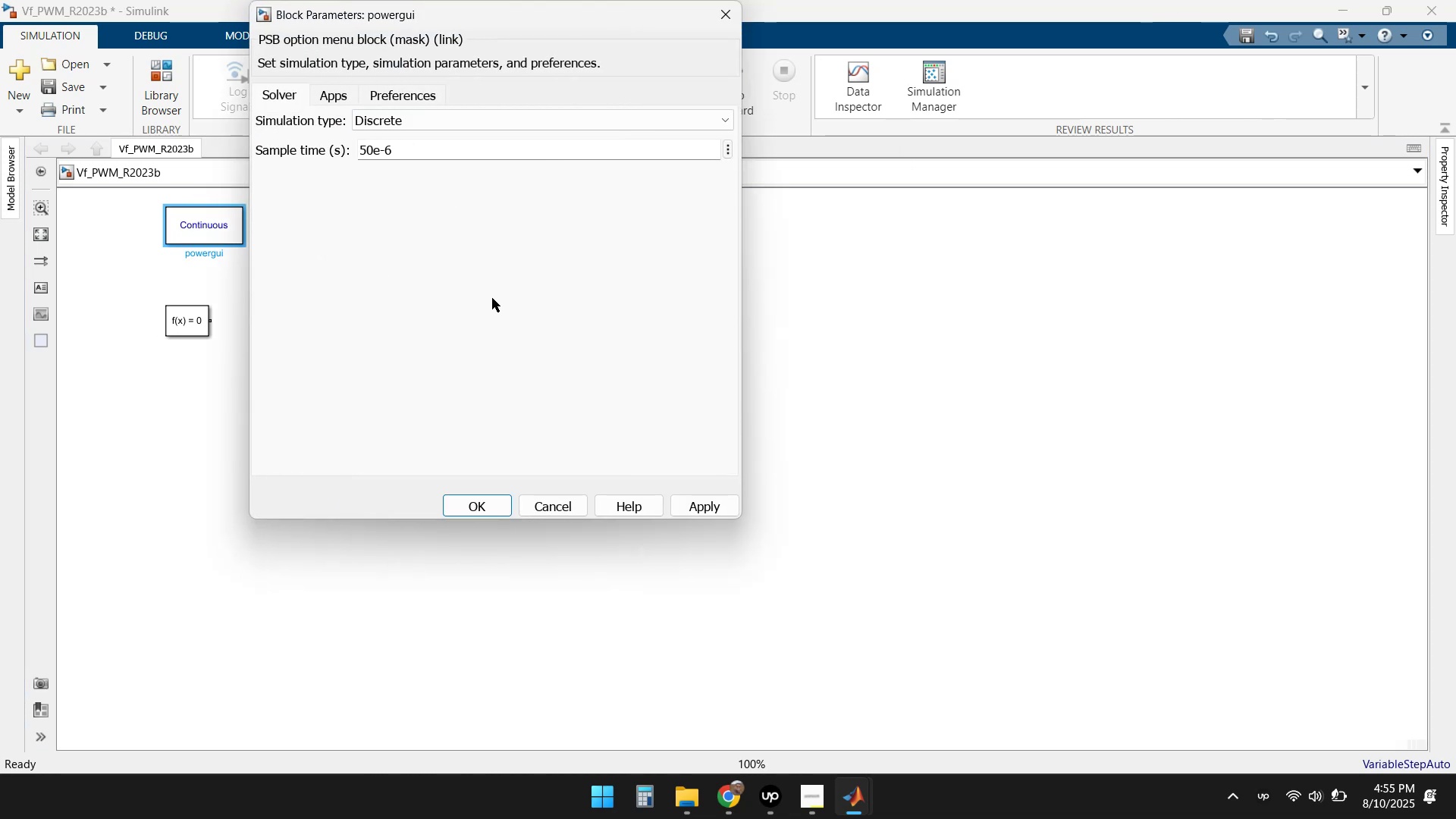 
left_click([327, 93])
 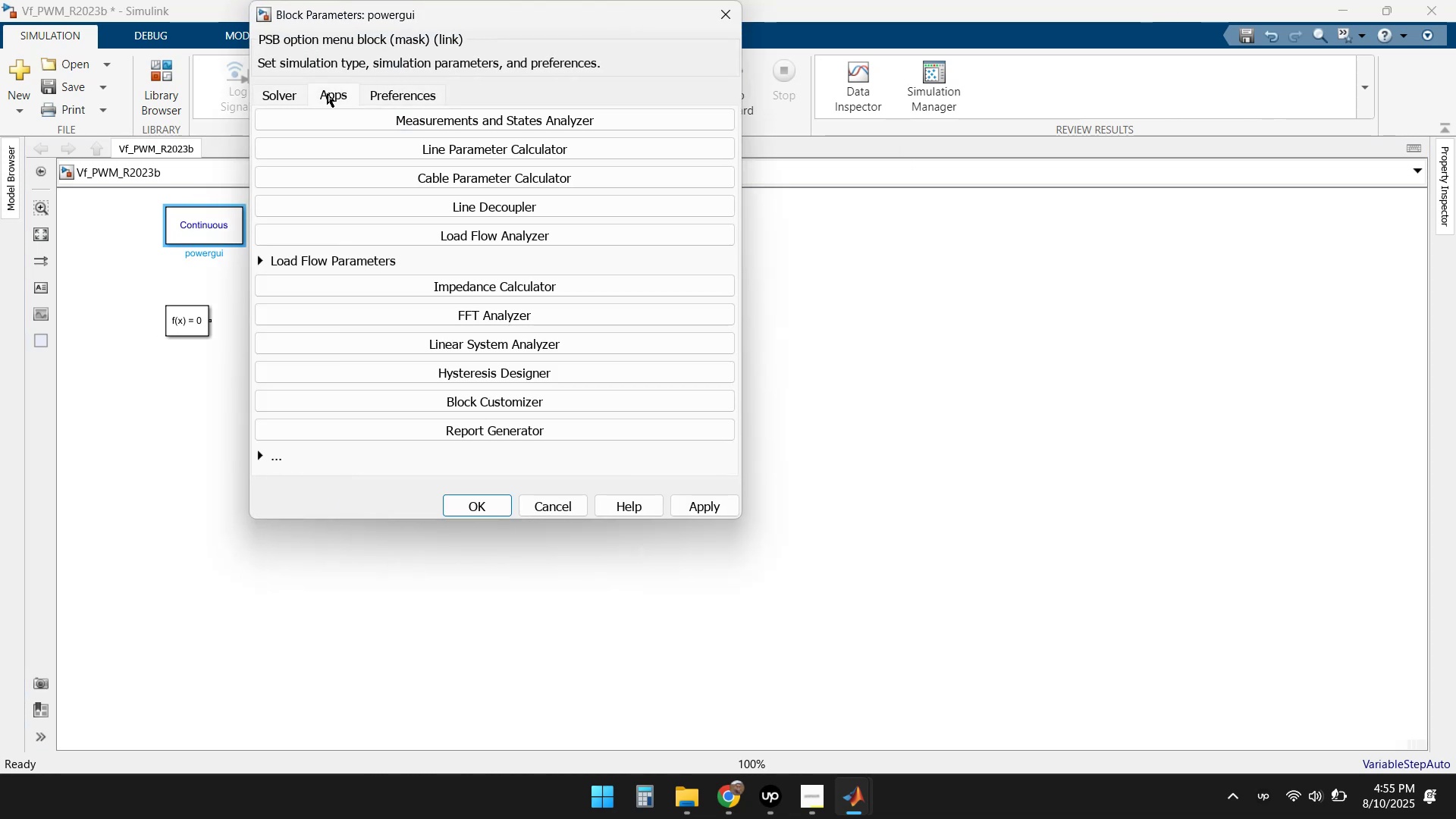 
left_click([378, 93])
 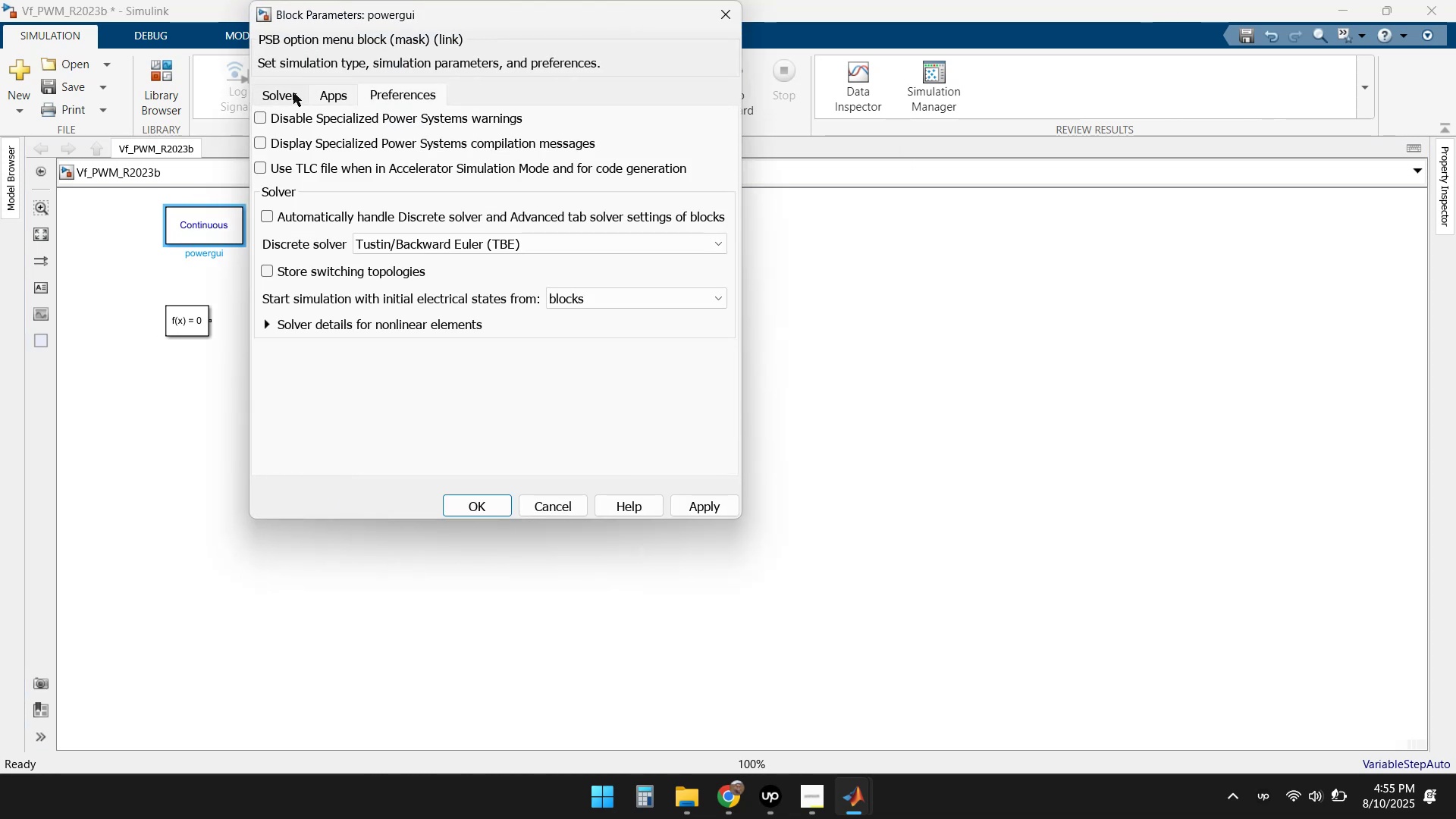 
left_click([284, 93])
 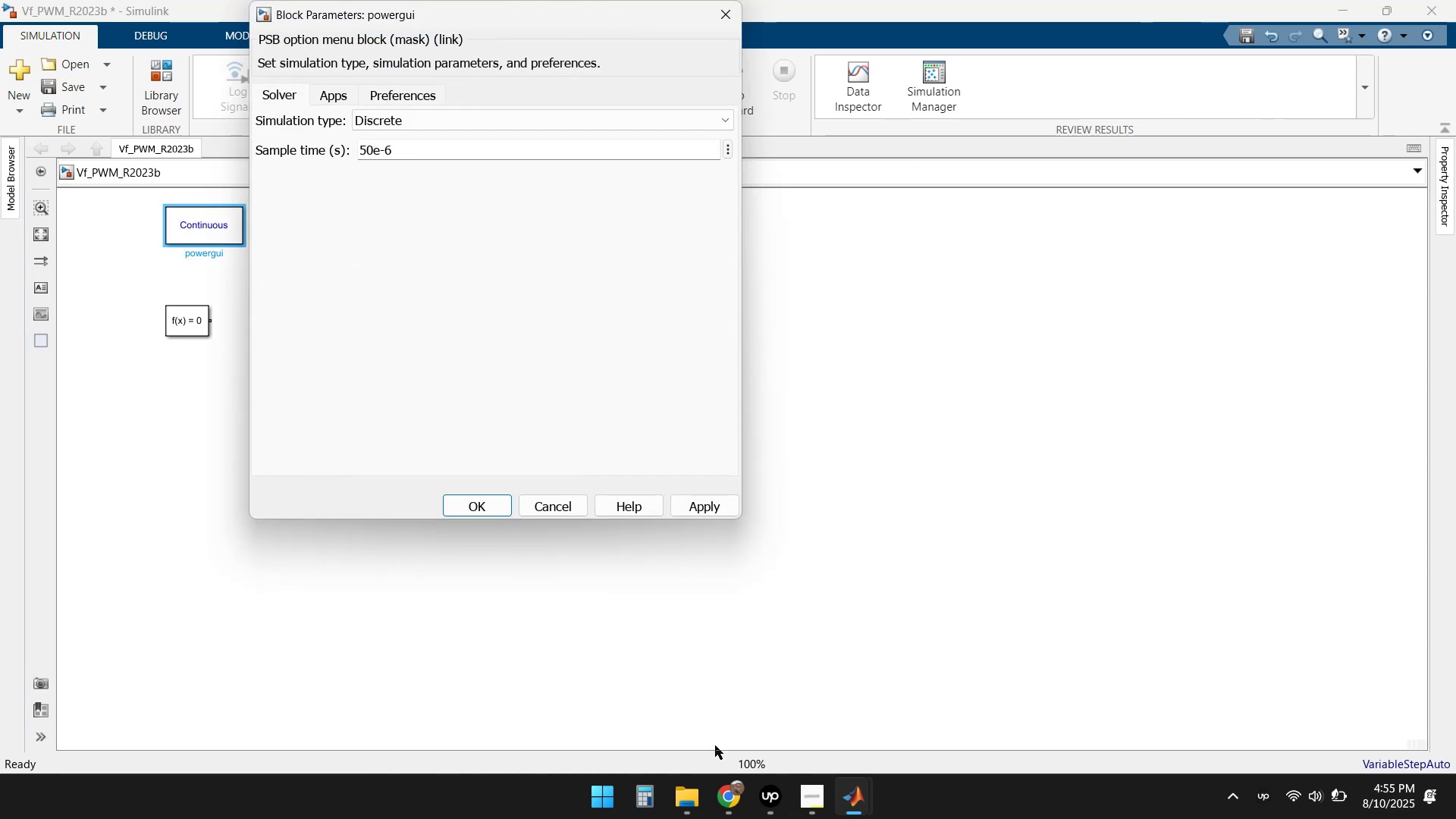 
left_click([732, 798])
 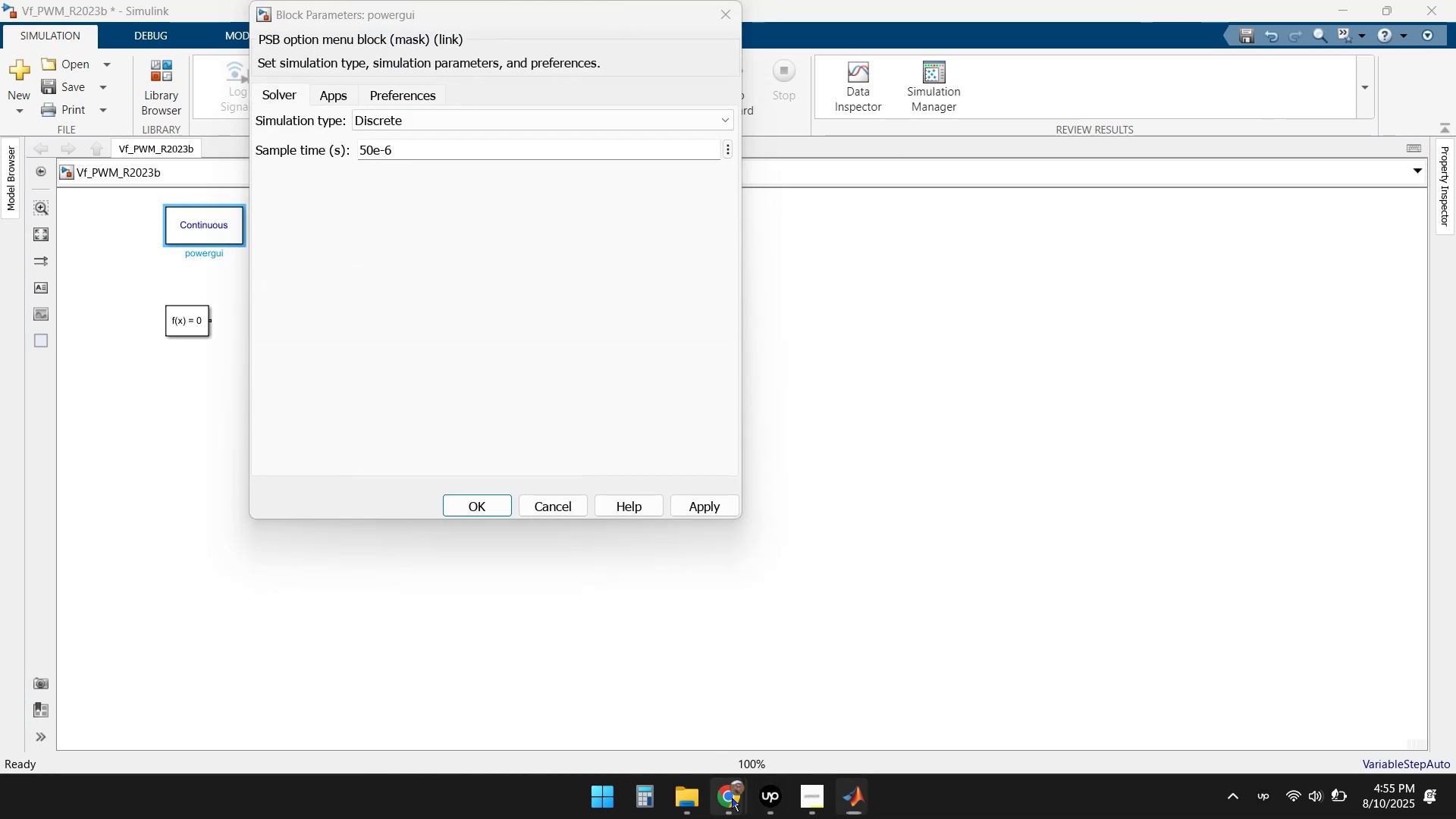 
left_click([632, 719])
 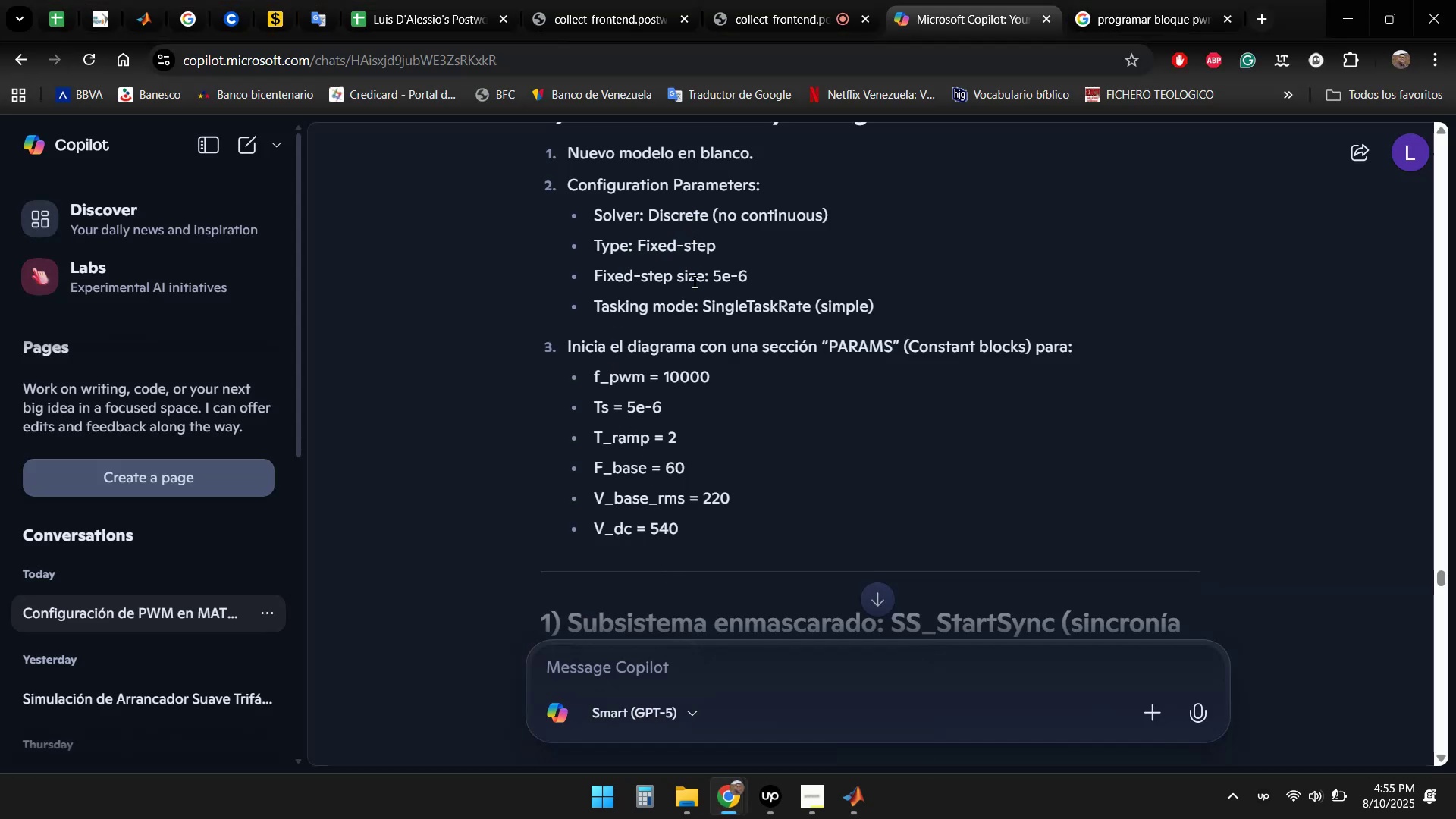 
wait(11.08)
 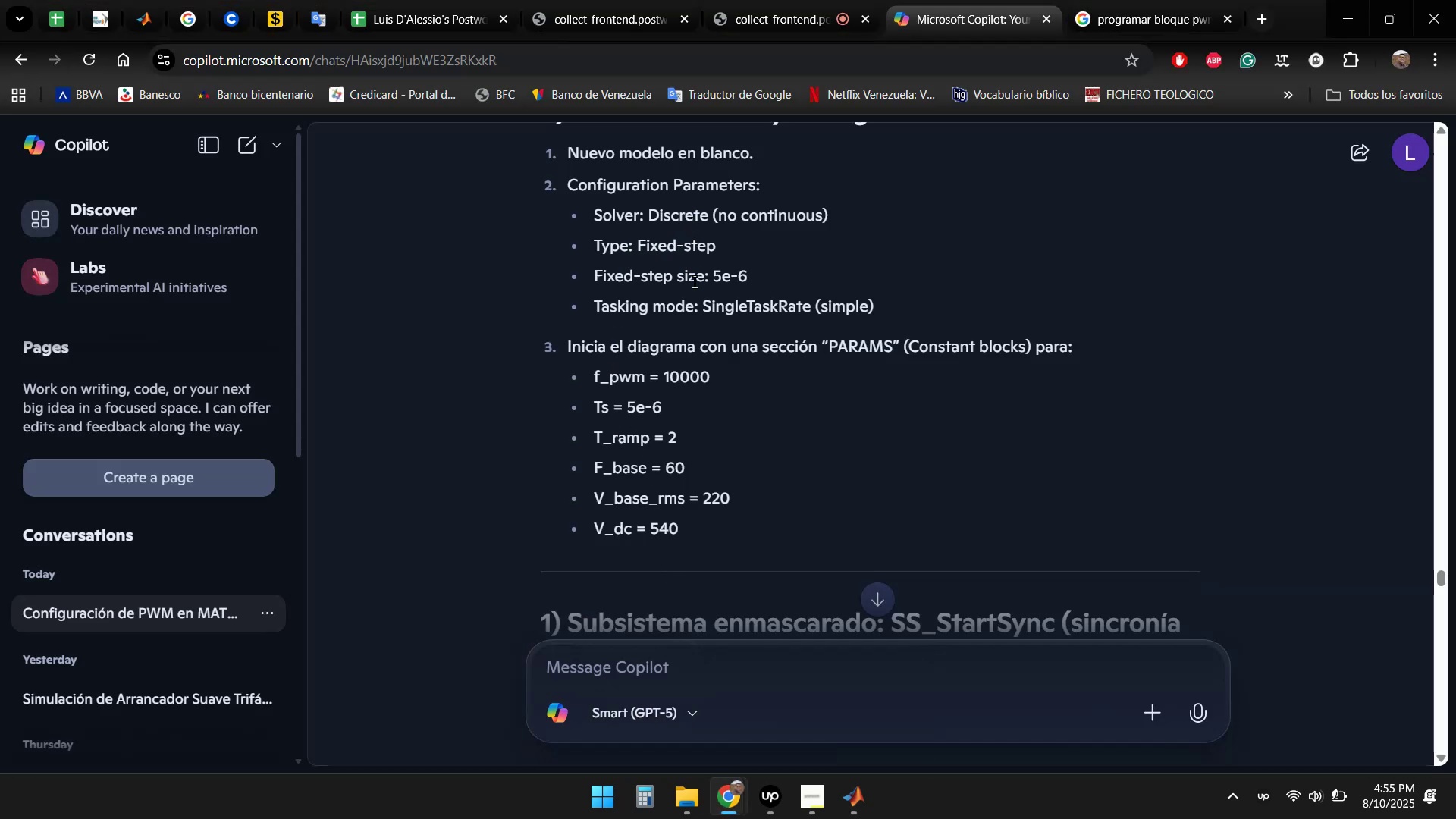 
scroll: coordinate [770, 379], scroll_direction: up, amount: 1.0
 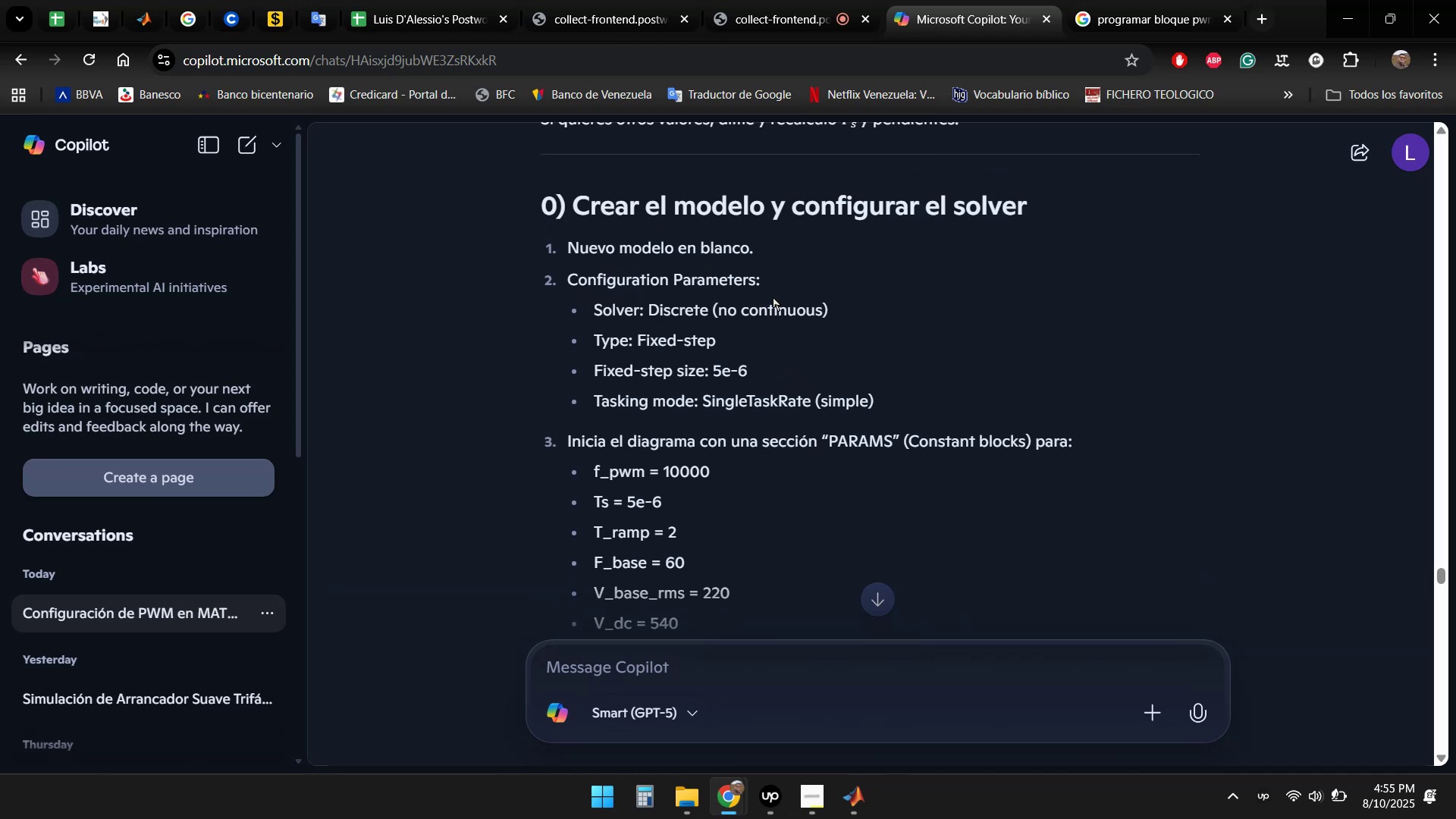 
wait(10.31)
 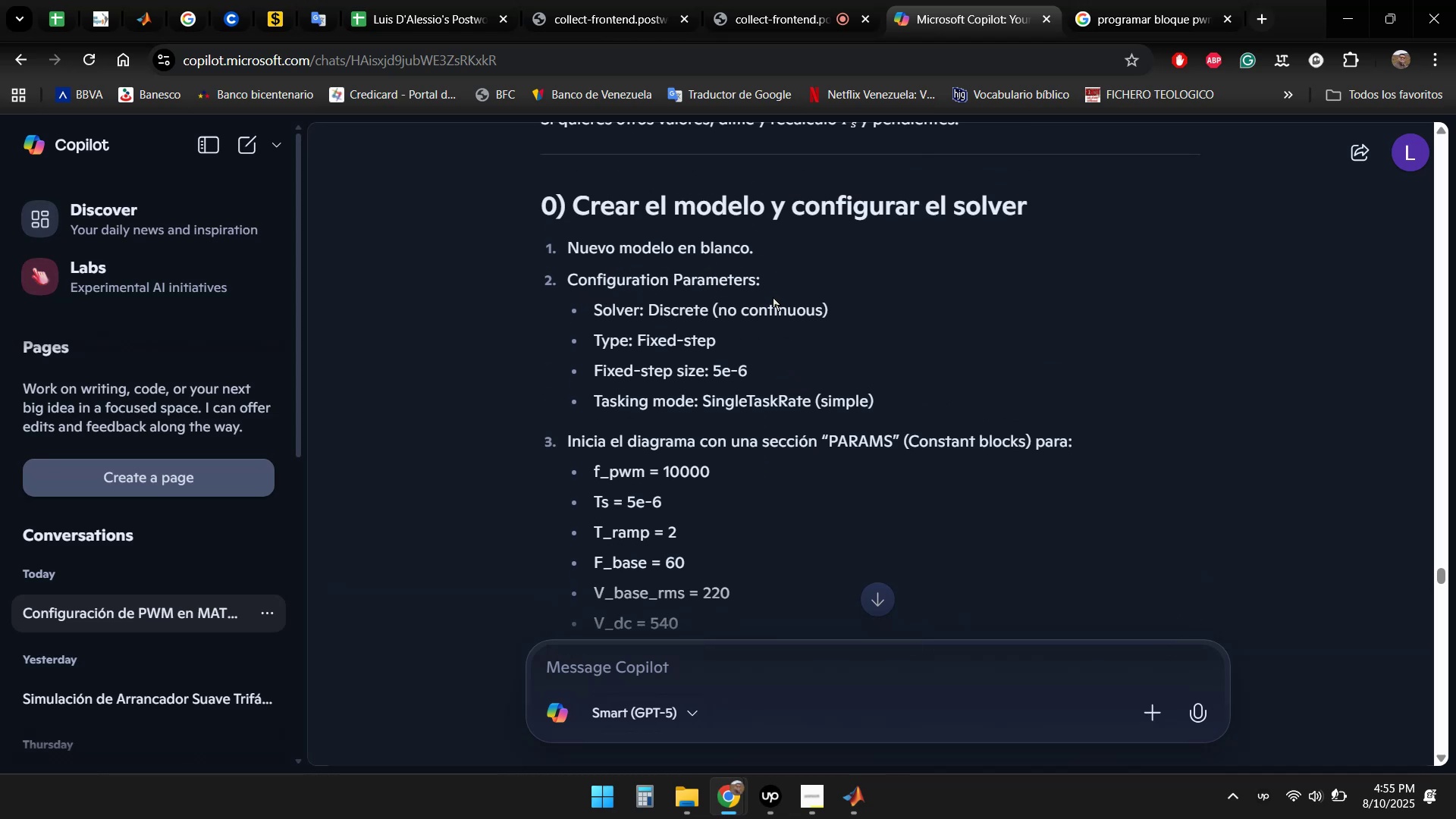 
left_click([853, 814])
 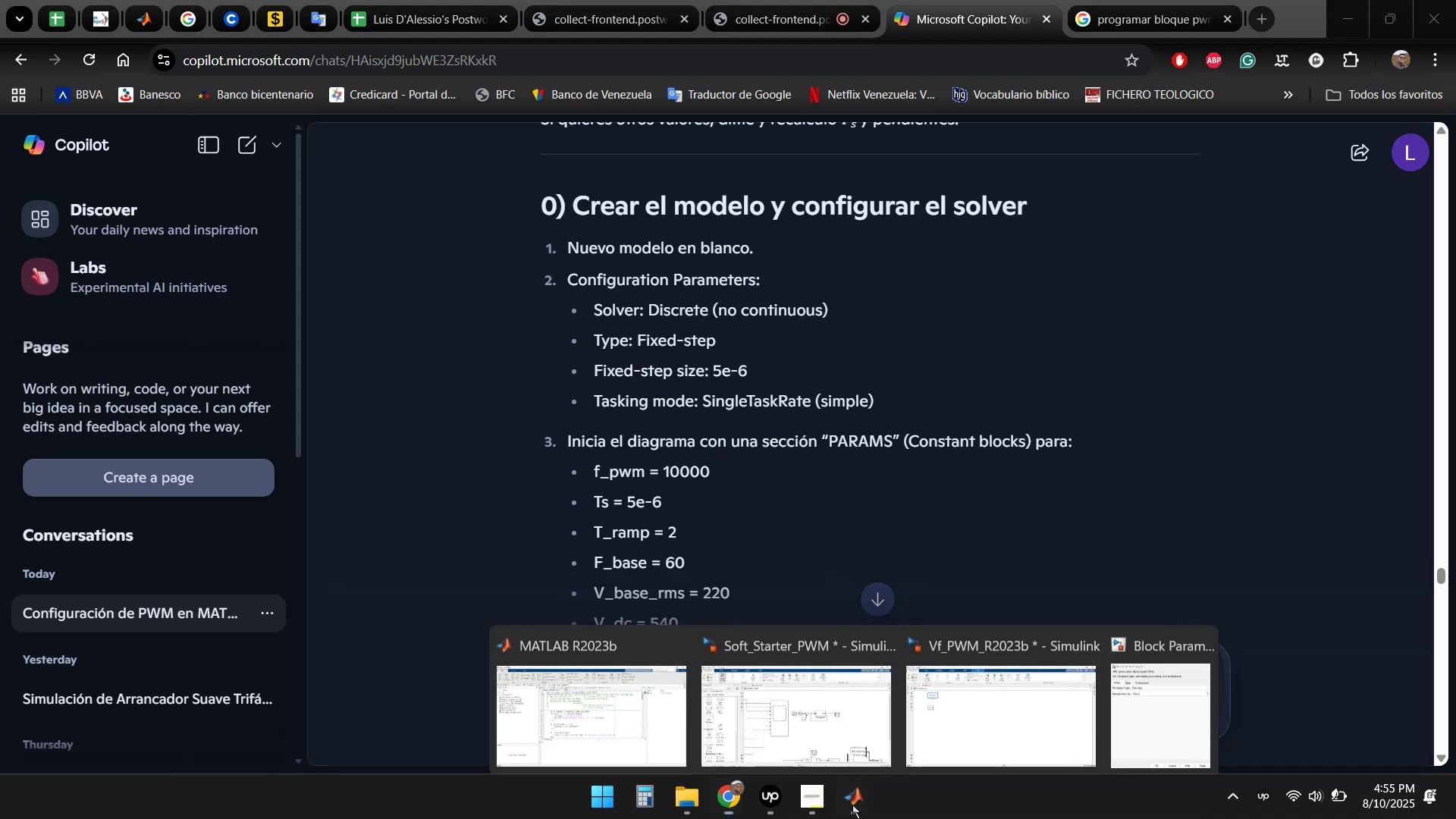 
left_click([1165, 710])
 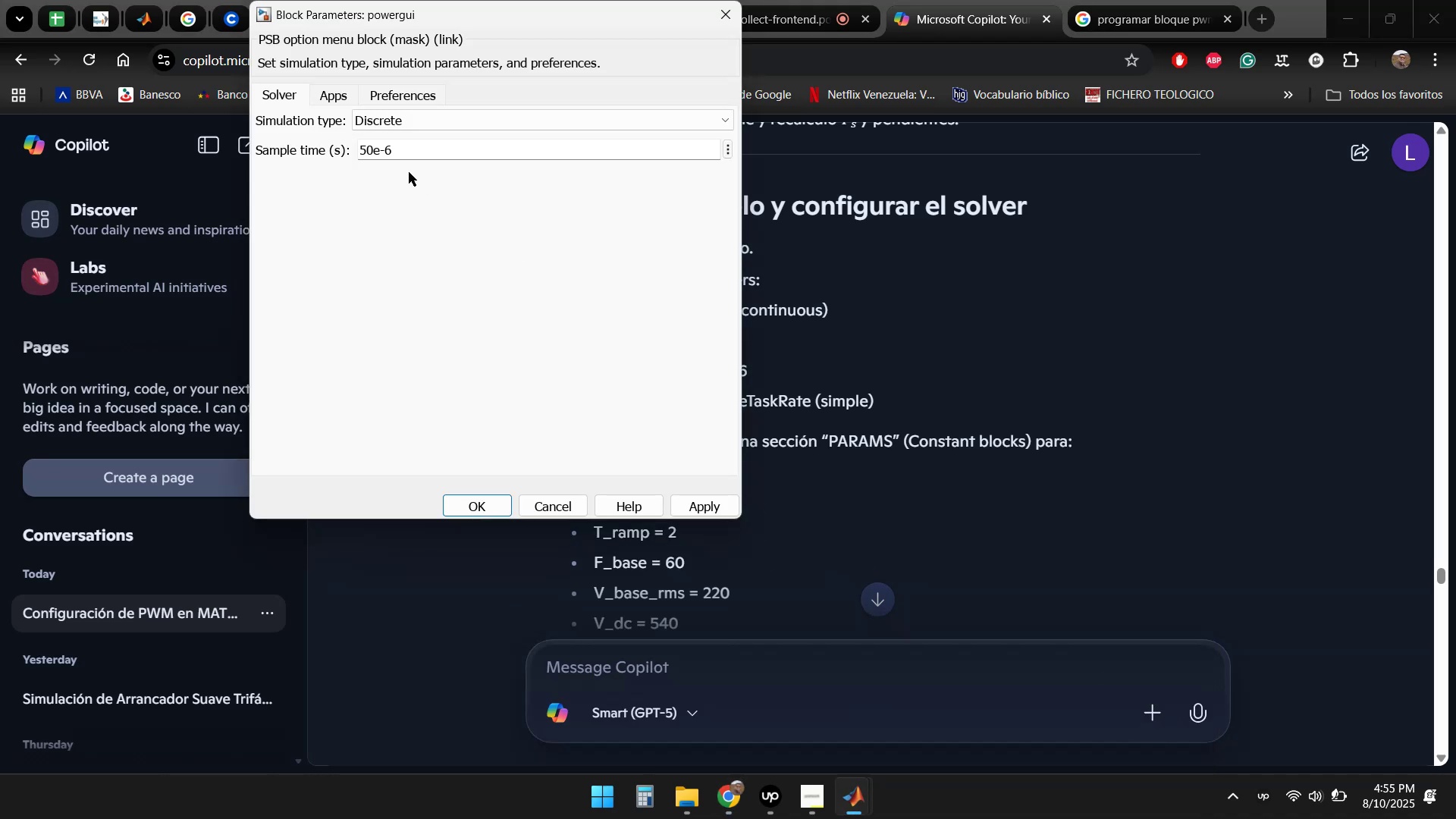 
left_click_drag(start_coordinate=[490, 16], to_coordinate=[1040, 92])
 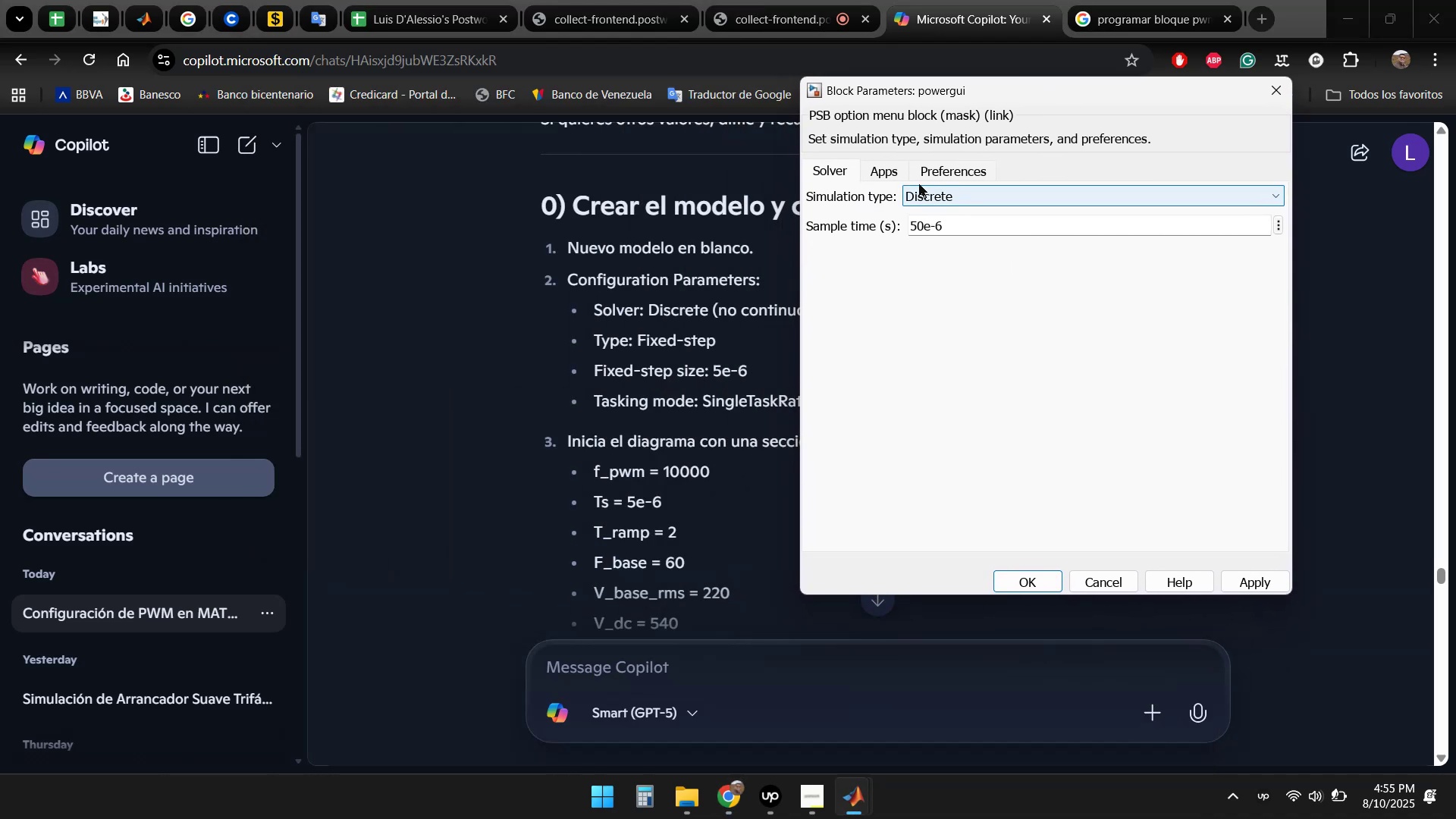 
left_click([879, 174])
 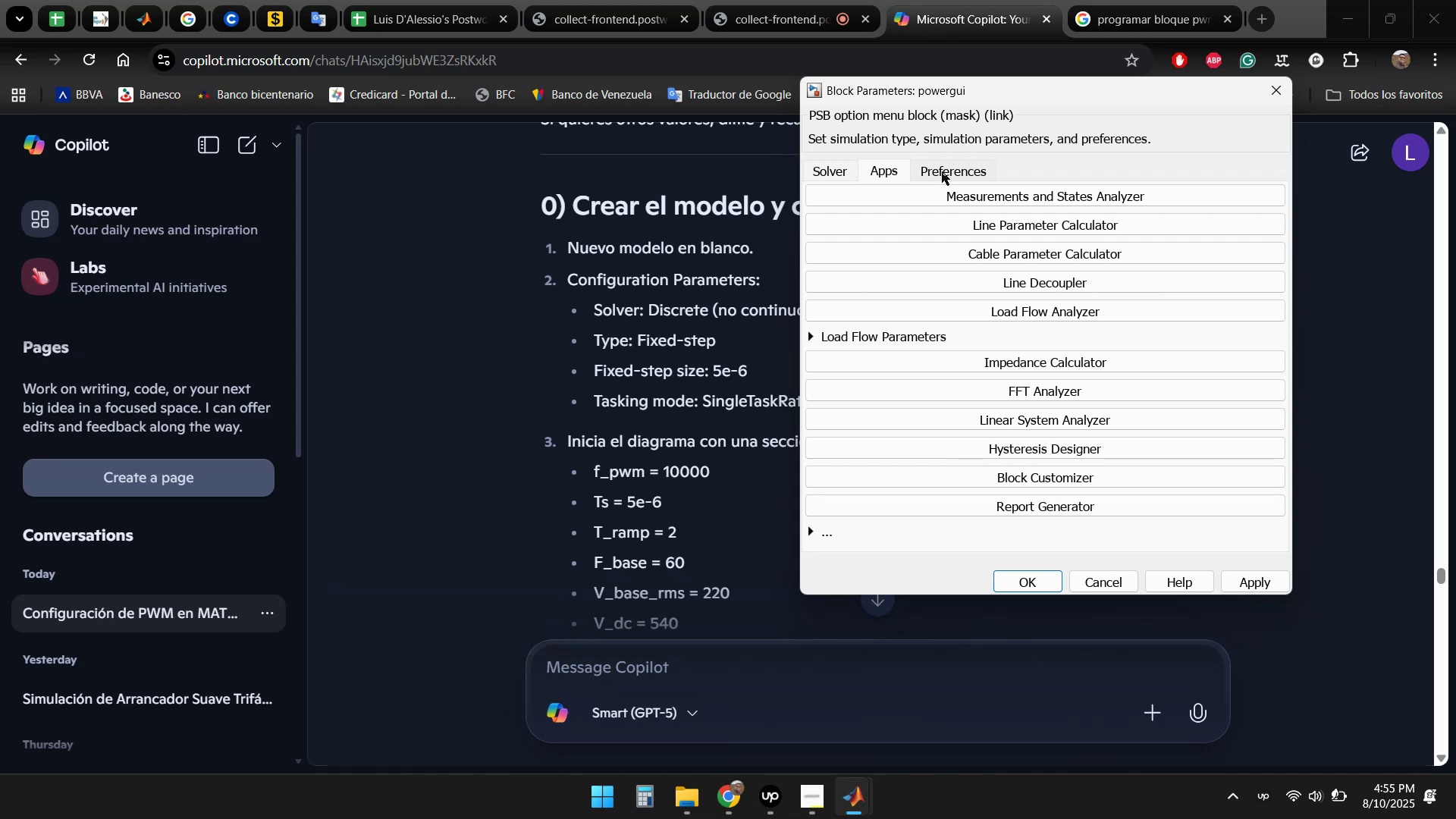 
left_click([942, 171])
 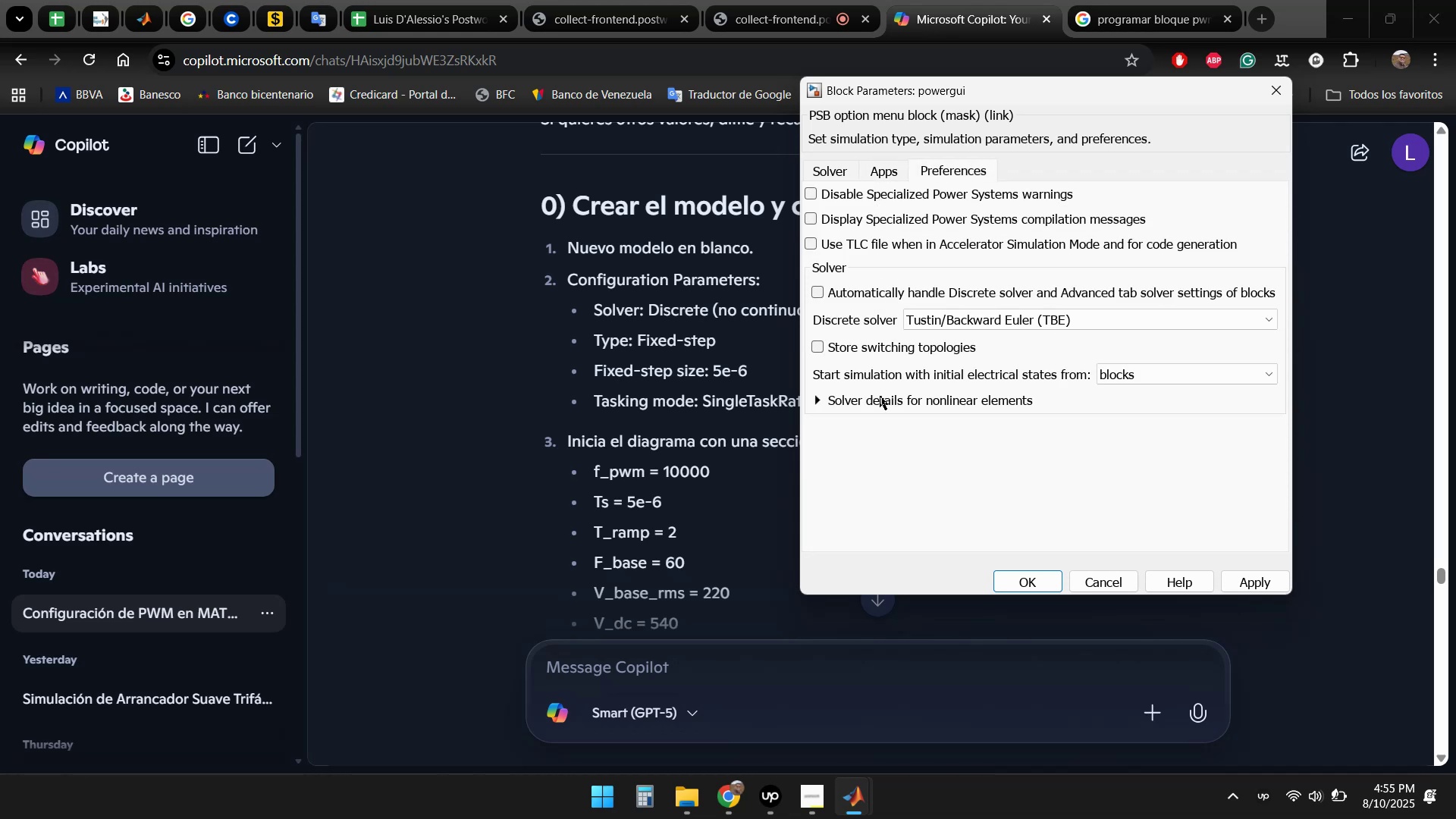 
left_click([990, 311])
 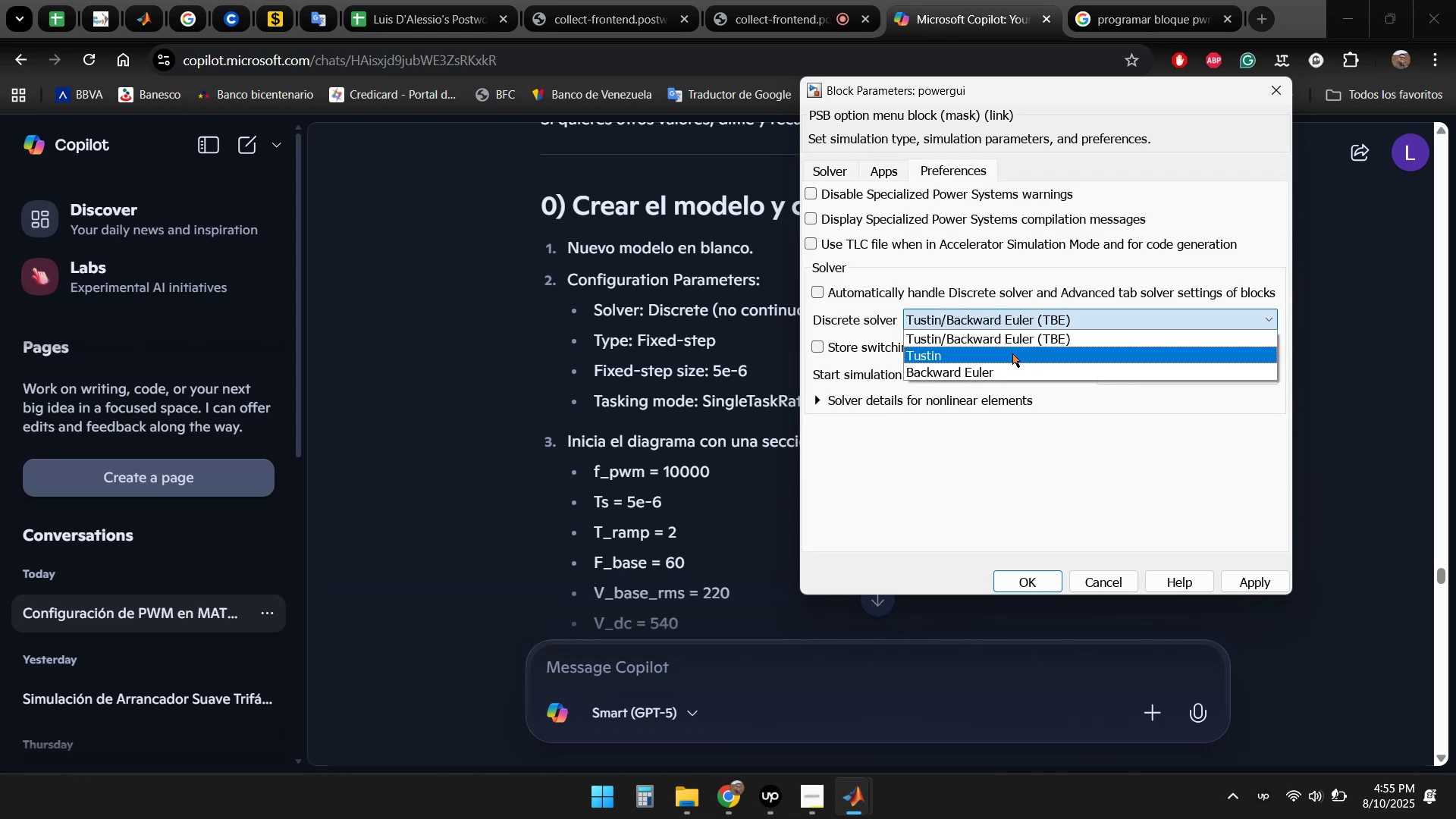 
left_click([998, 470])
 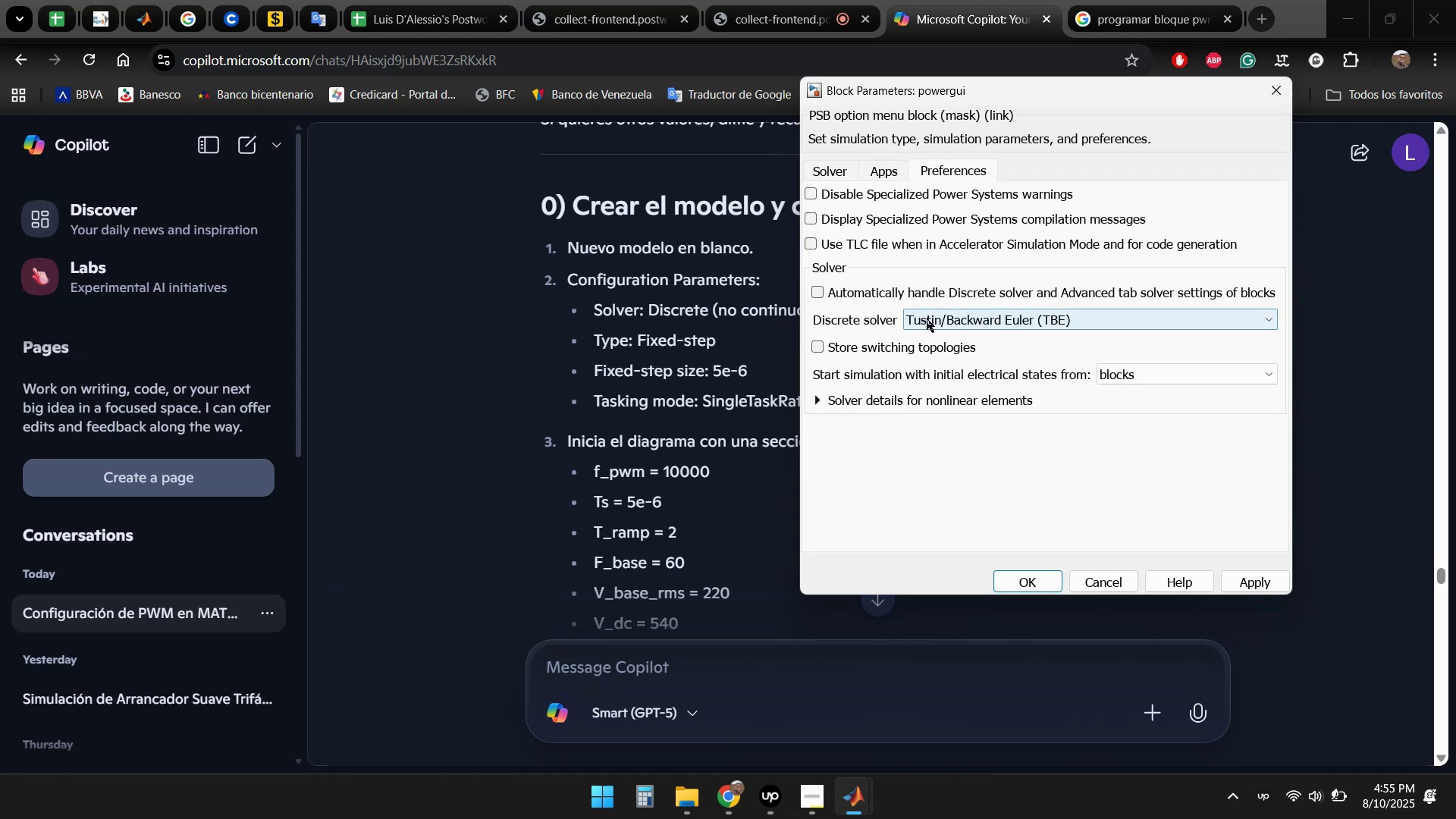 
left_click([885, 165])
 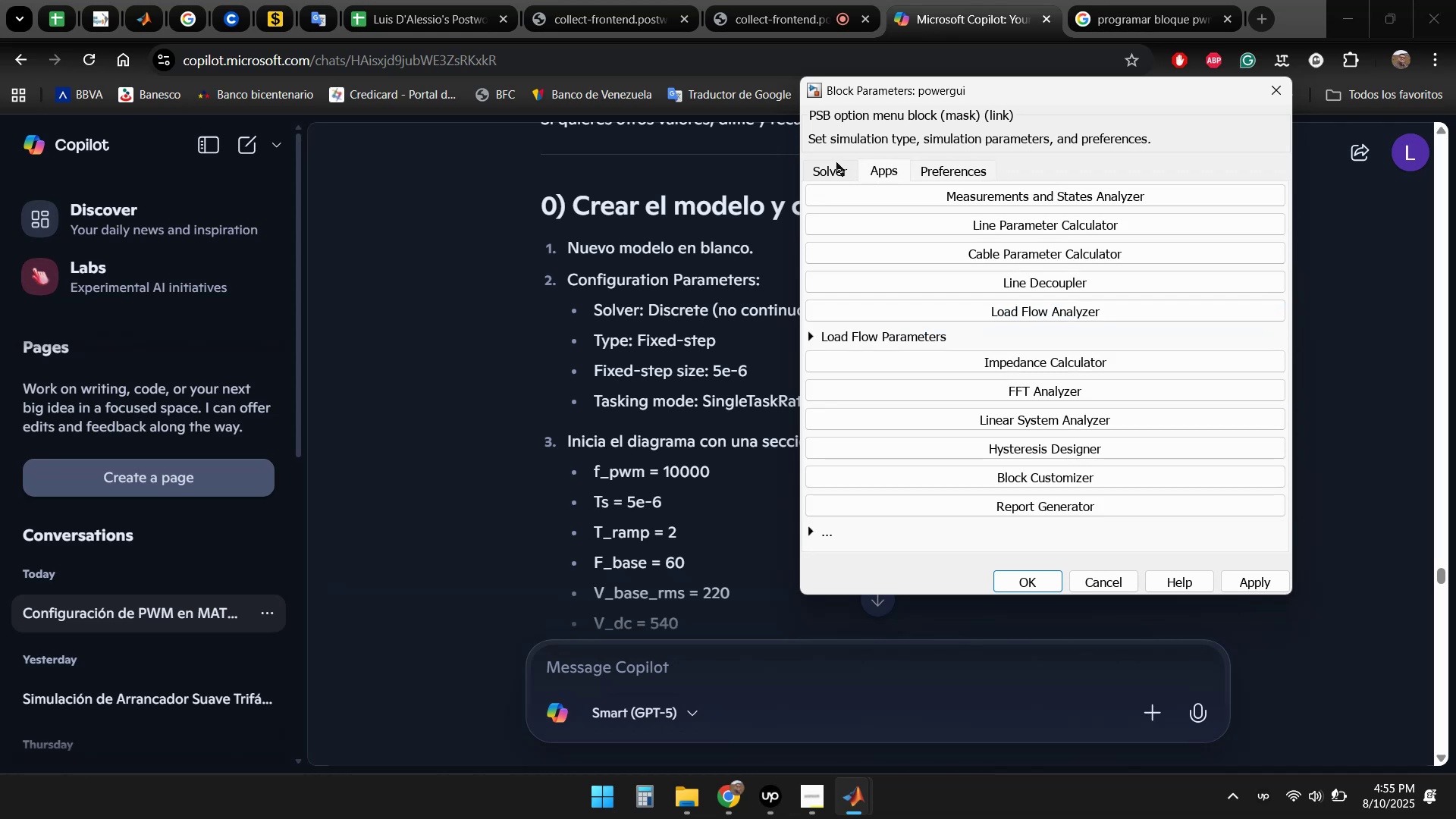 
left_click([836, 162])
 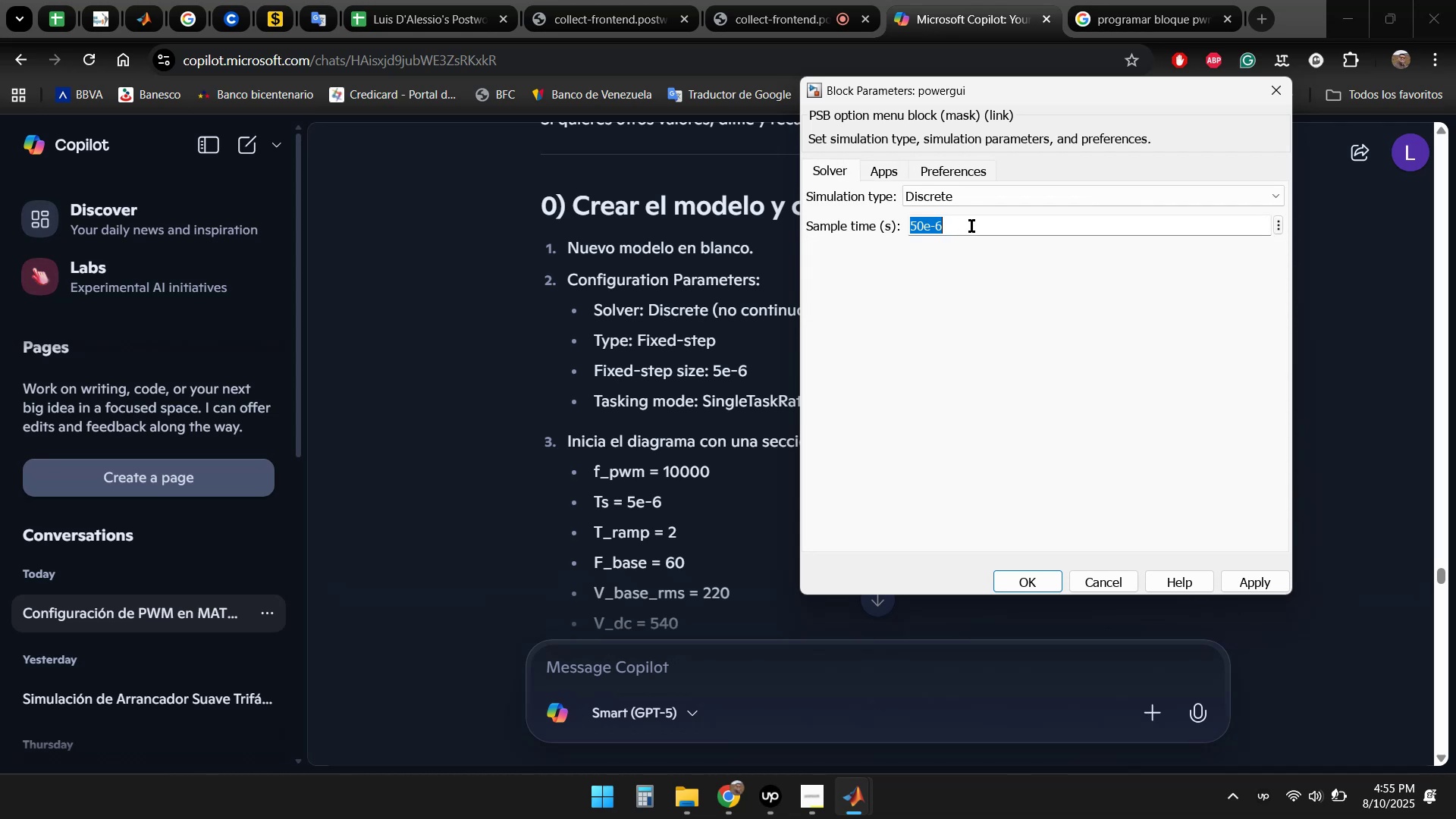 
key(Home)
 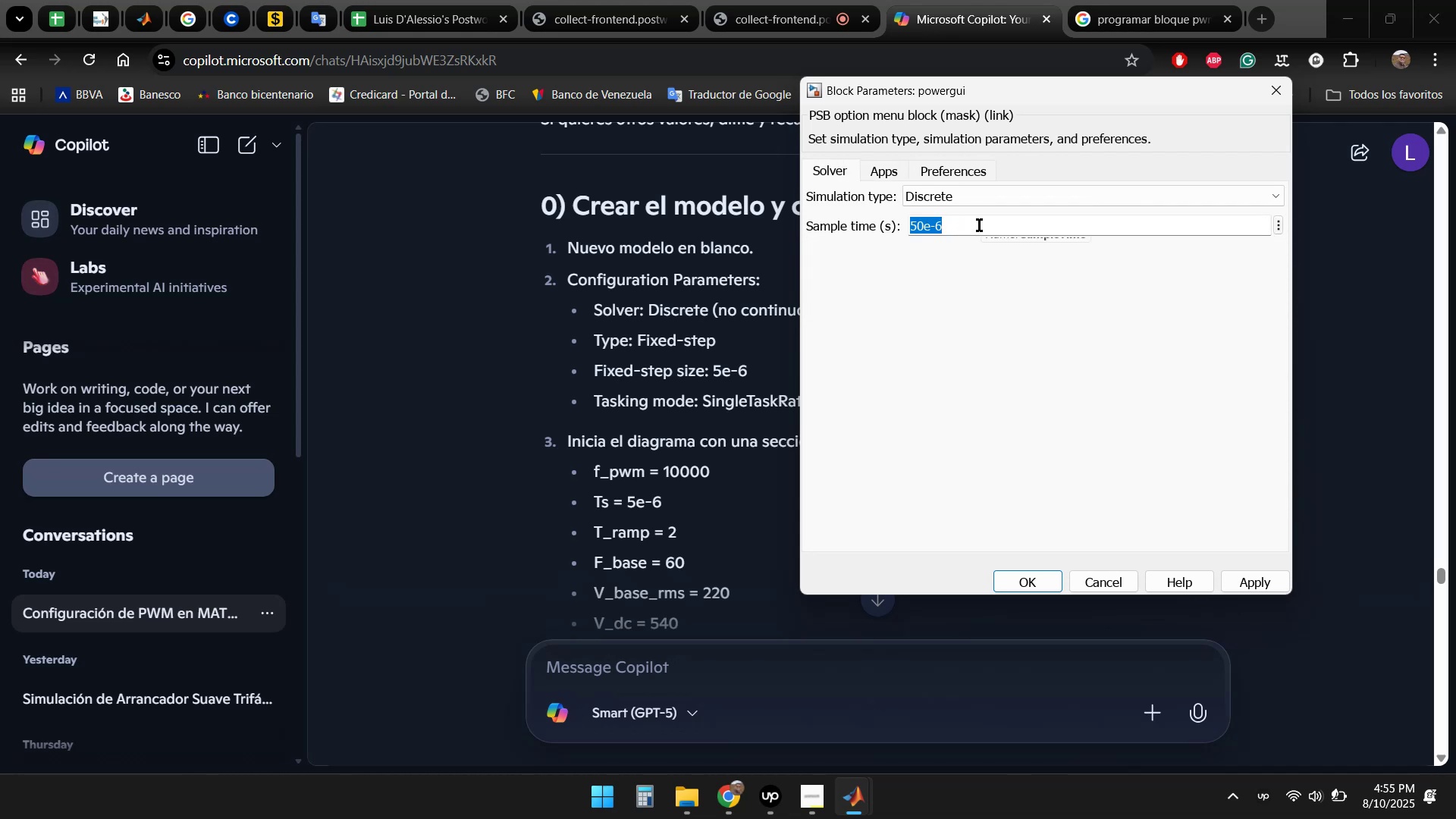 
key(ArrowRight)
 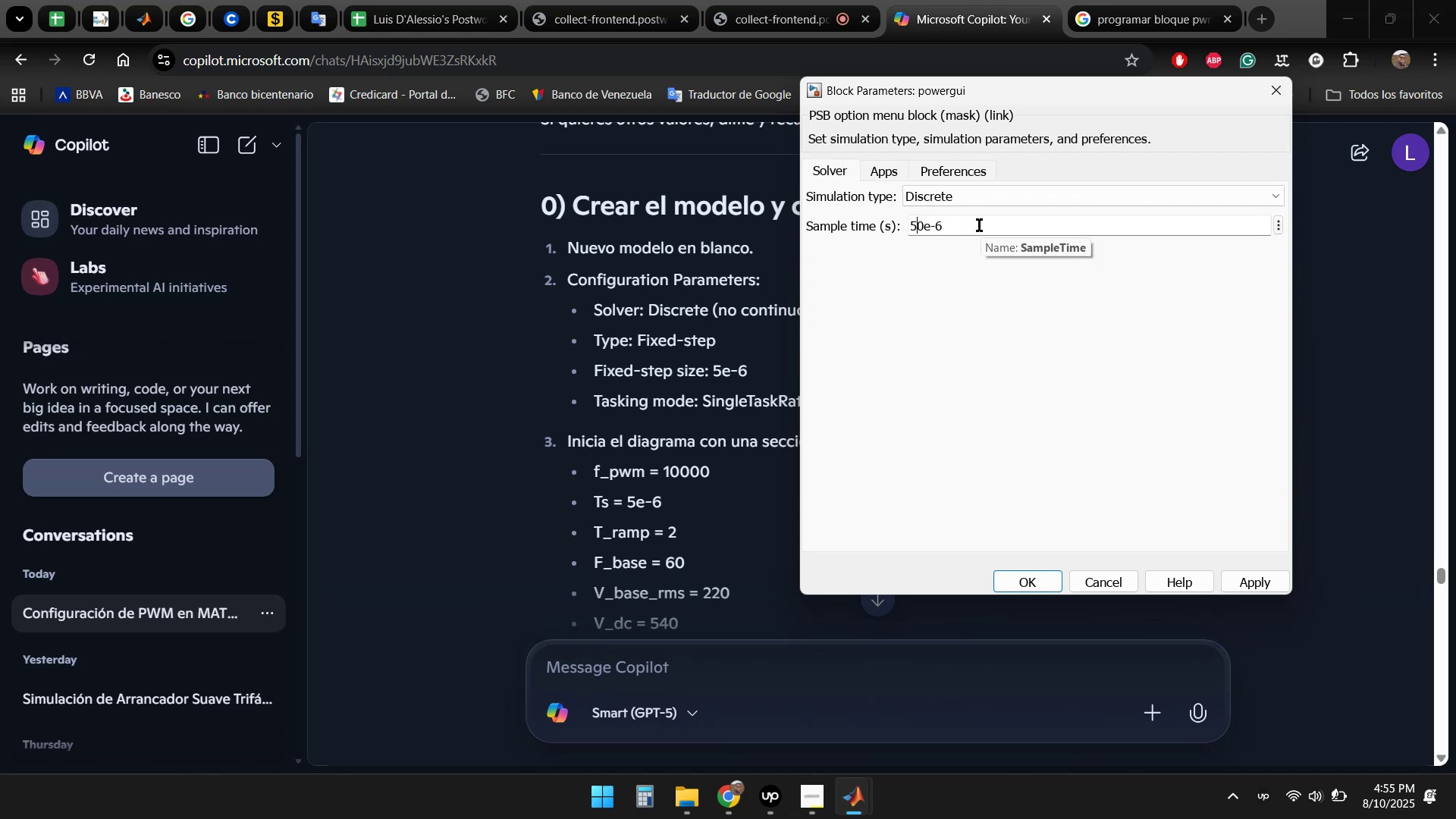 
key(Delete)
 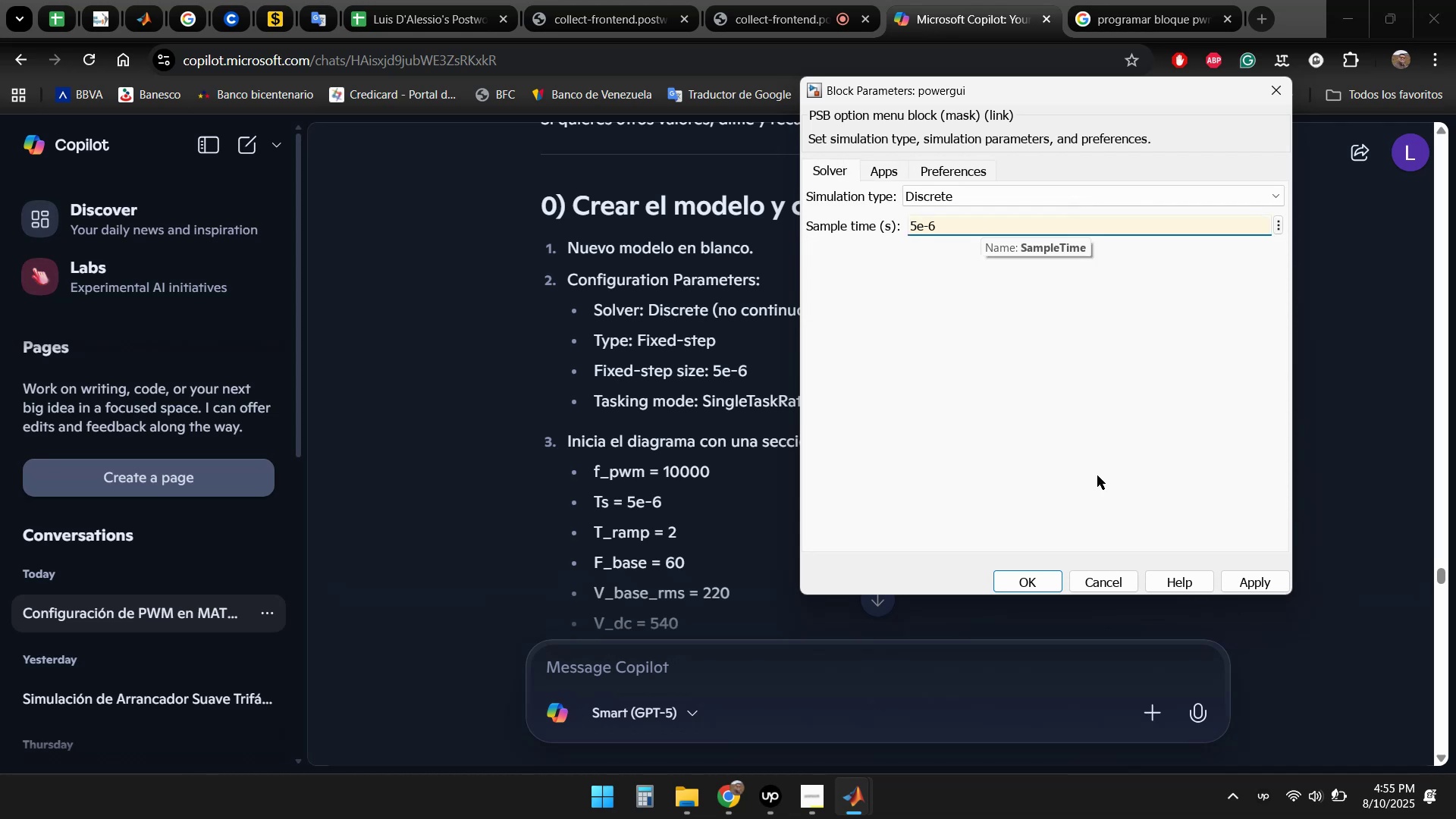 
left_click([1259, 585])
 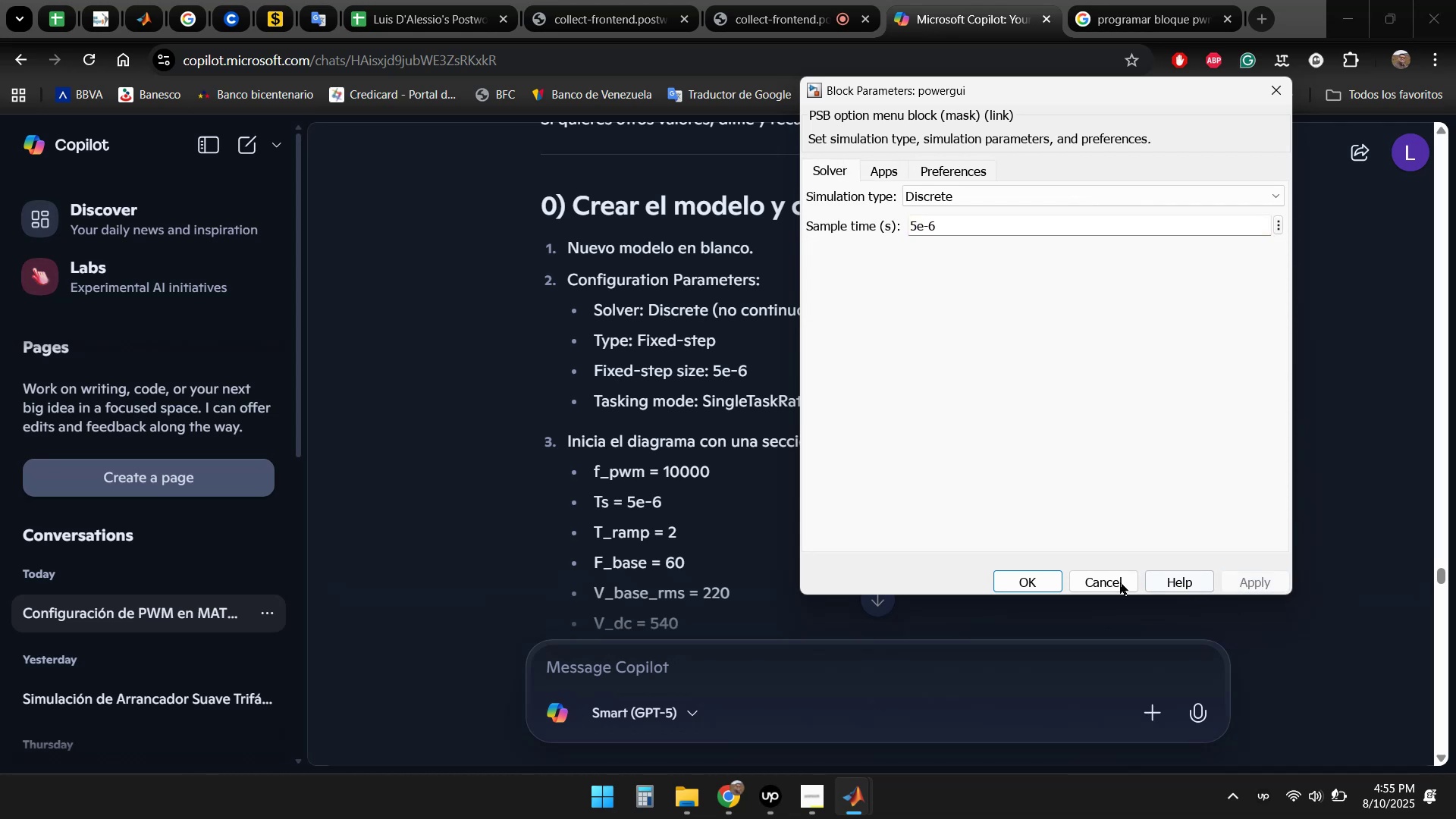 
left_click([1023, 578])
 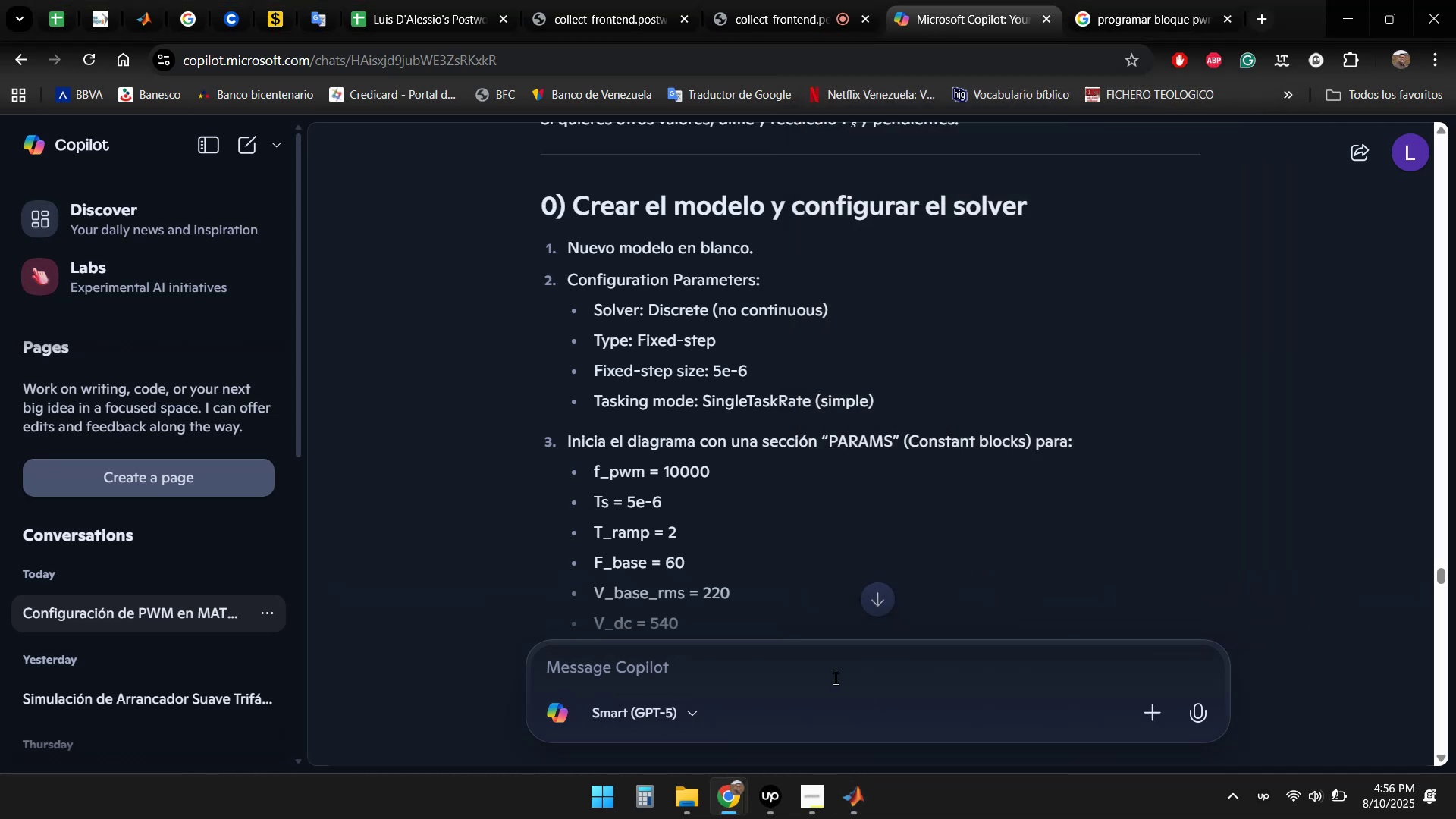 
left_click([841, 808])
 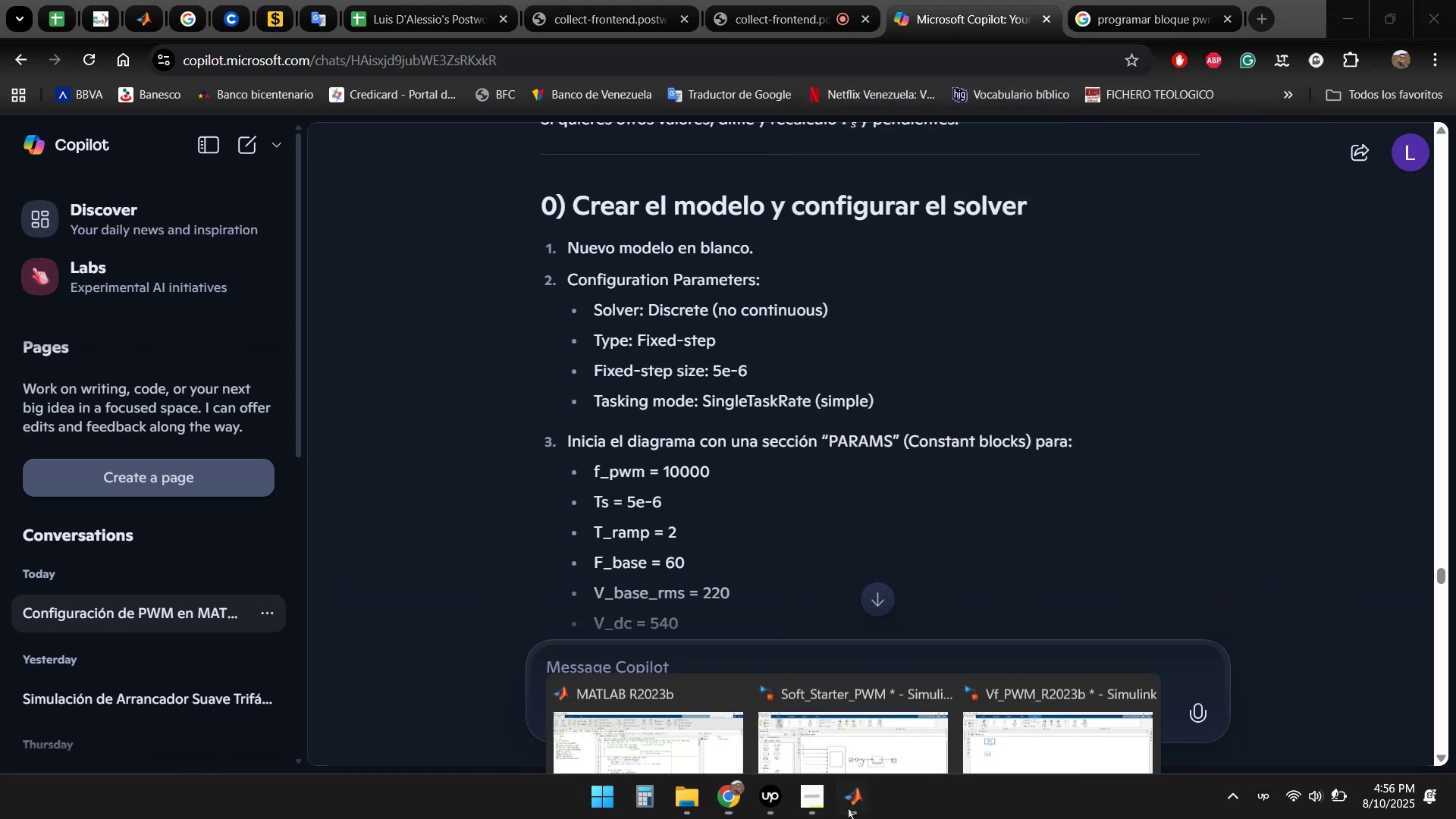 
left_click([1063, 682])
 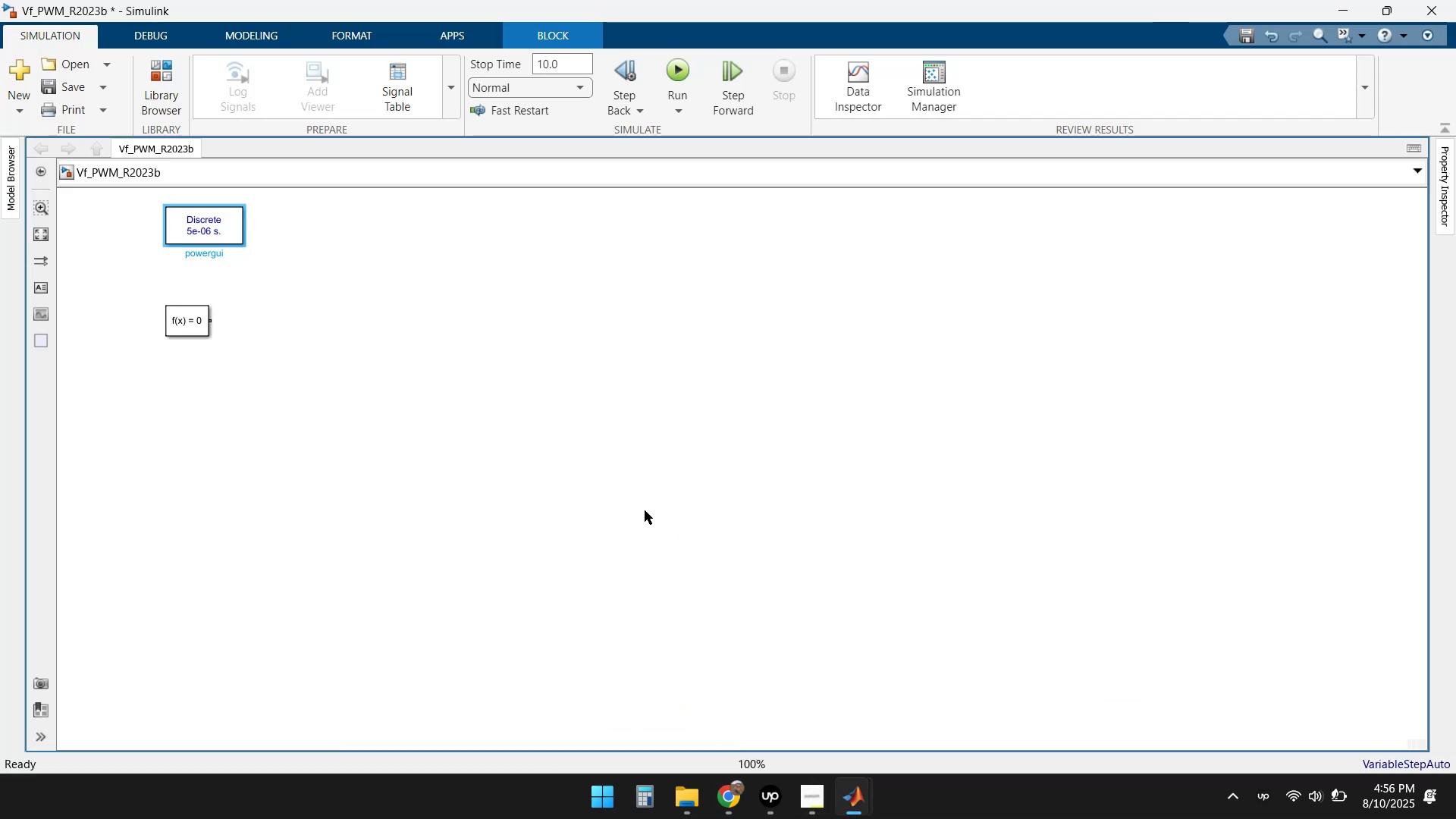 
left_click([334, 384])
 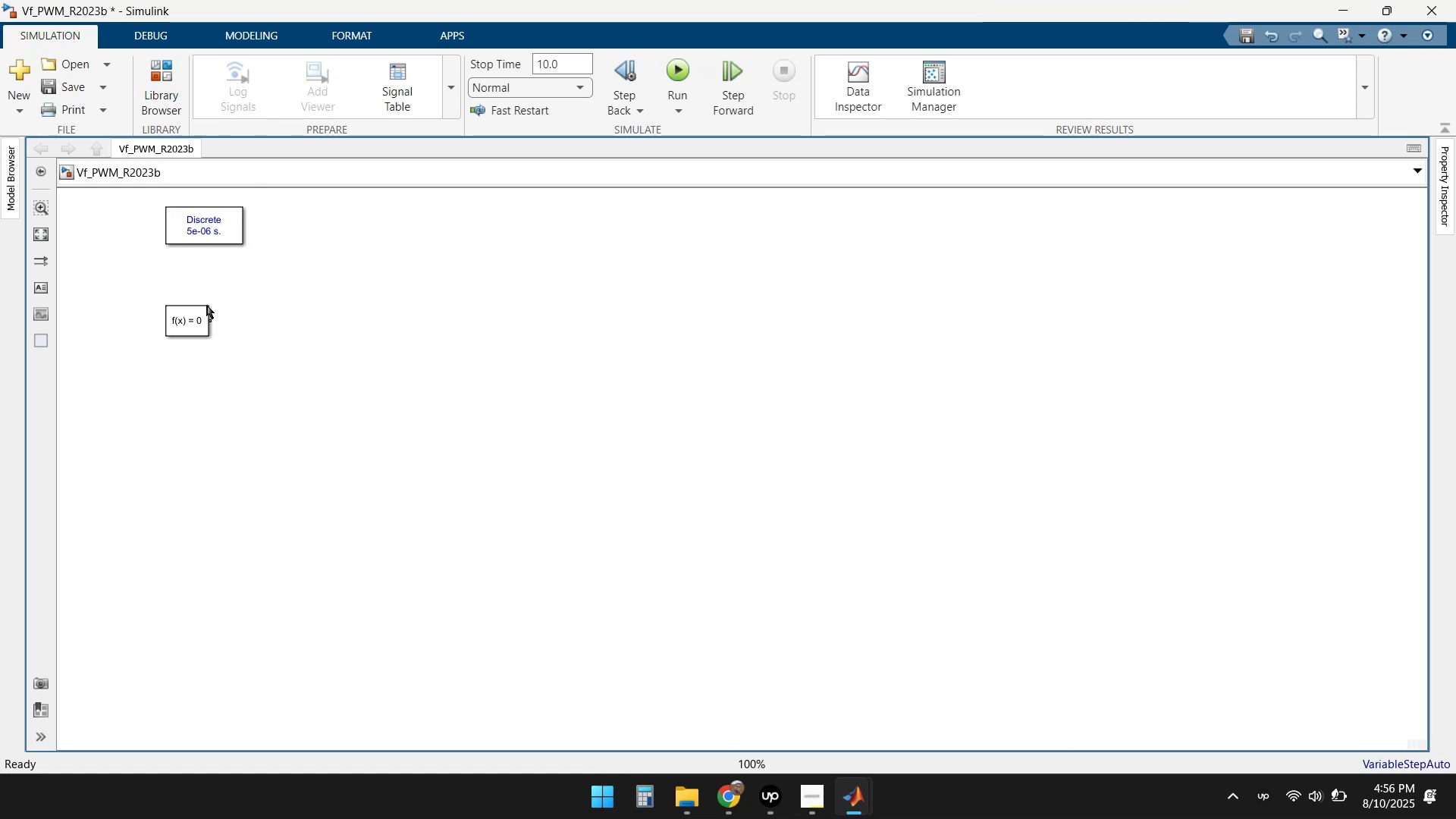 
double_click([184, 323])
 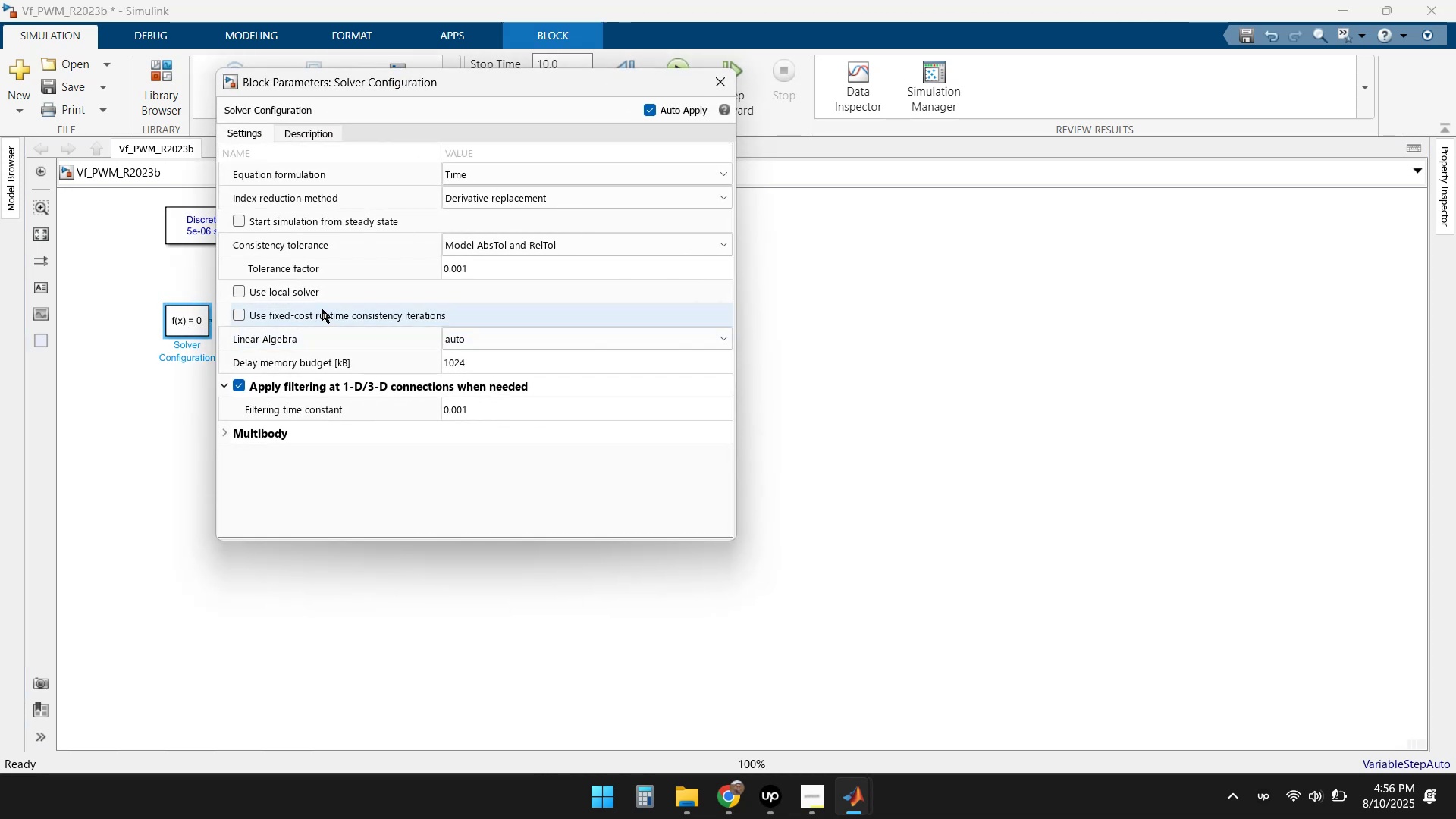 
double_click([309, 134])
 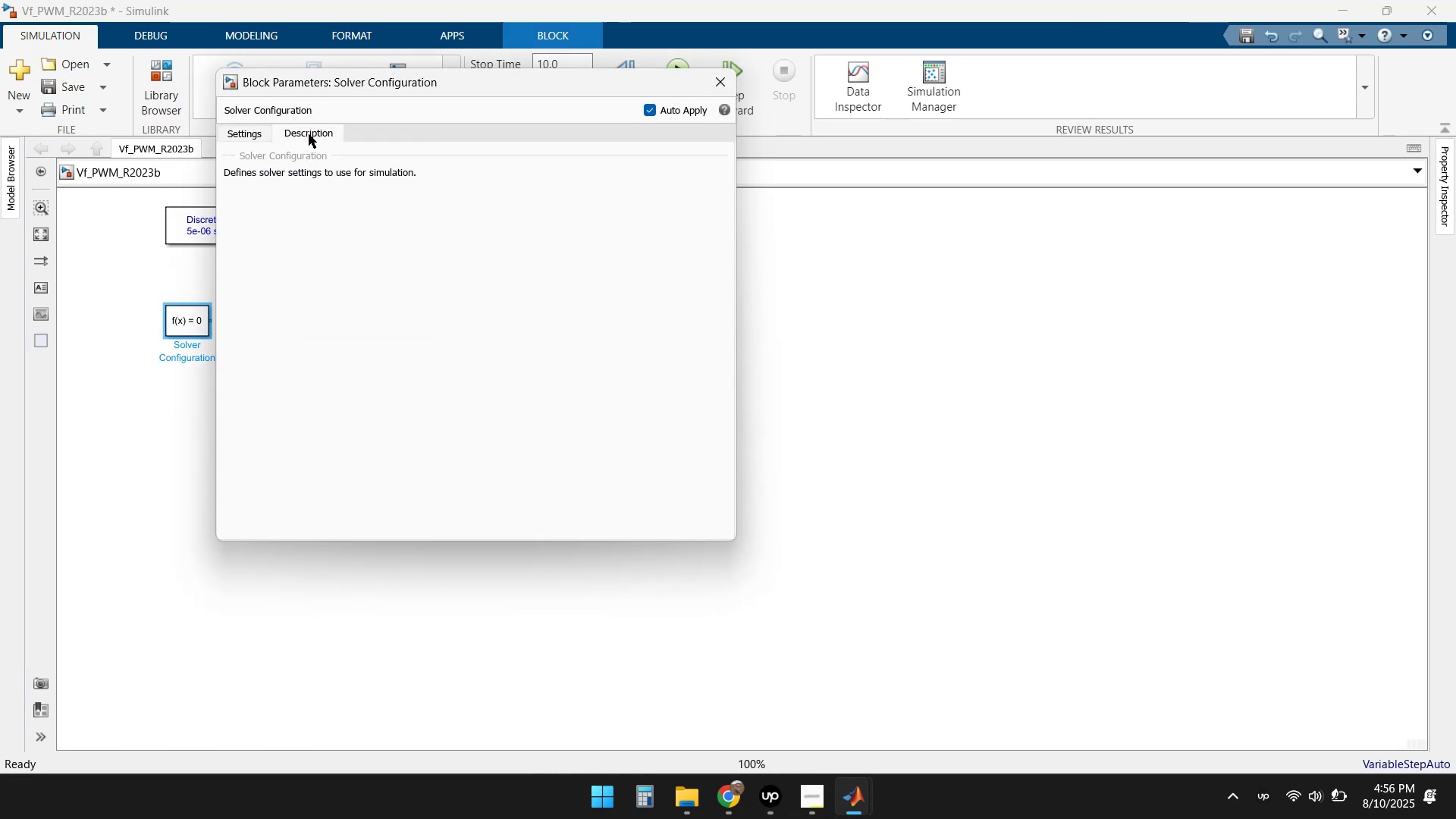 
left_click([242, 130])
 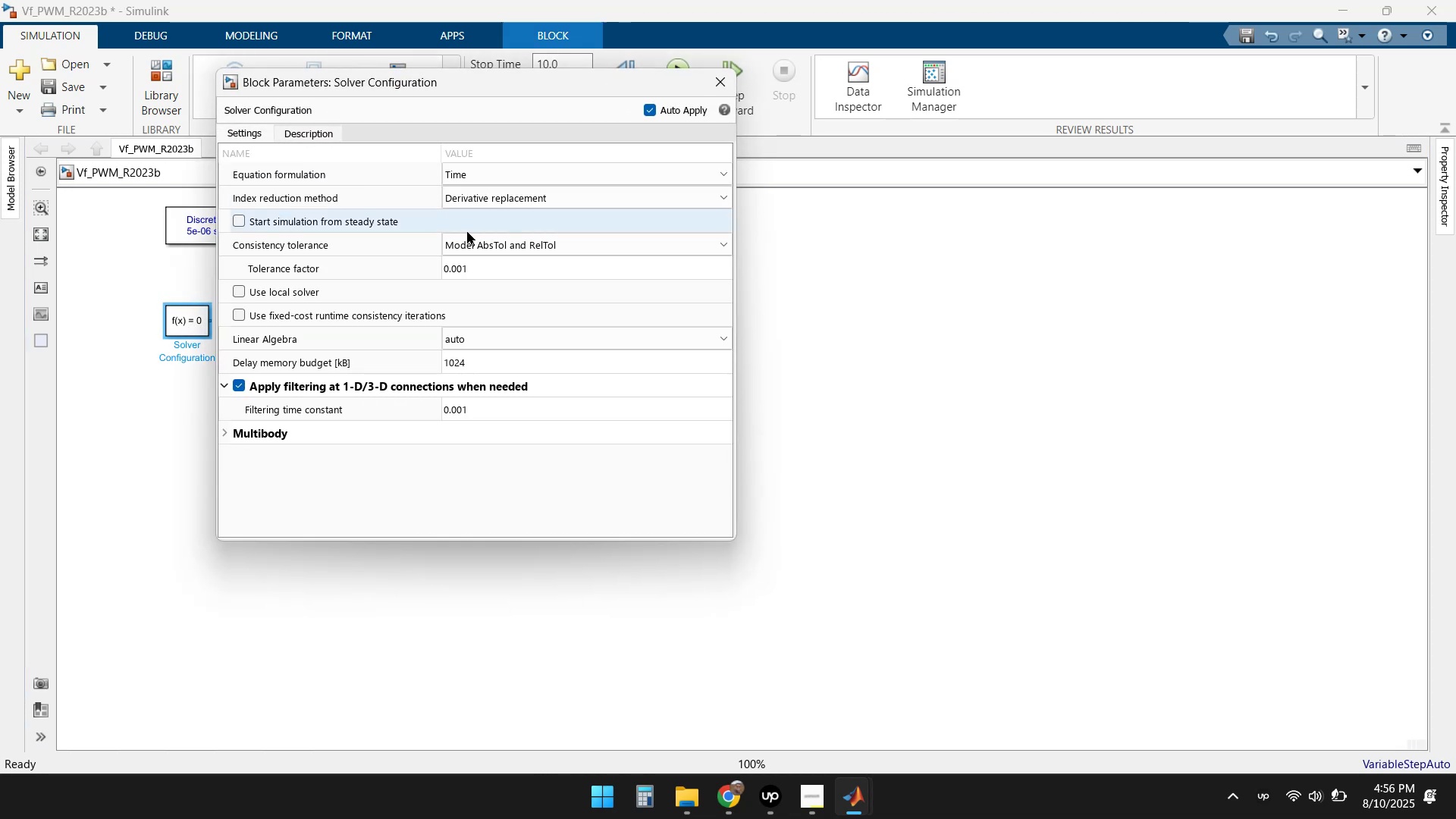 
left_click([502, 174])
 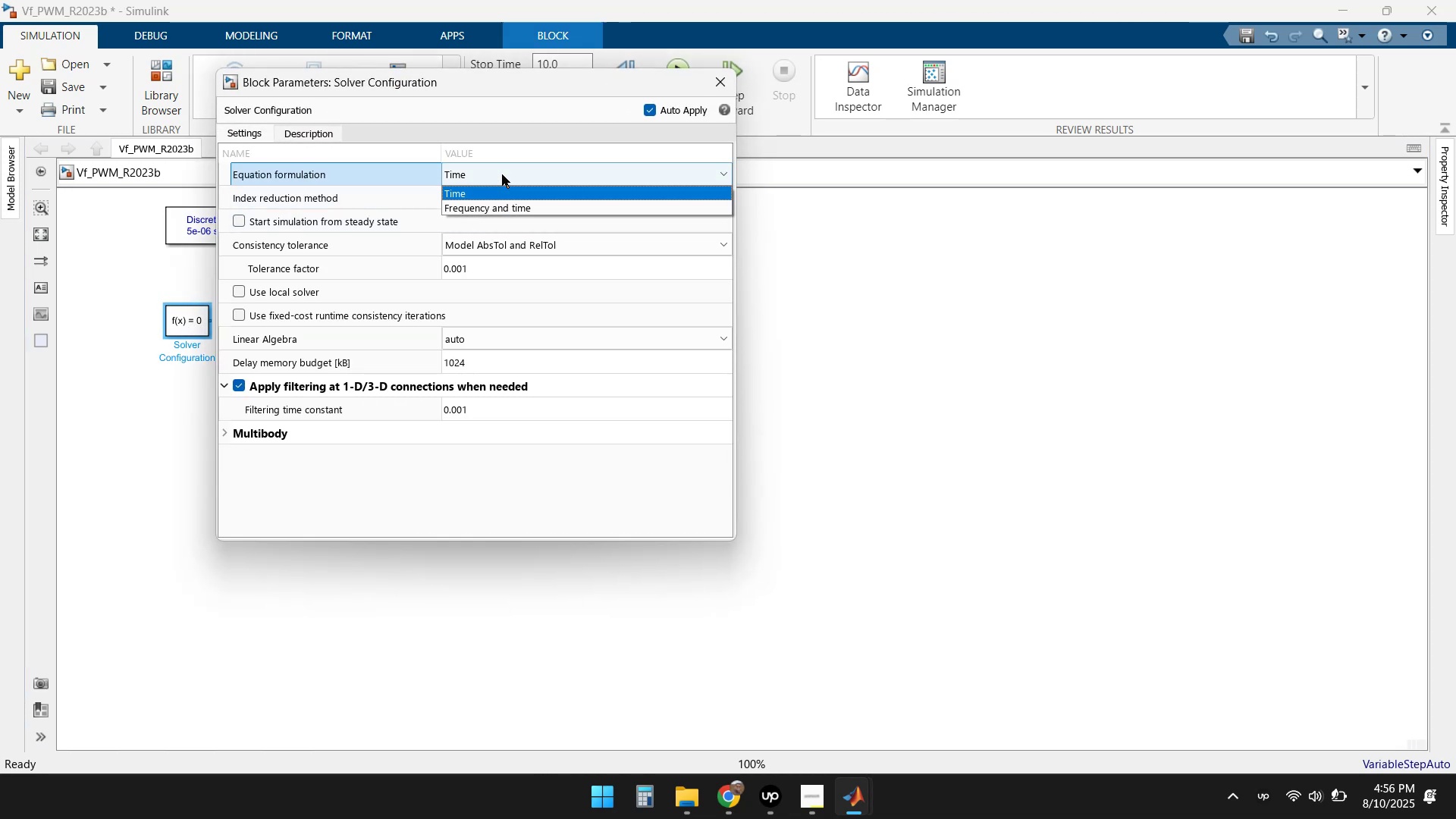 
left_click([491, 204])
 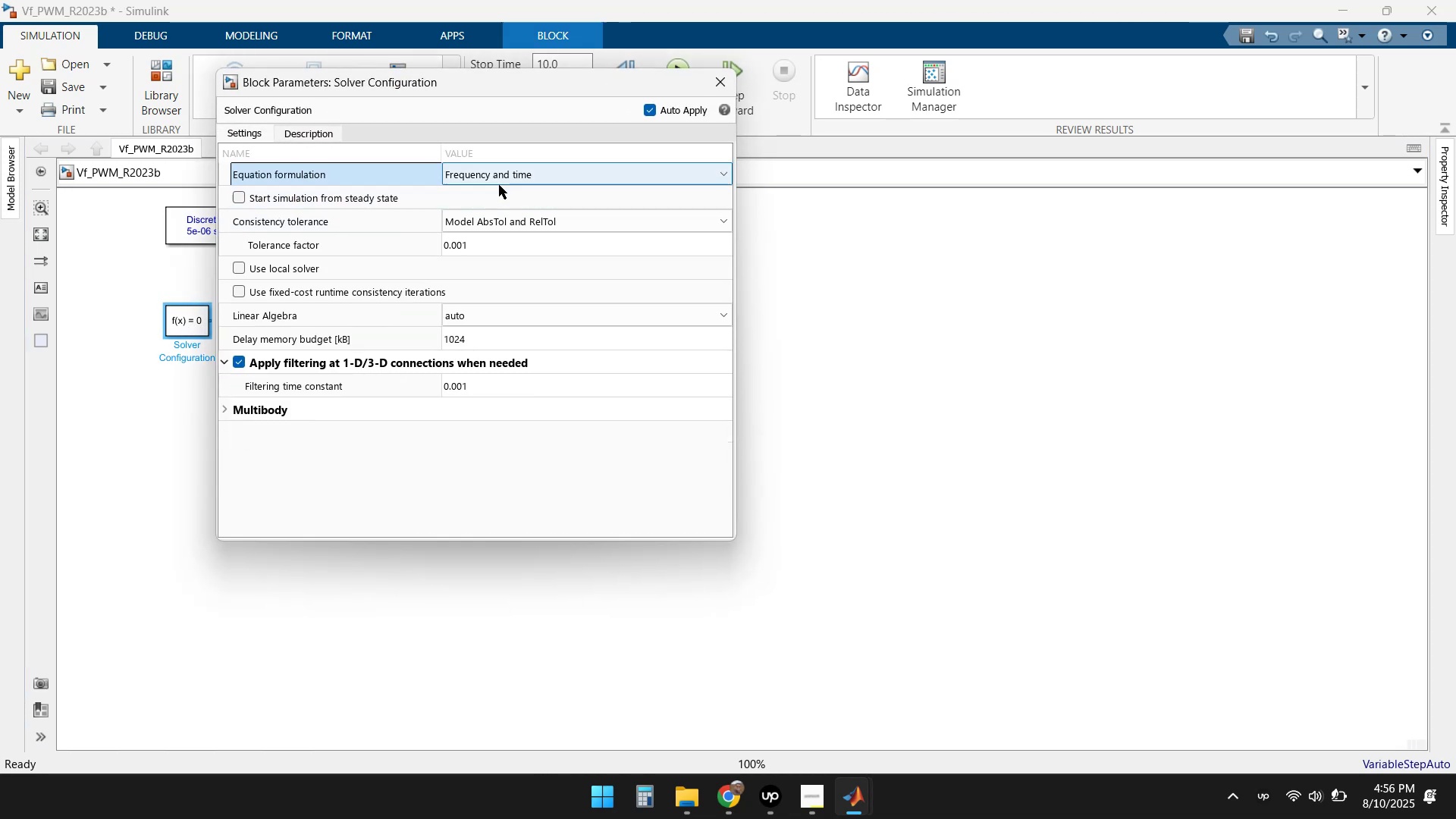 
left_click([504, 166])
 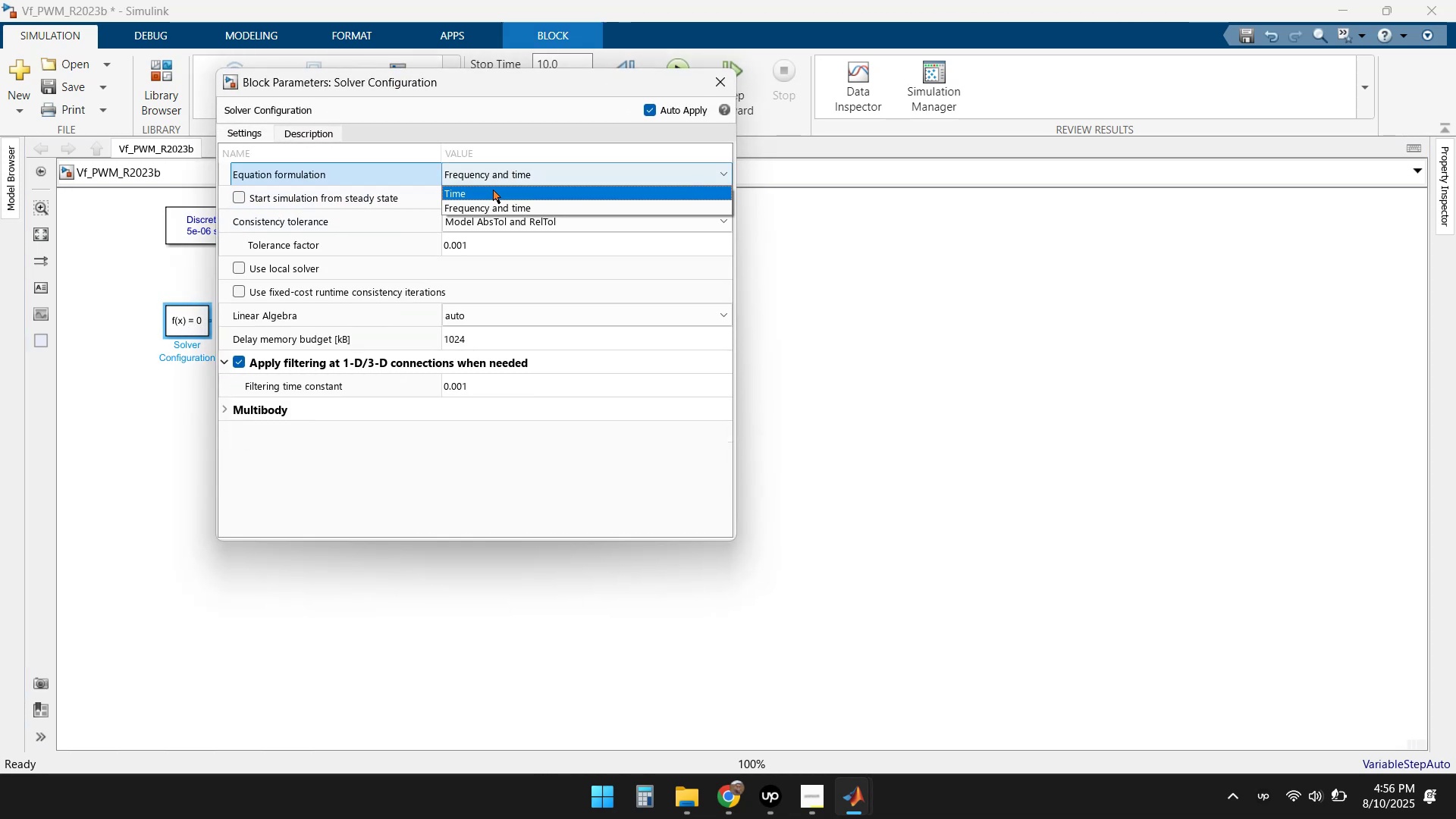 
left_click([490, 192])
 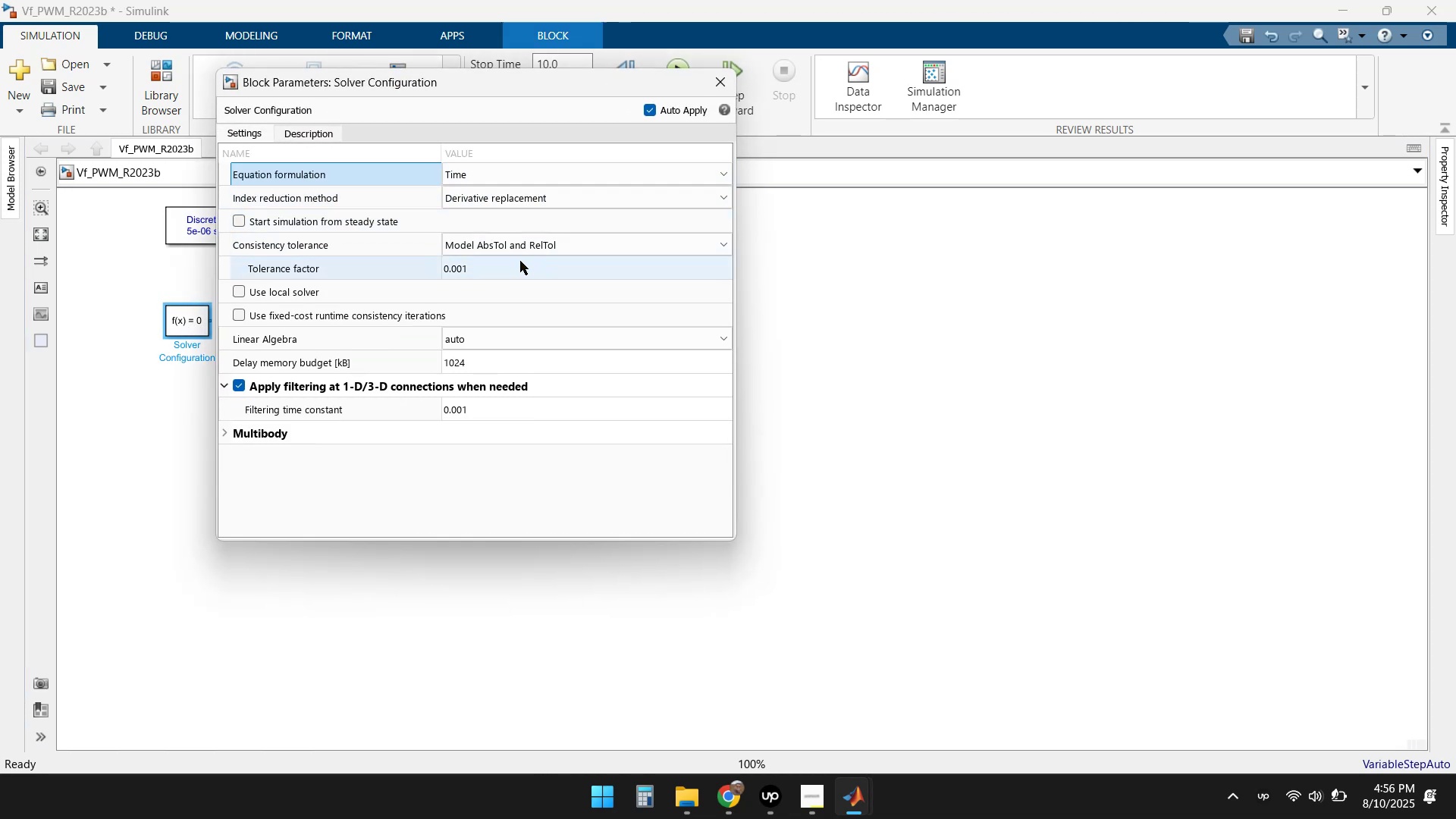 
left_click([484, 165])
 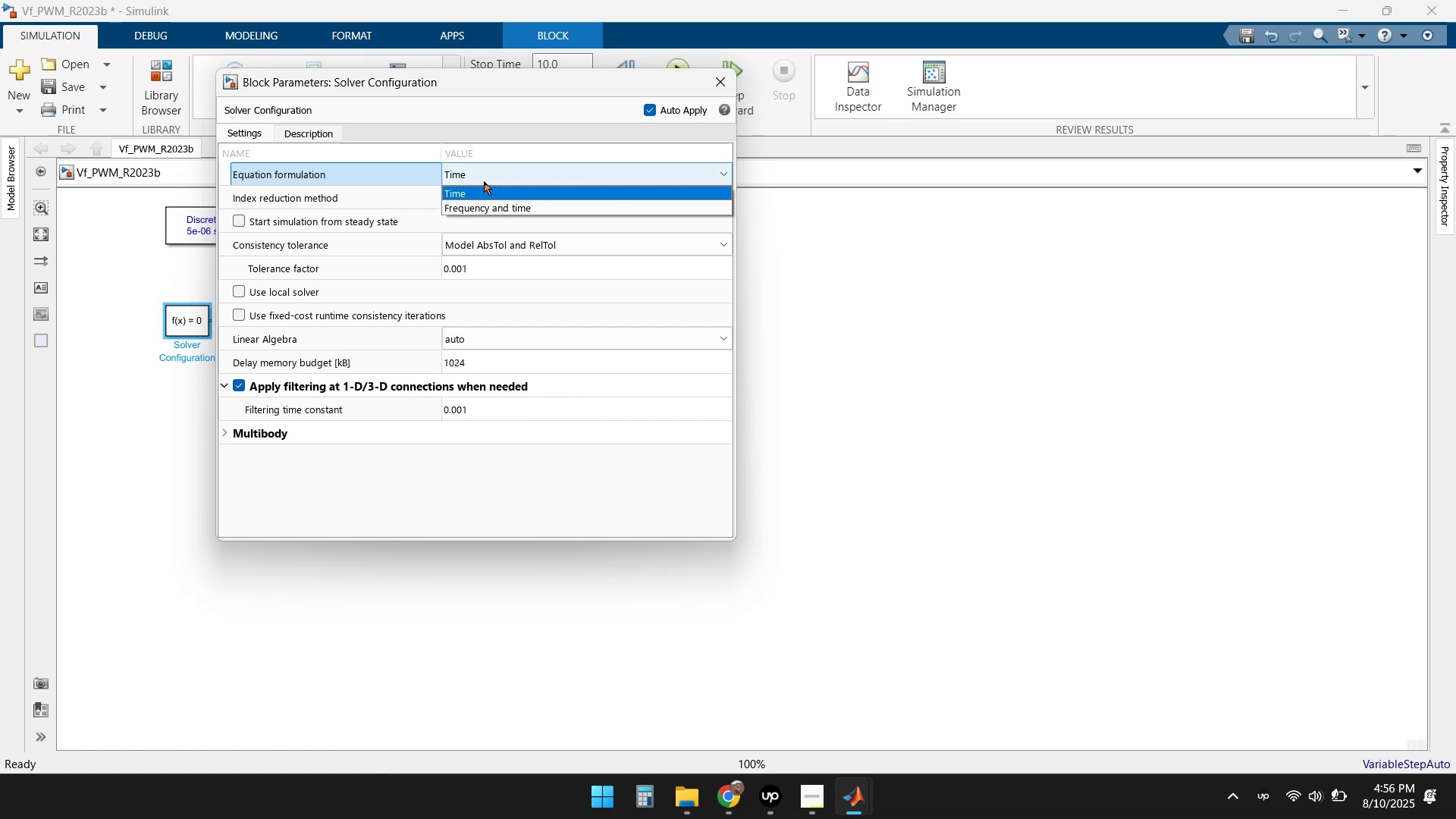 
left_click([486, 214])
 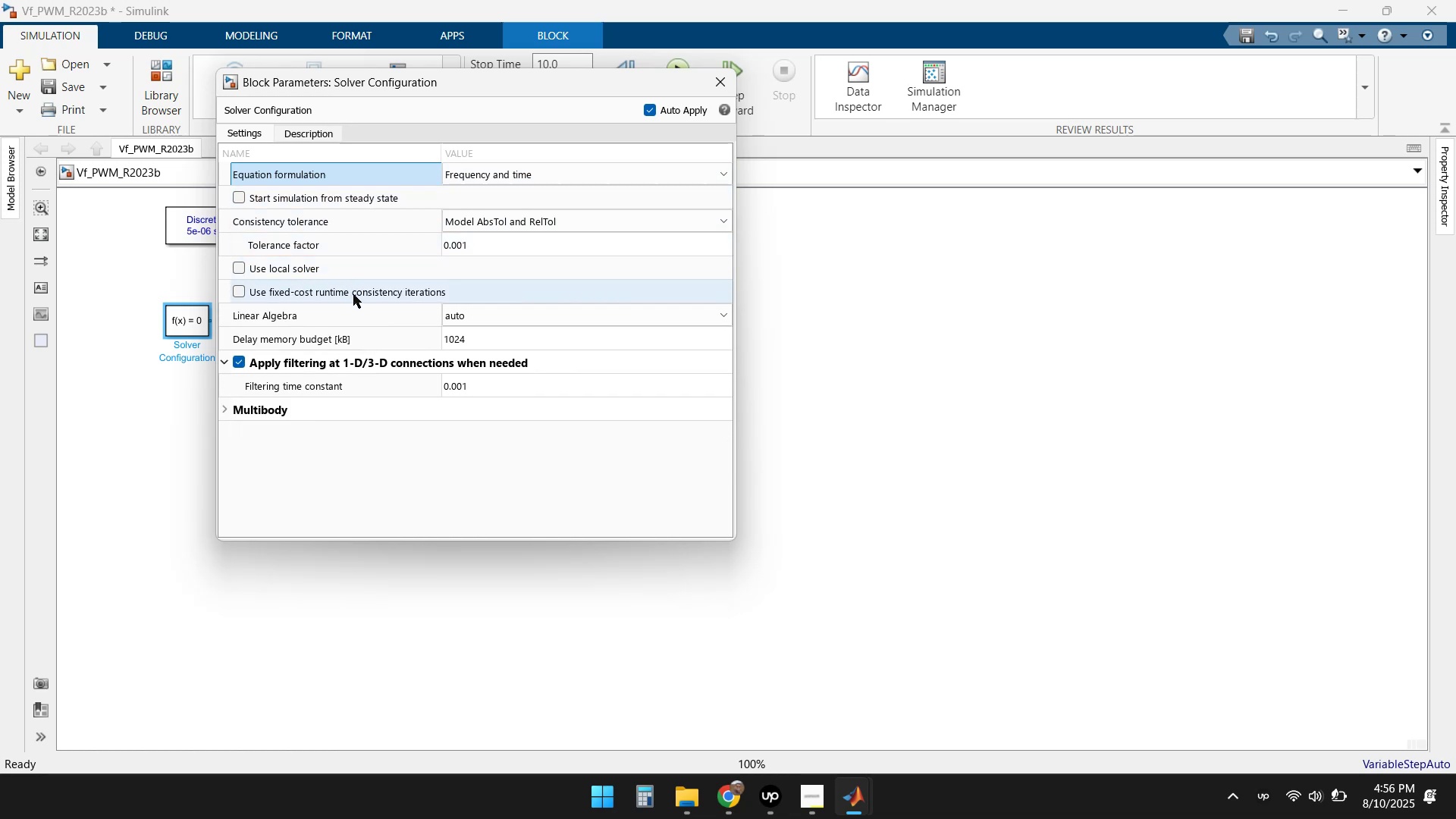 
left_click([242, 293])
 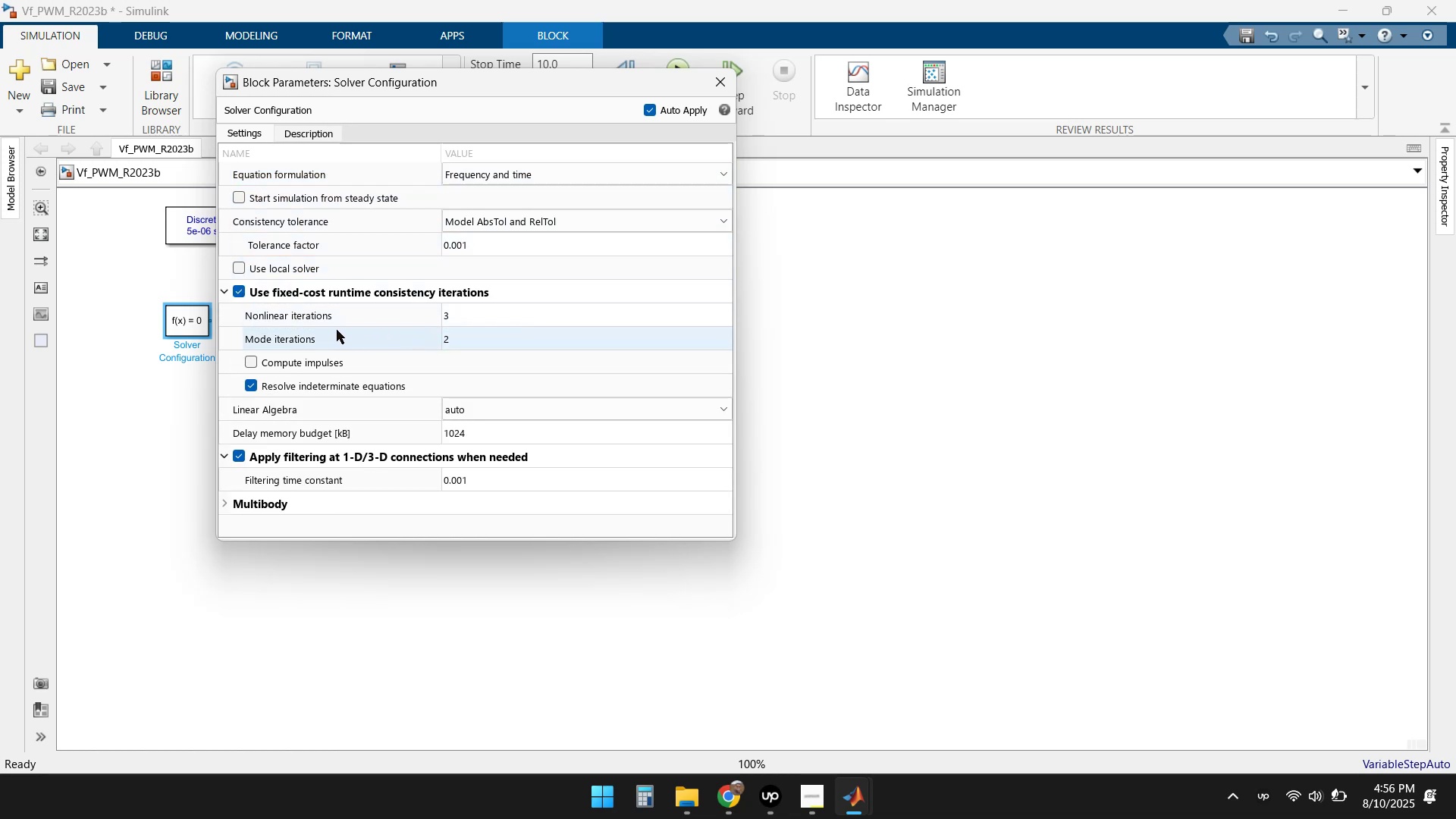 
left_click([240, 292])
 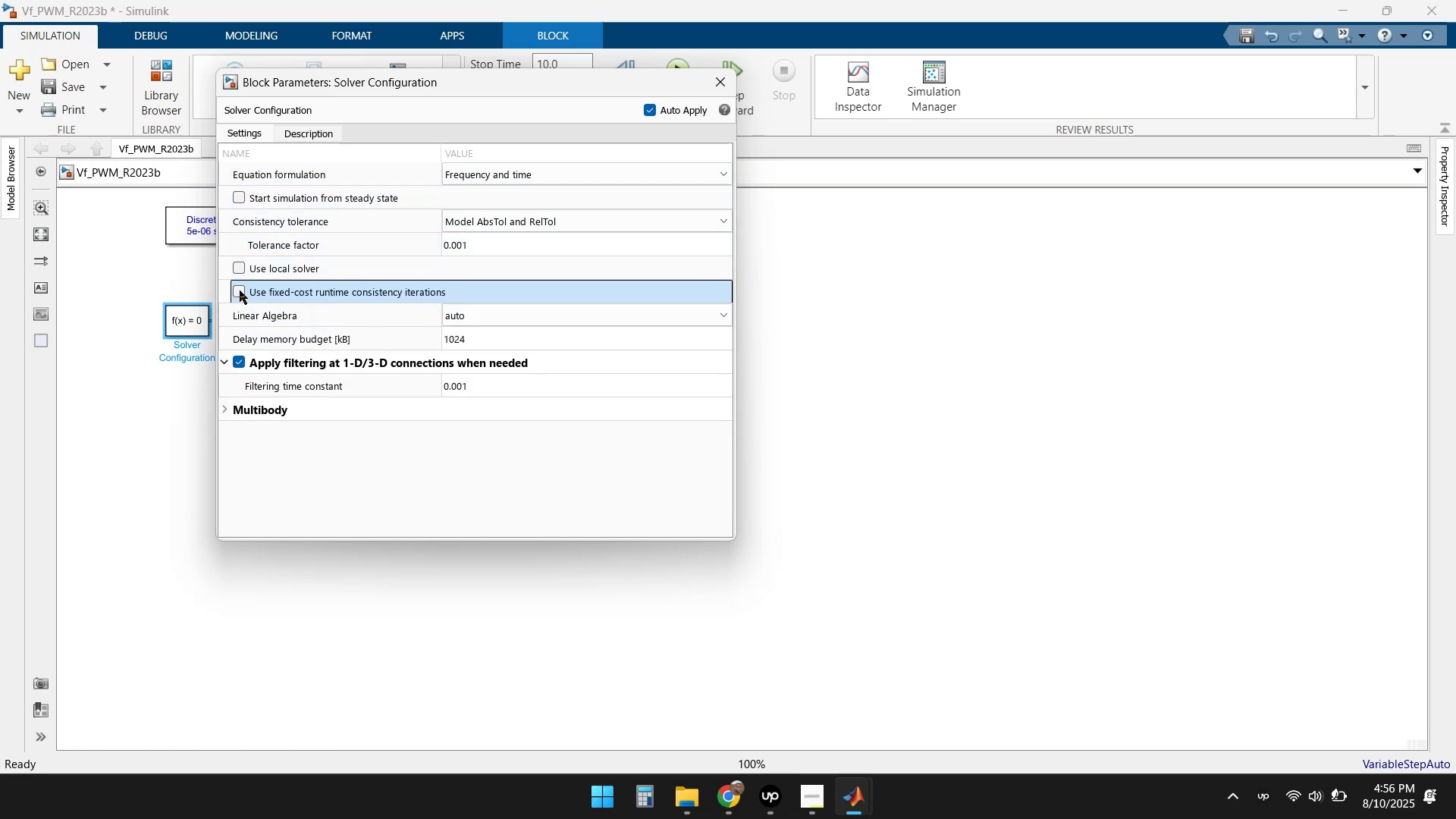 
left_click([240, 269])
 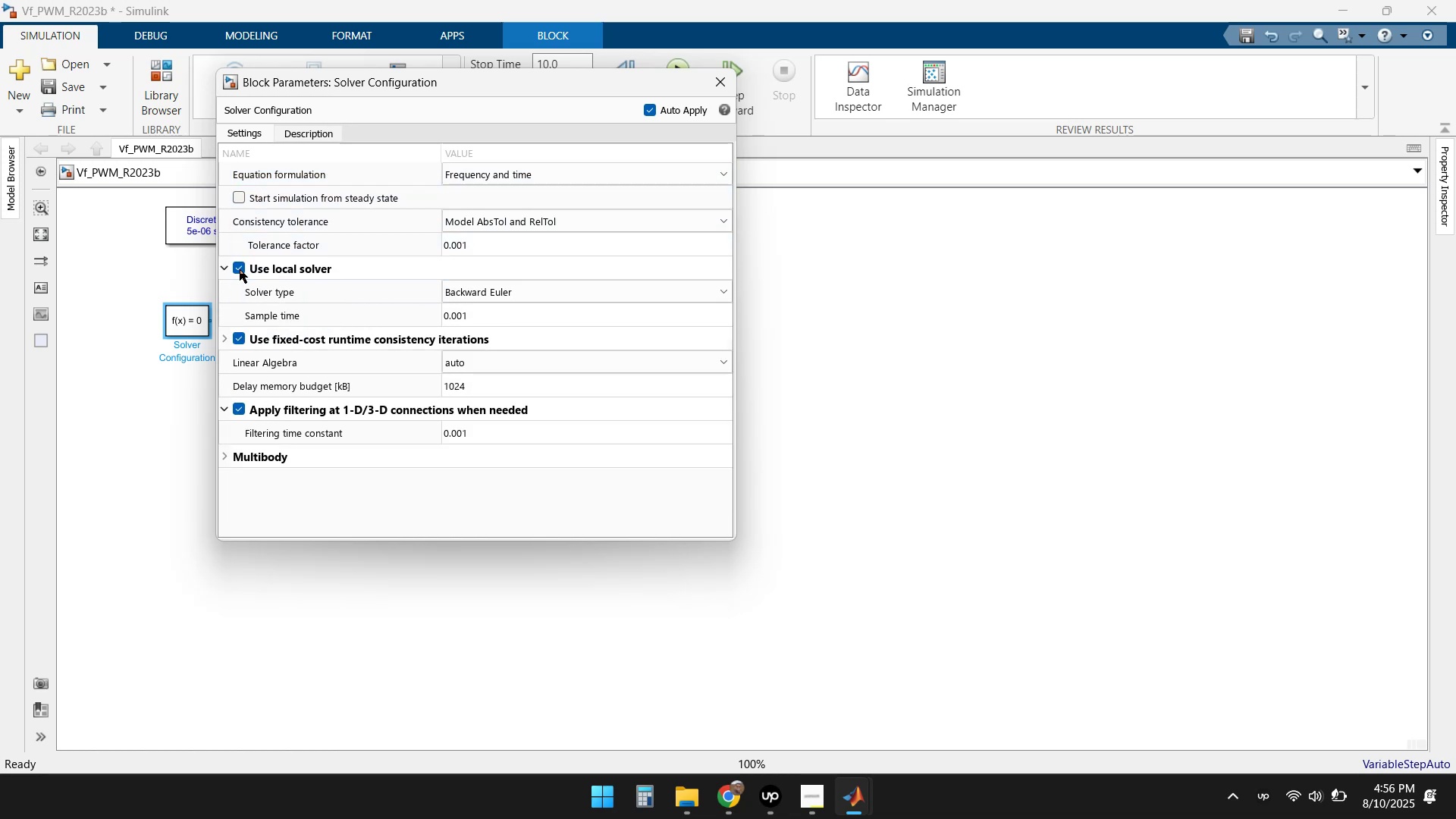 
left_click([240, 269])
 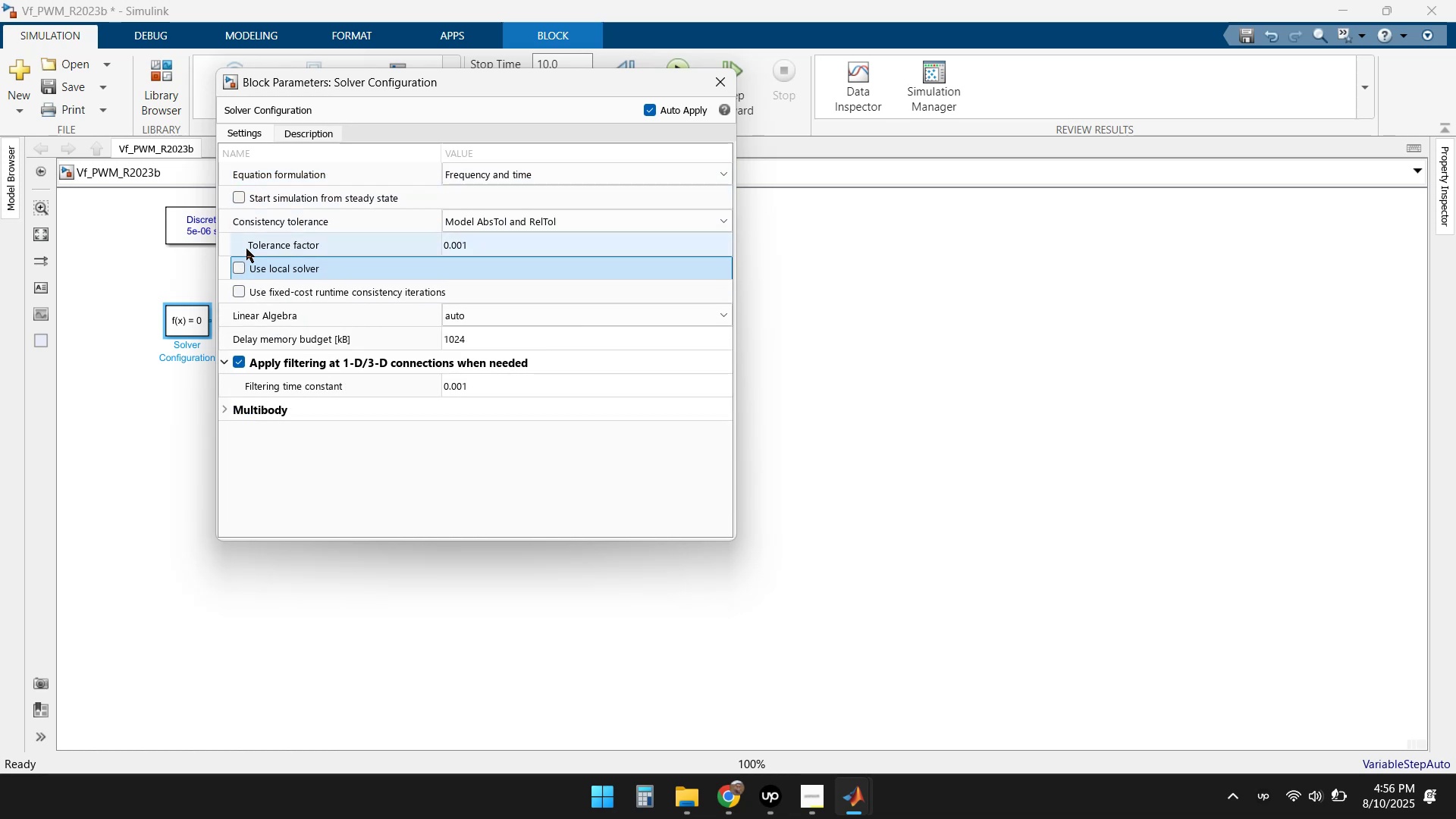 
left_click([239, 193])
 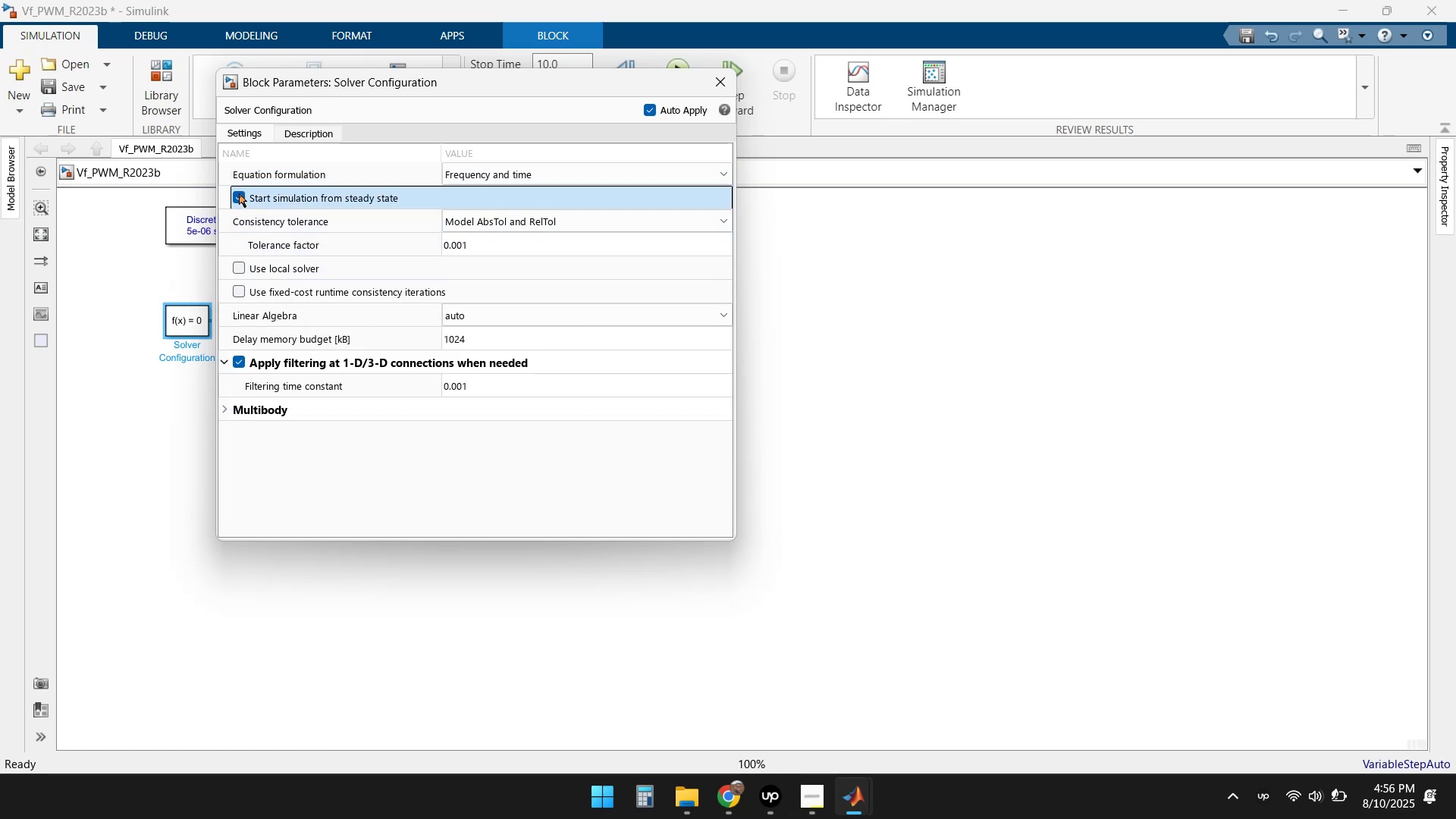 
left_click([239, 193])
 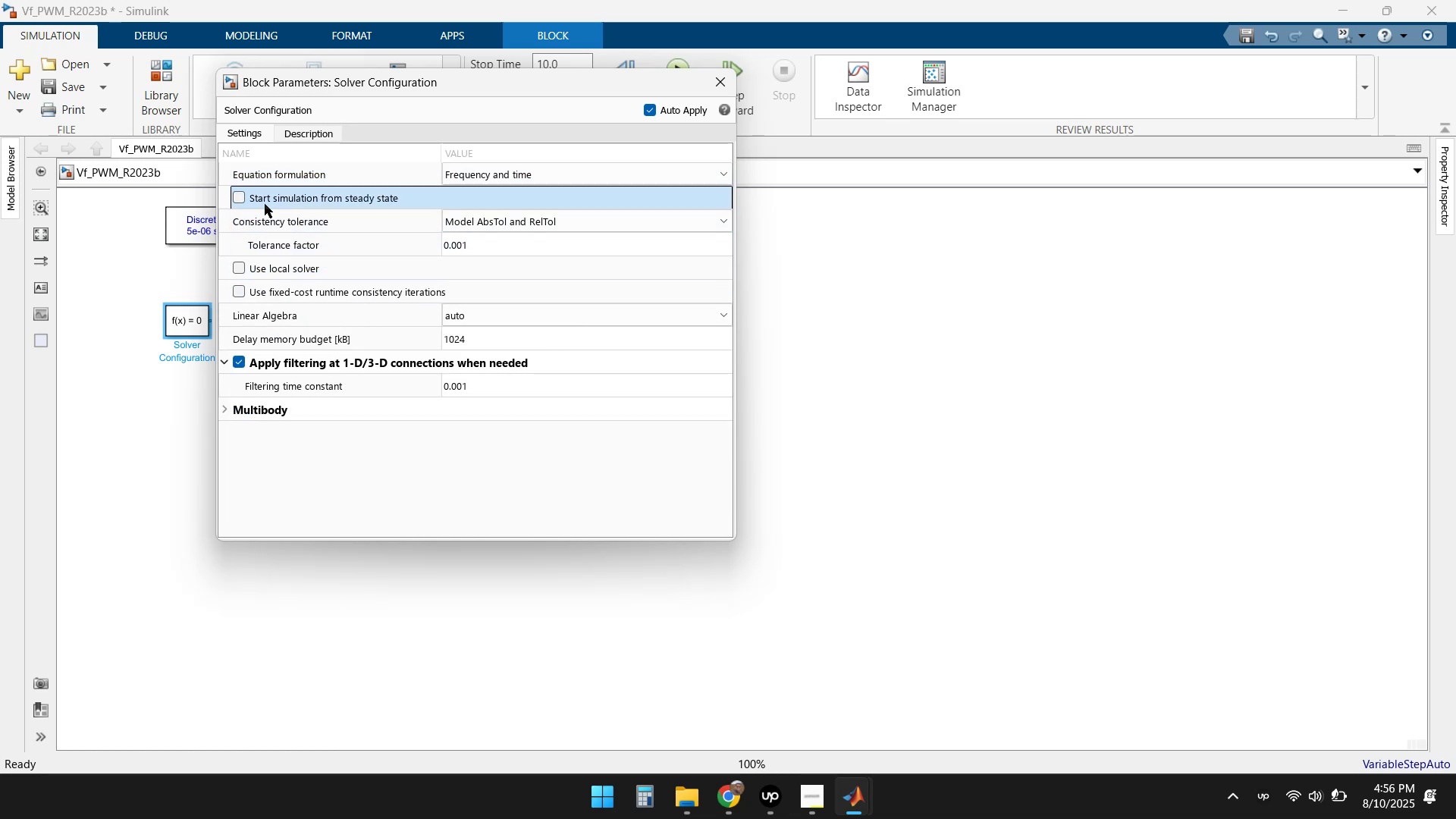 
left_click([560, 227])
 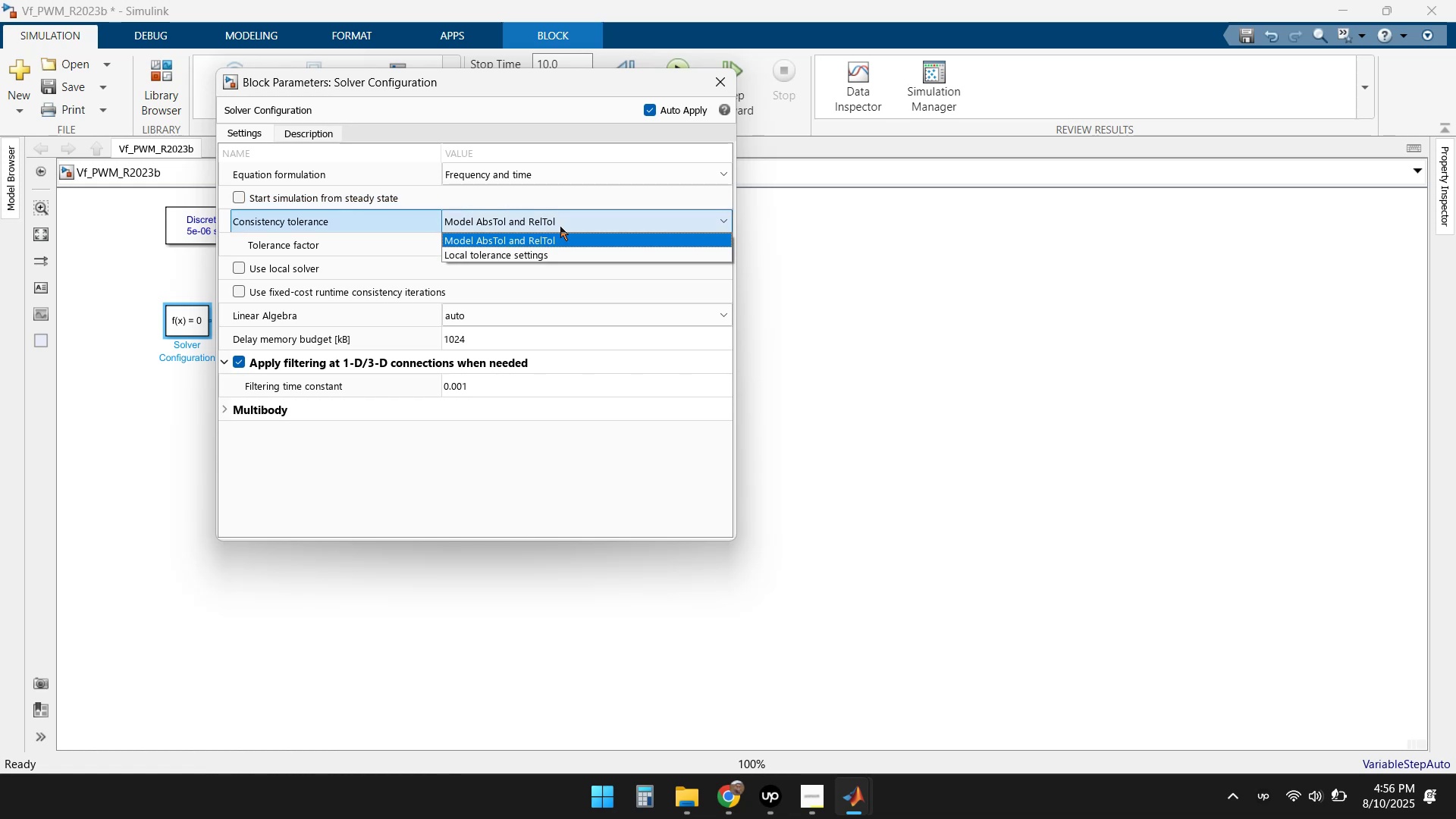 
double_click([514, 178])
 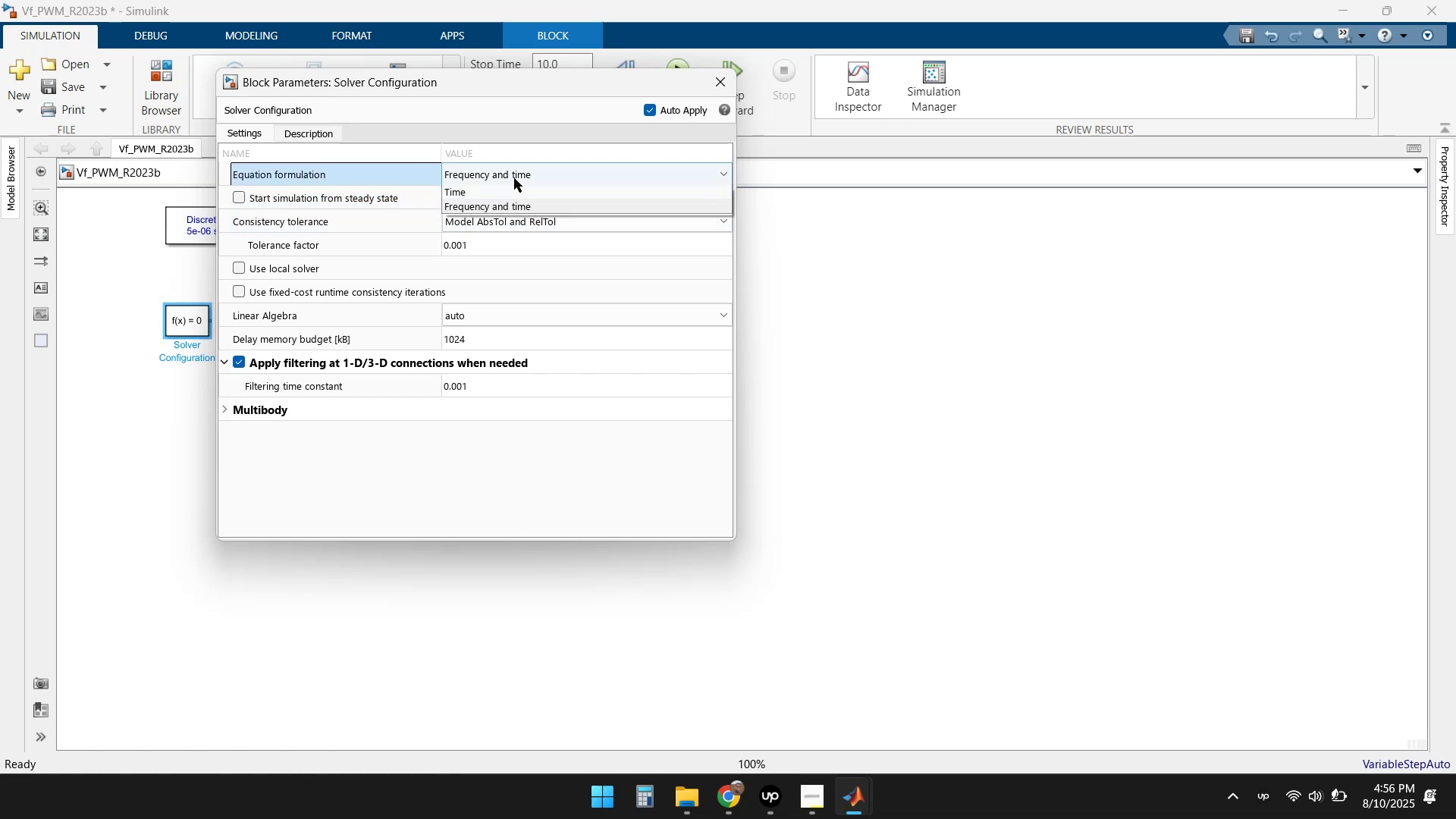 
left_click([492, 193])
 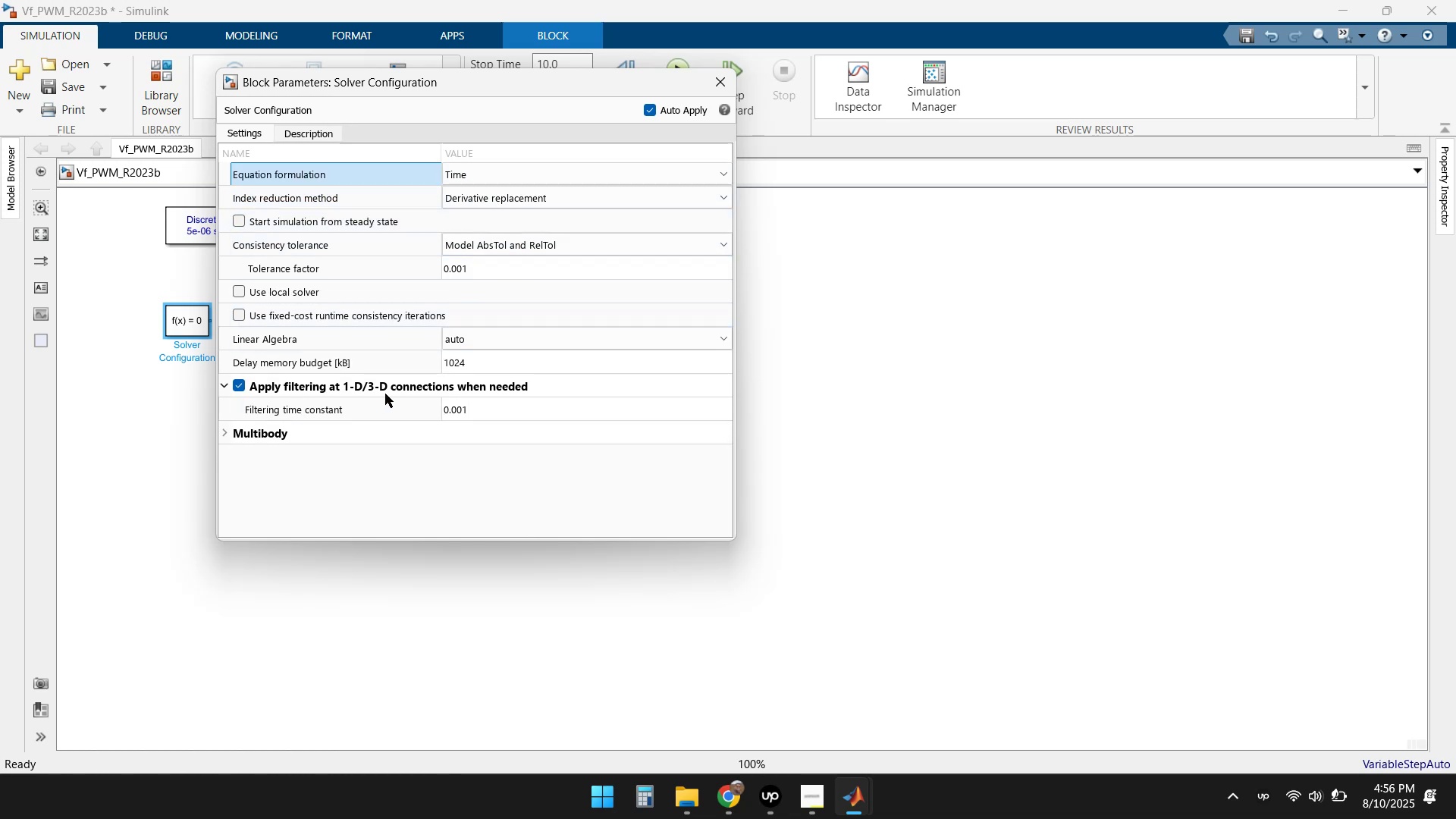 
scroll: coordinate [336, 410], scroll_direction: down, amount: 2.0
 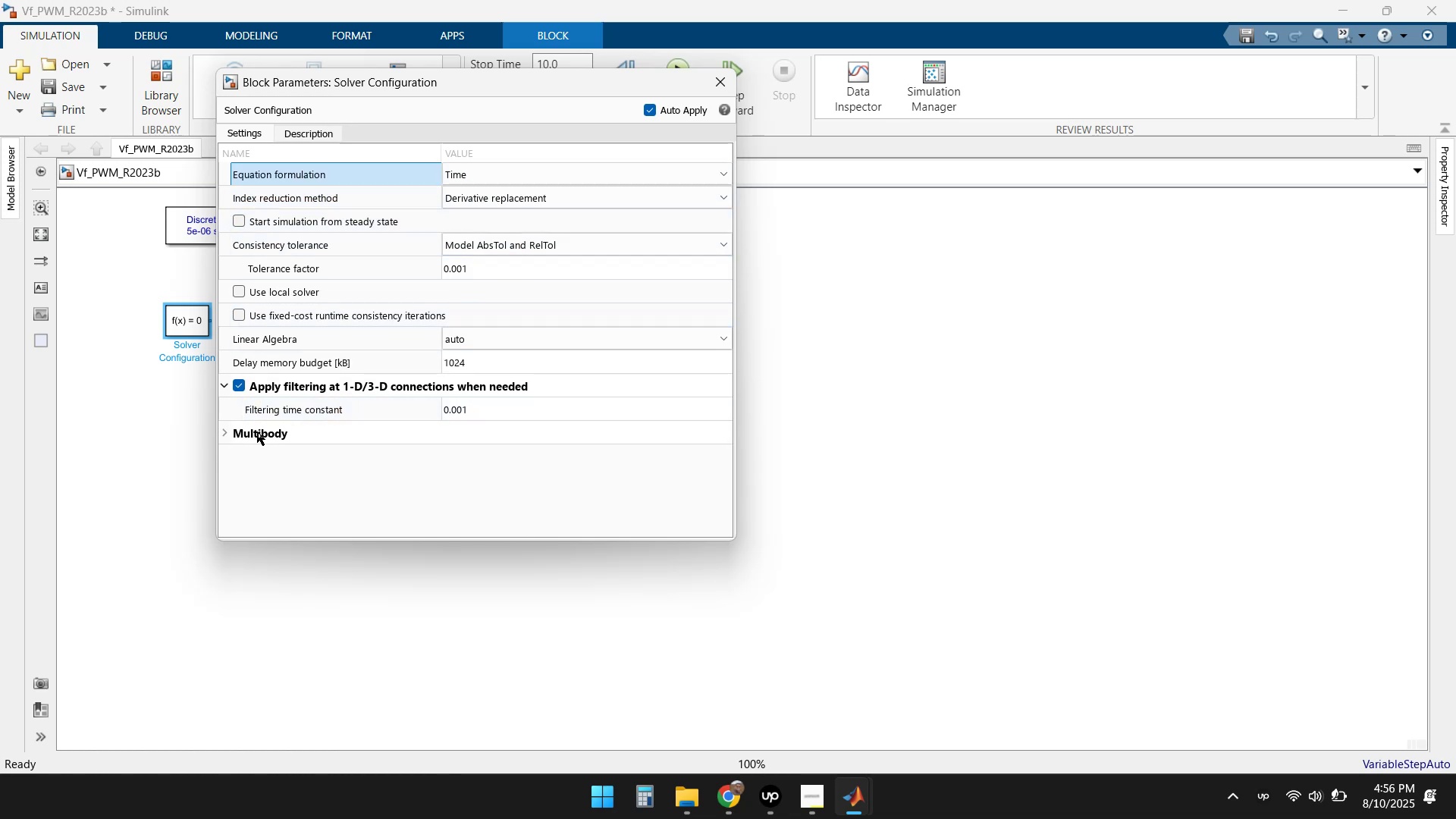 
left_click([221, 430])
 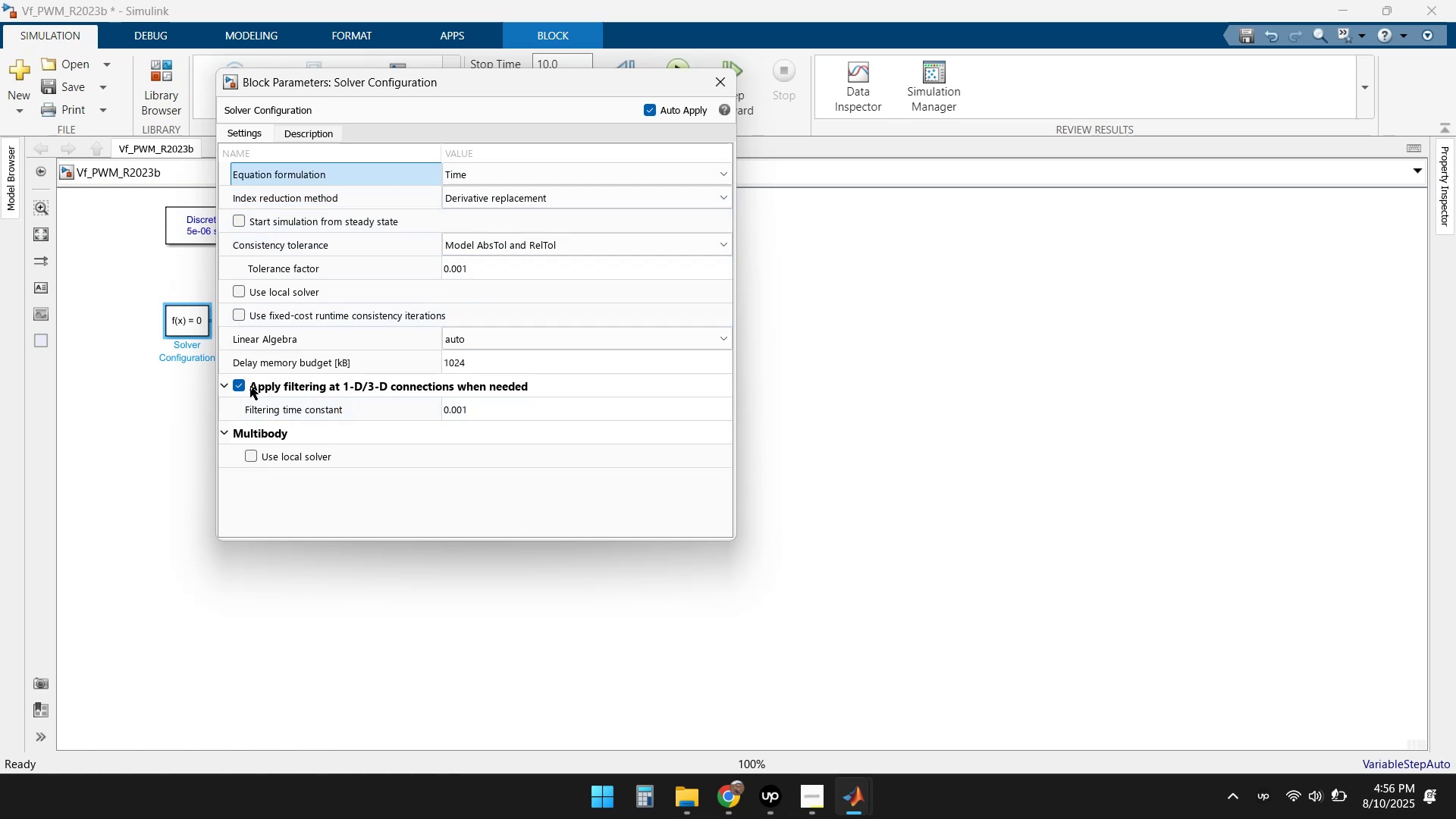 
double_click([242, 384])
 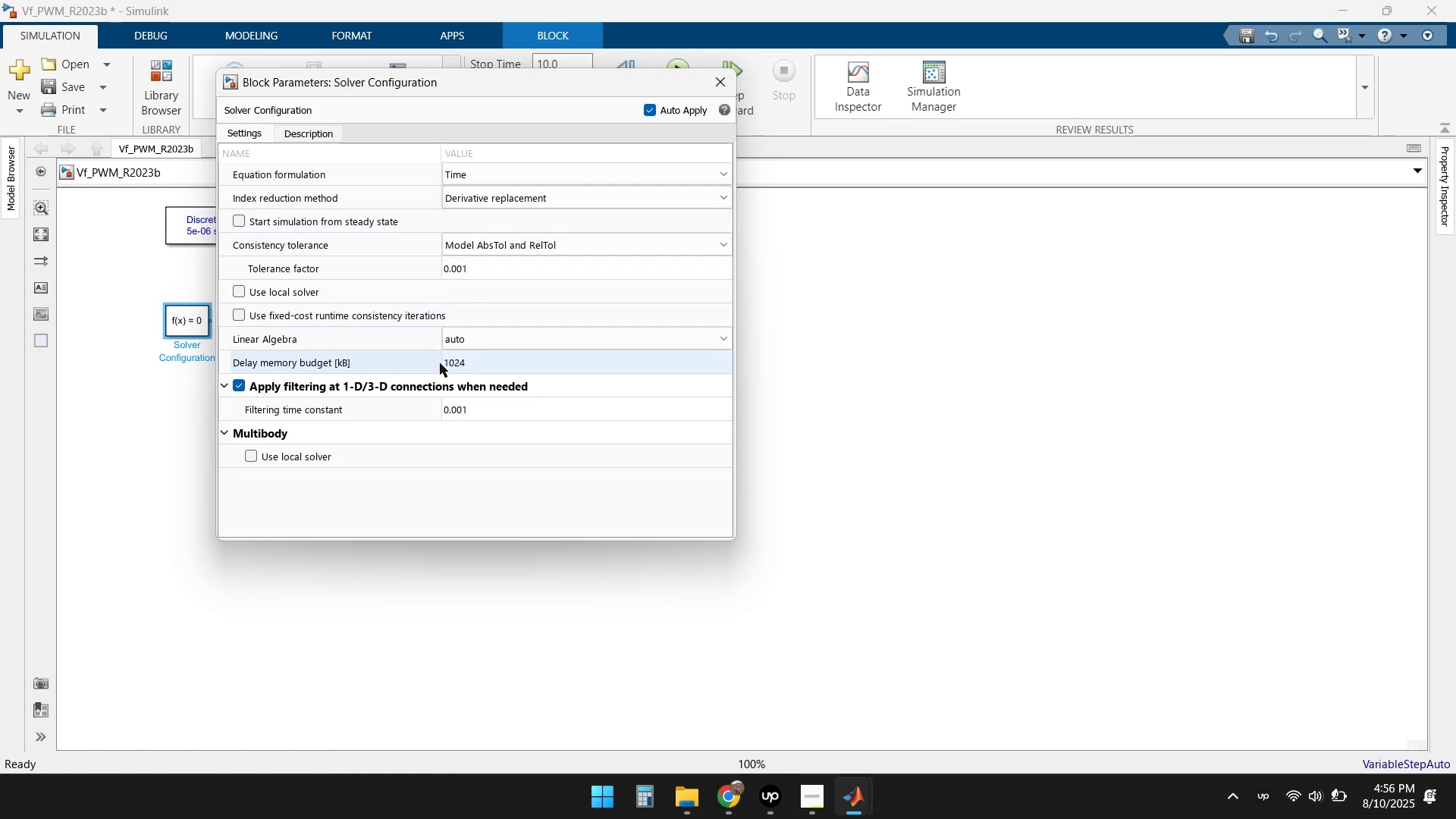 
left_click([524, 337])
 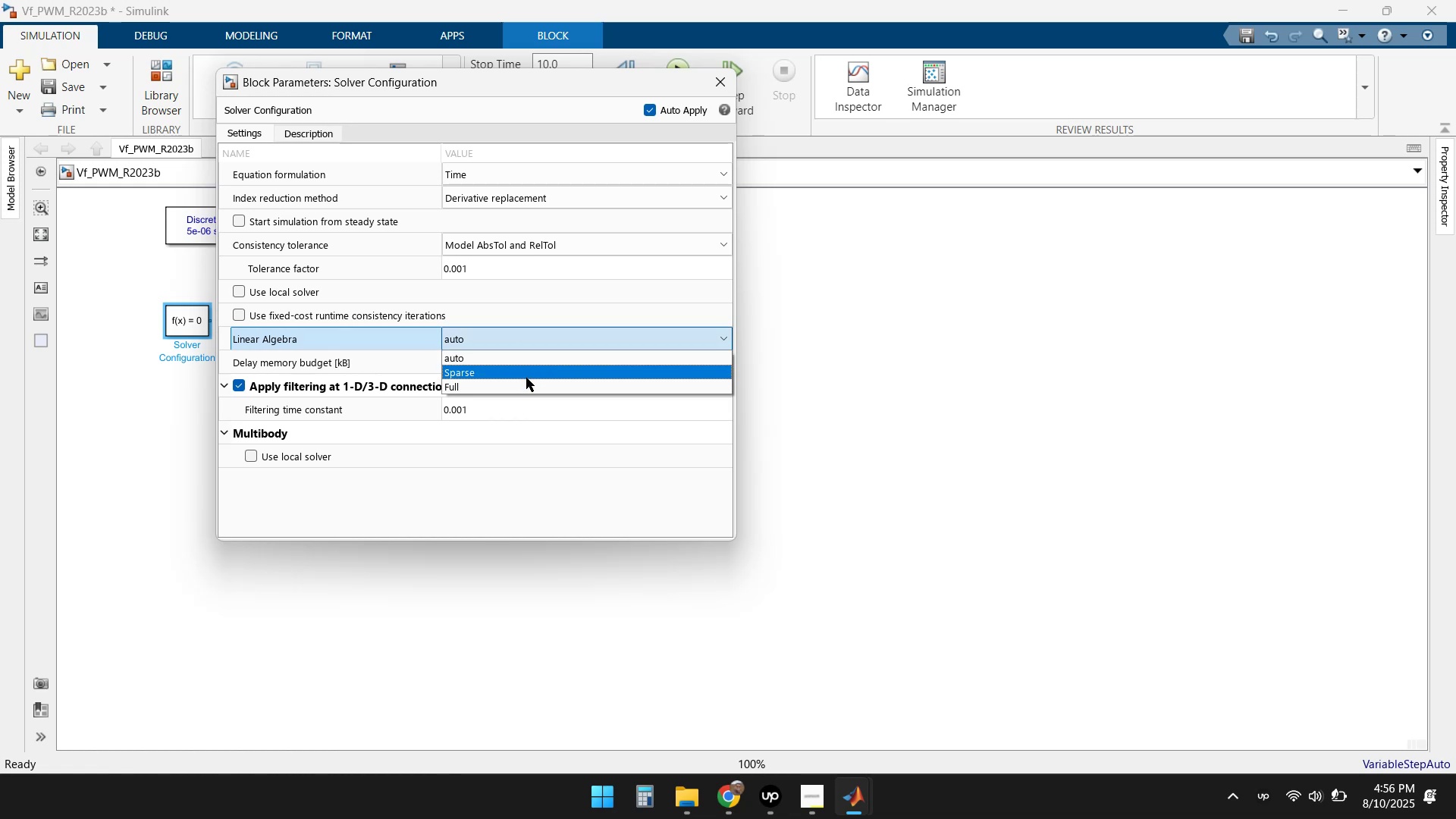 
left_click([522, 496])
 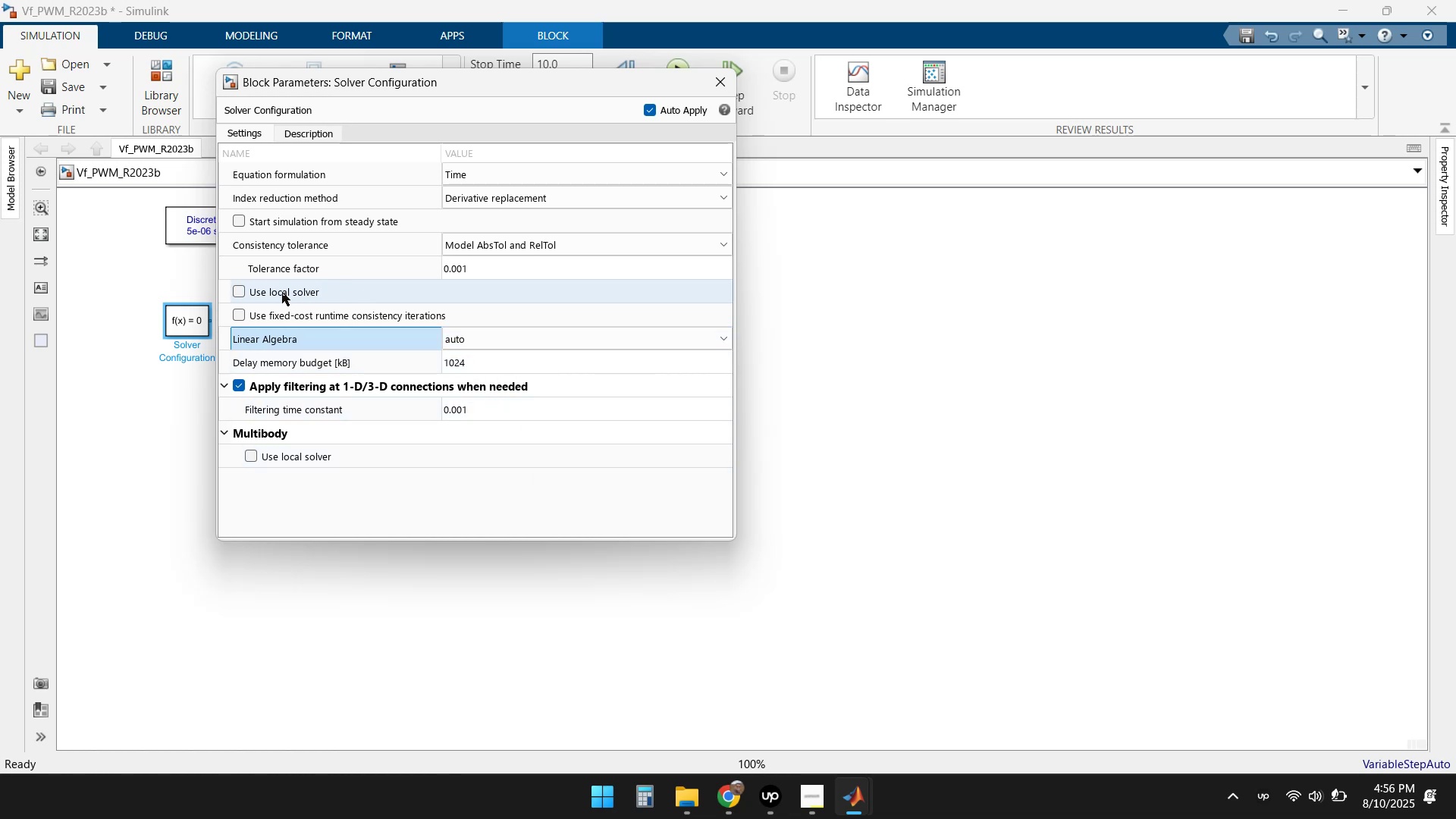 
left_click([240, 292])
 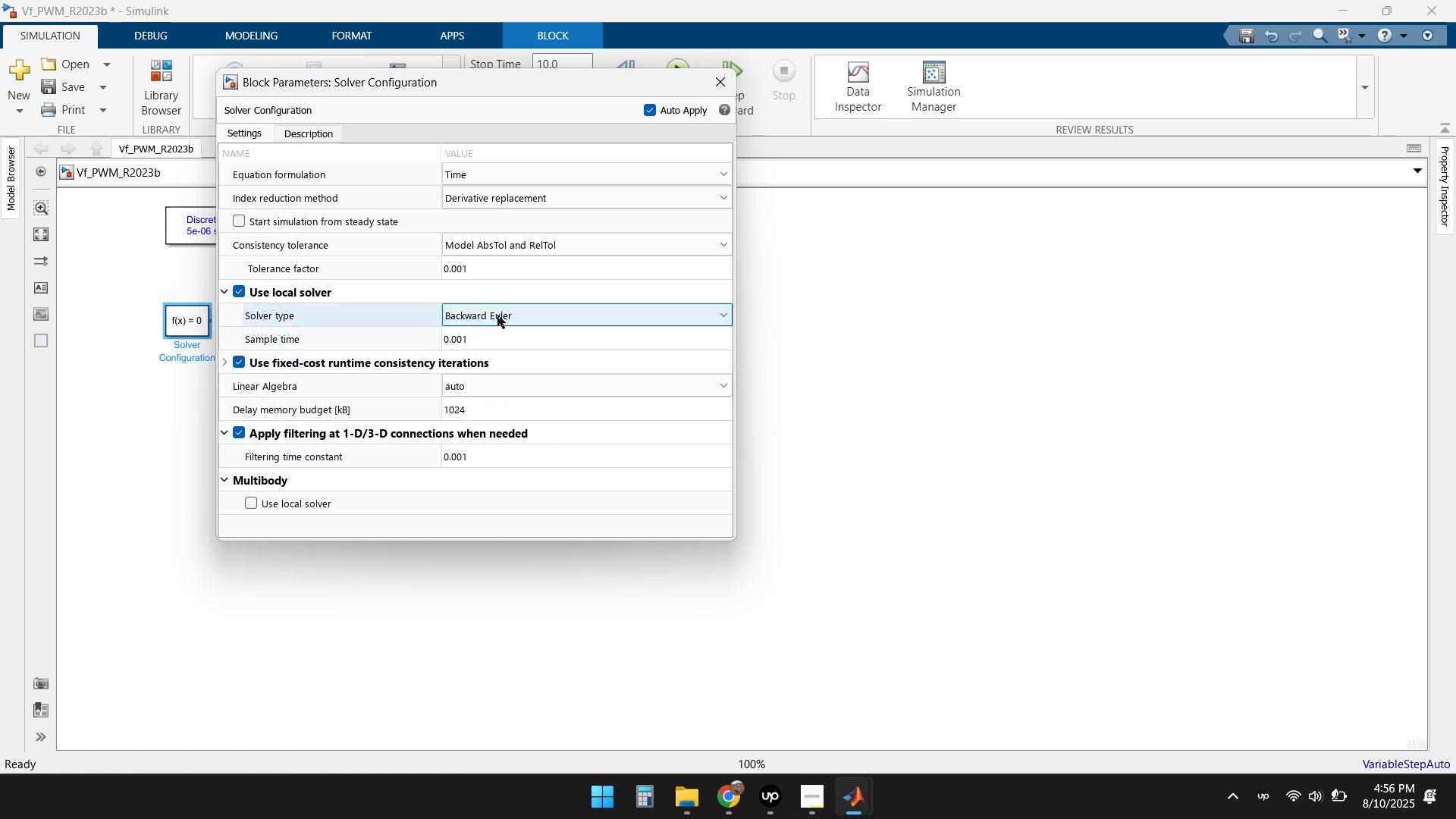 
left_click([507, 339])
 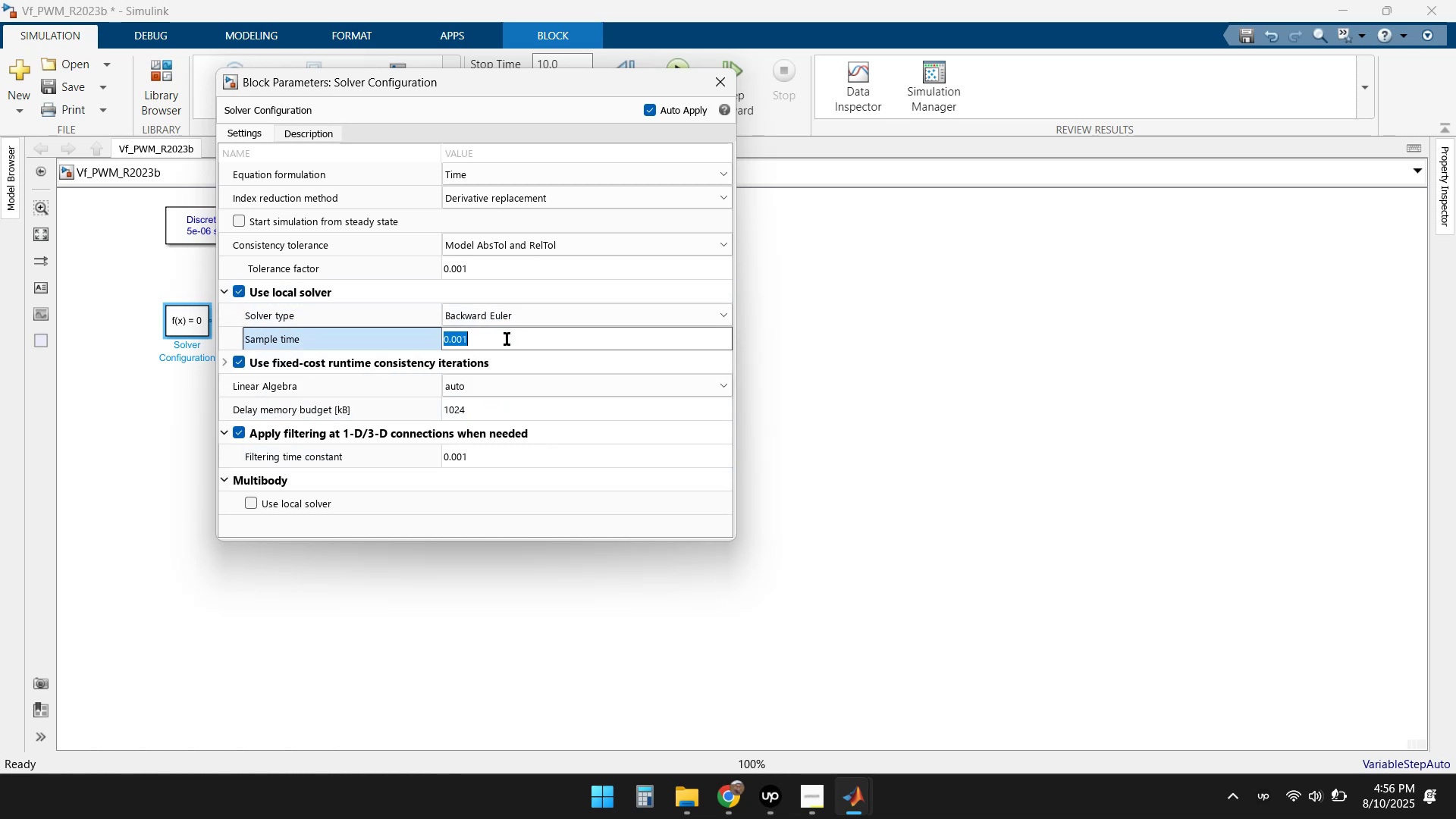 
left_click([525, 312])
 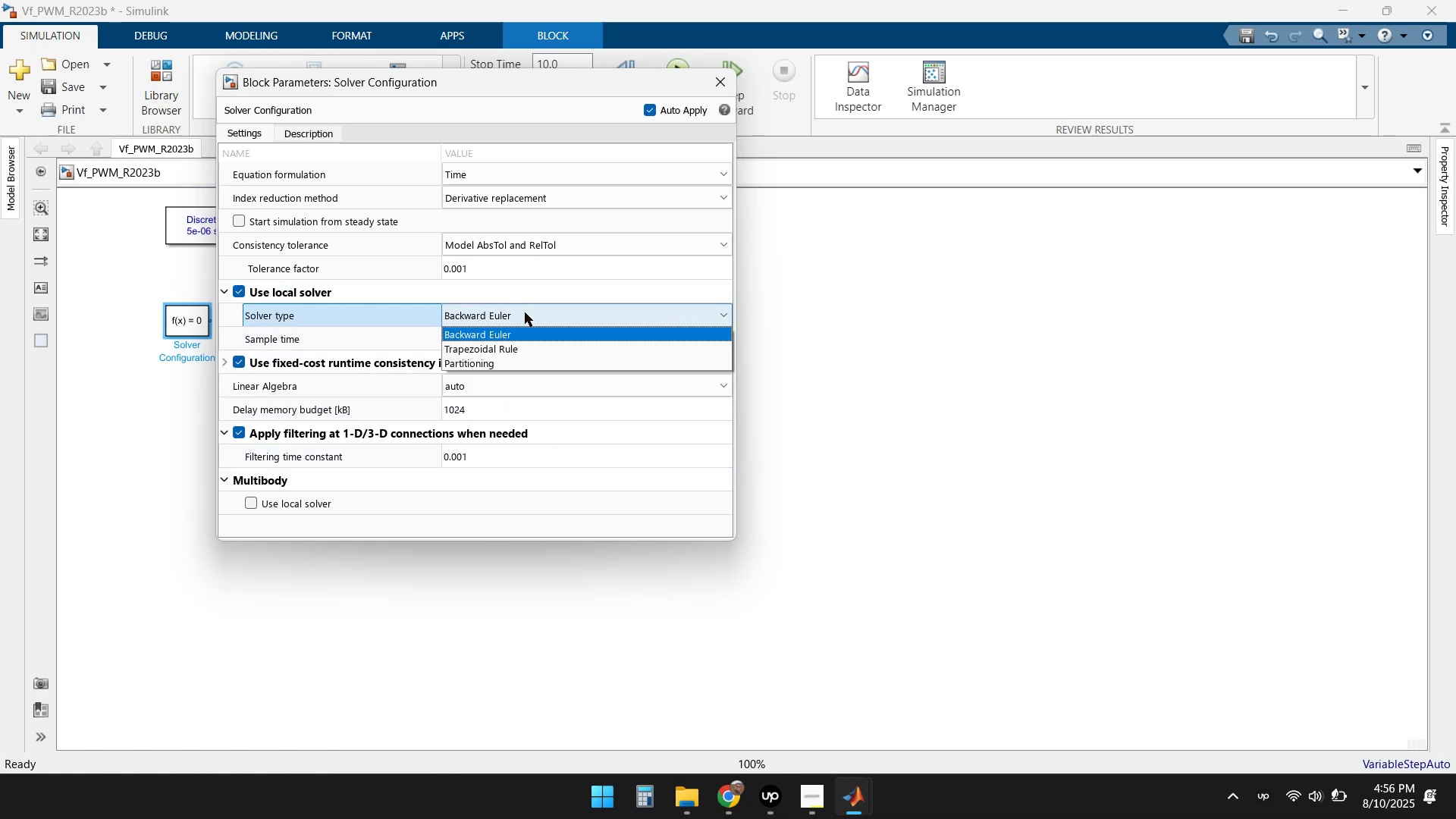 
left_click([525, 312])
 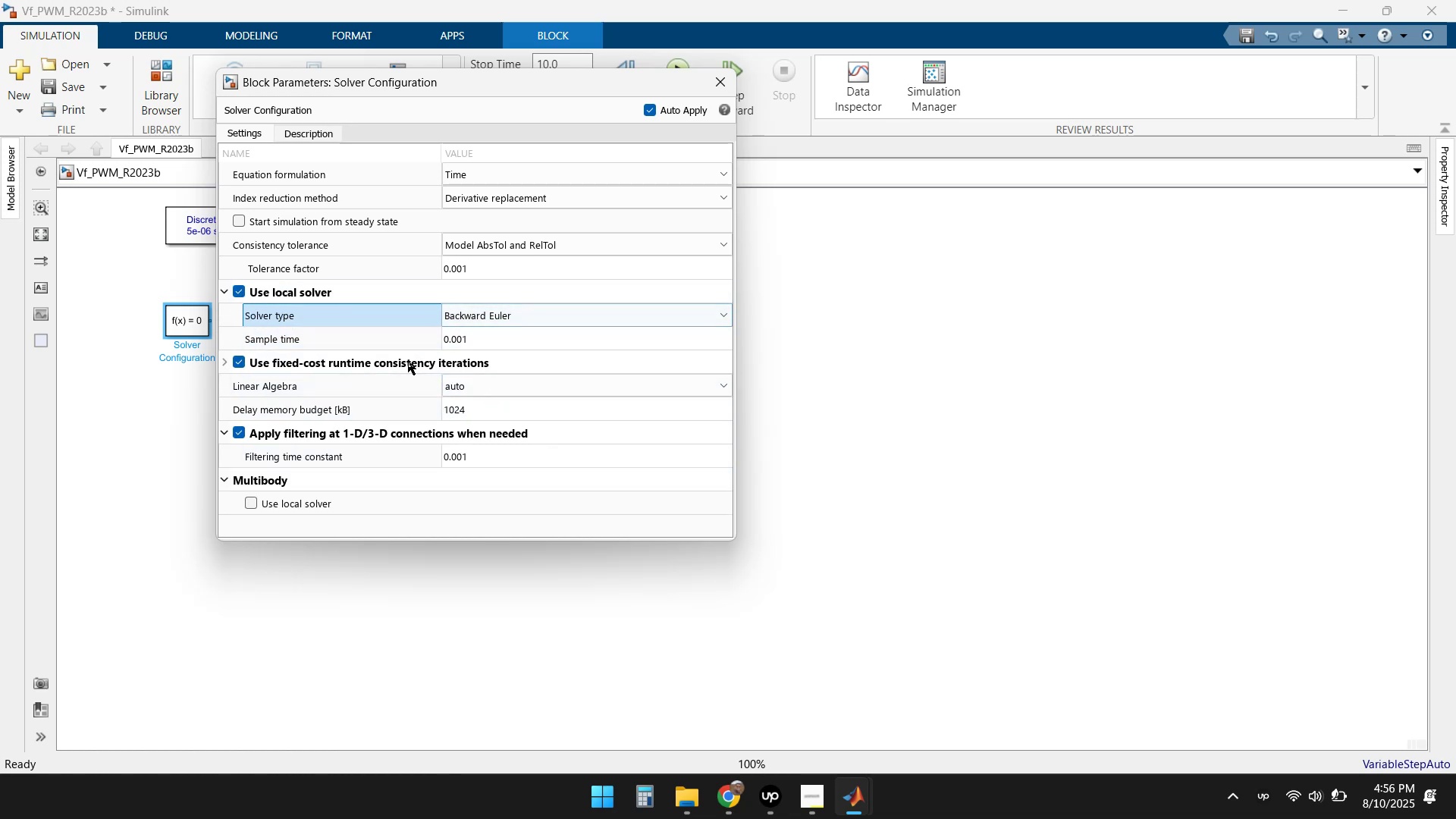 
left_click([240, 293])
 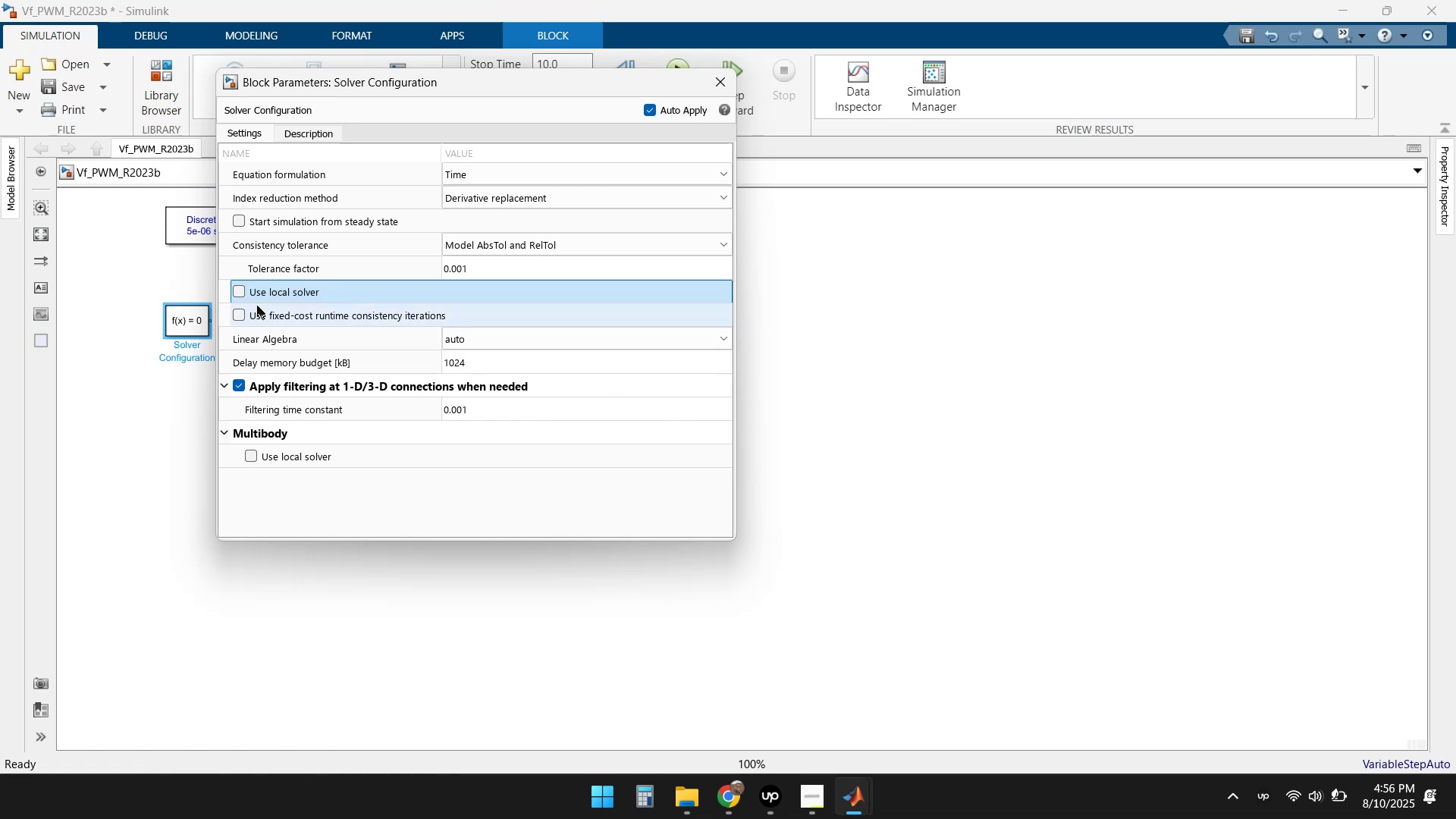 
left_click([238, 316])
 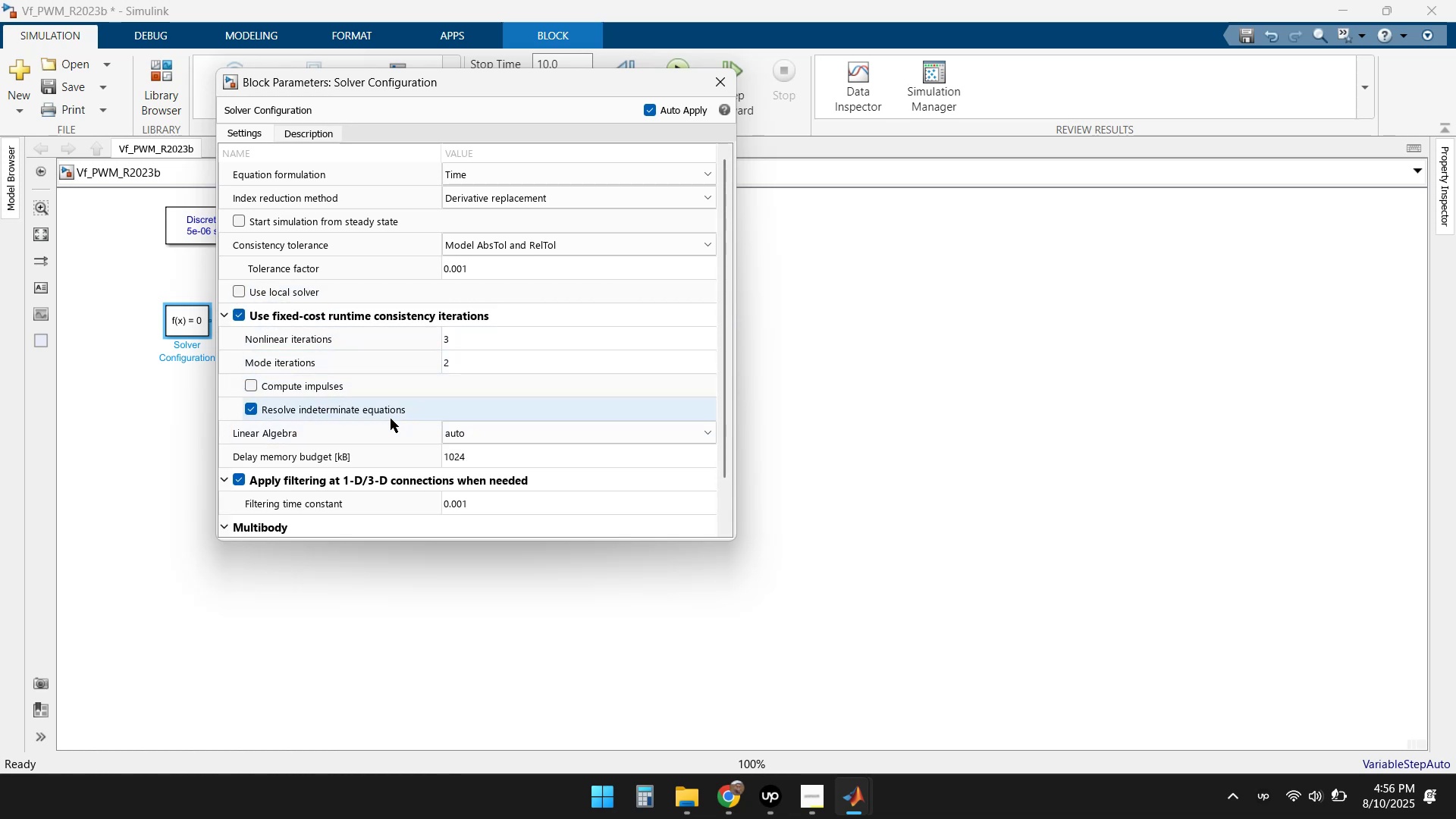 
wait(5.73)
 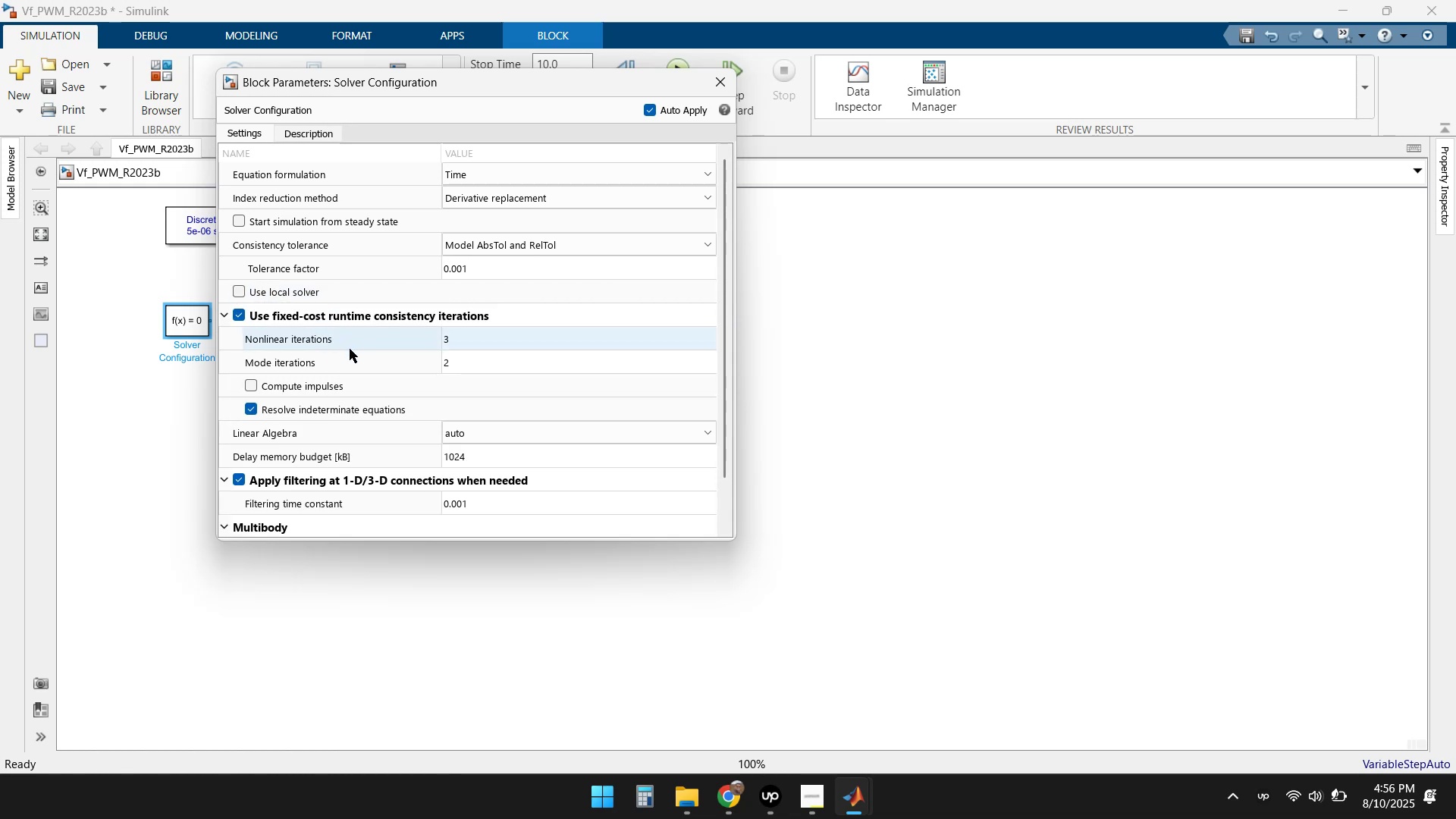 
left_click([242, 312])
 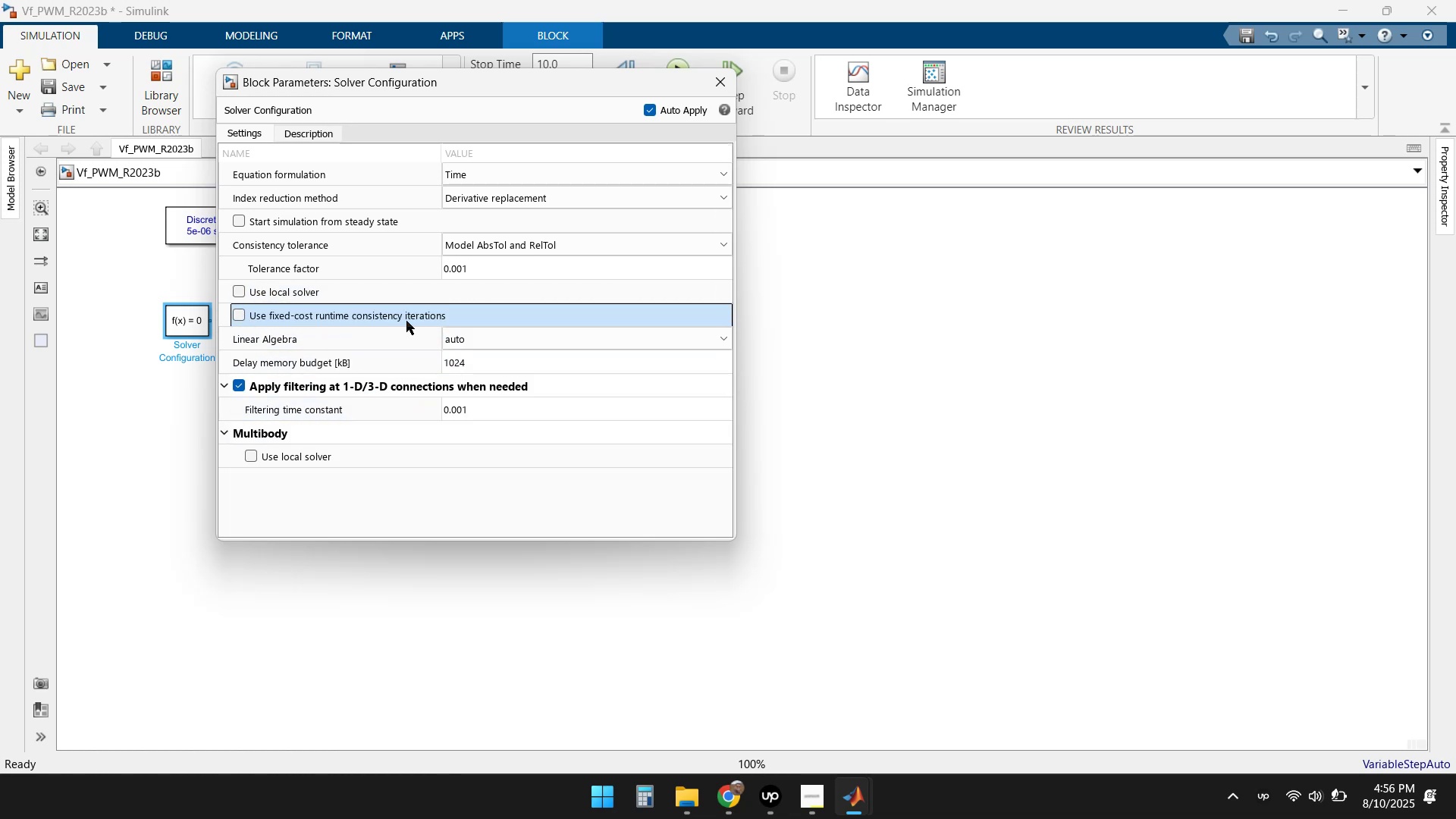 
scroll: coordinate [488, 283], scroll_direction: up, amount: 2.0
 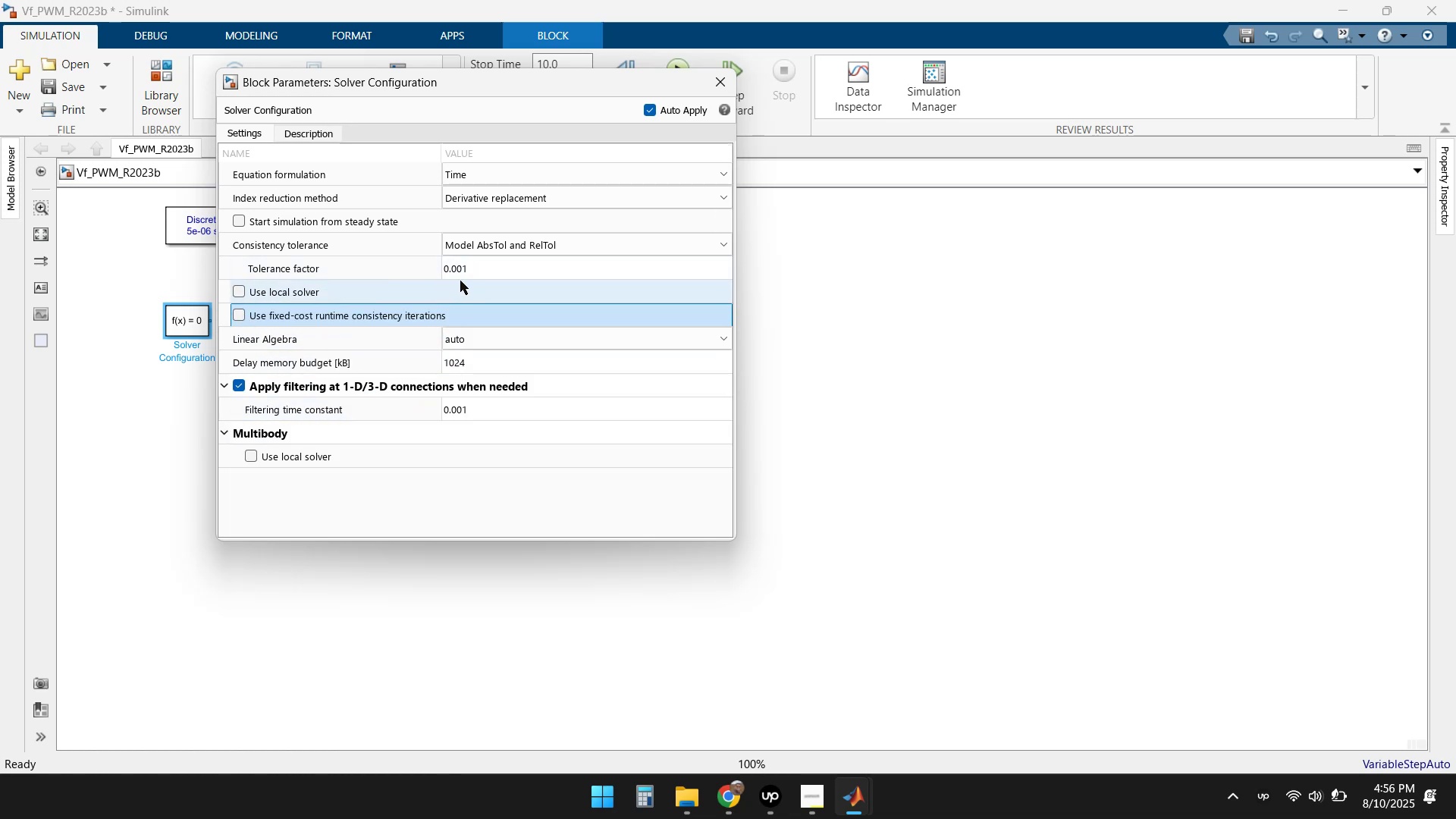 
left_click([303, 133])
 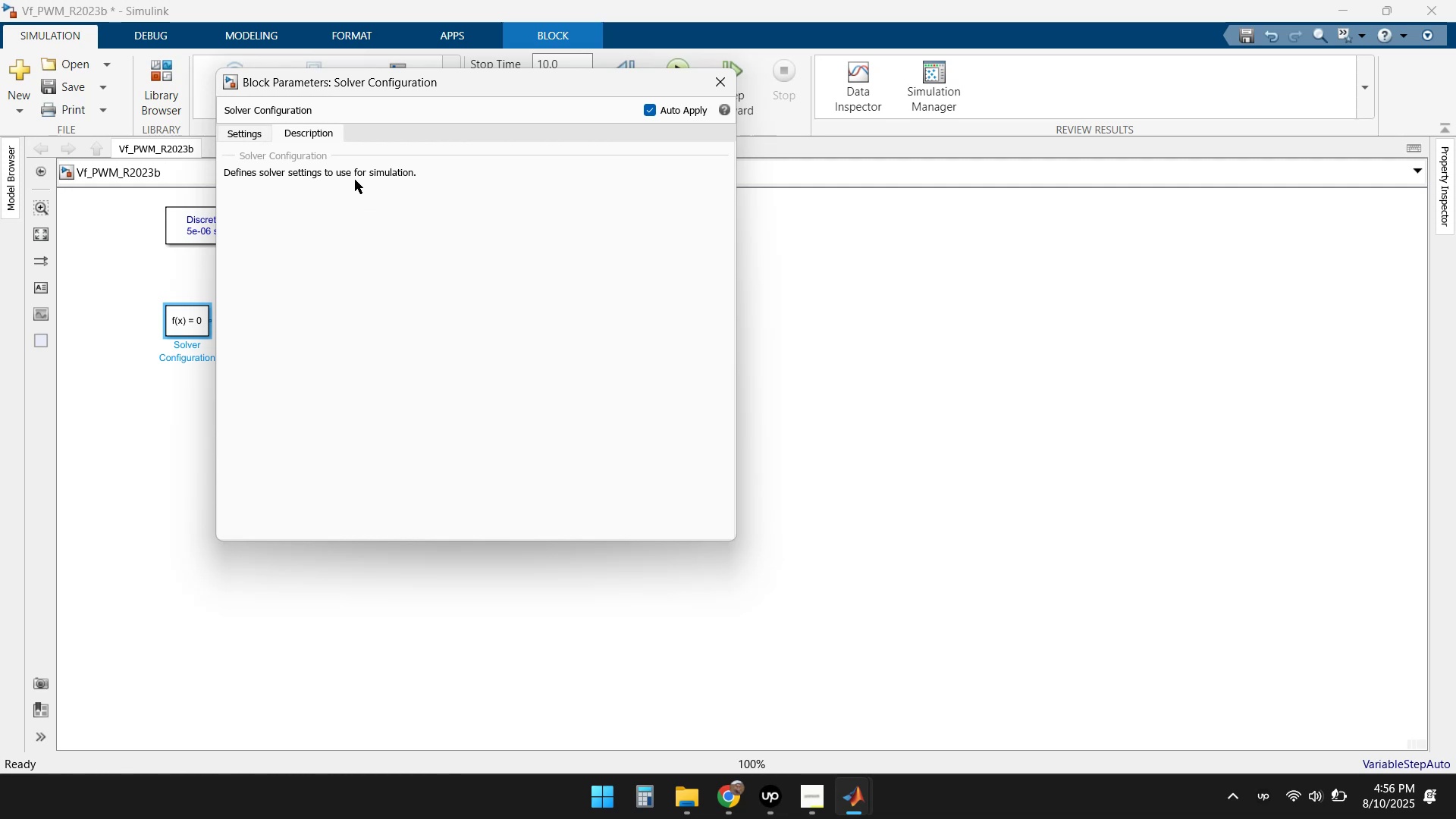 
wait(5.83)
 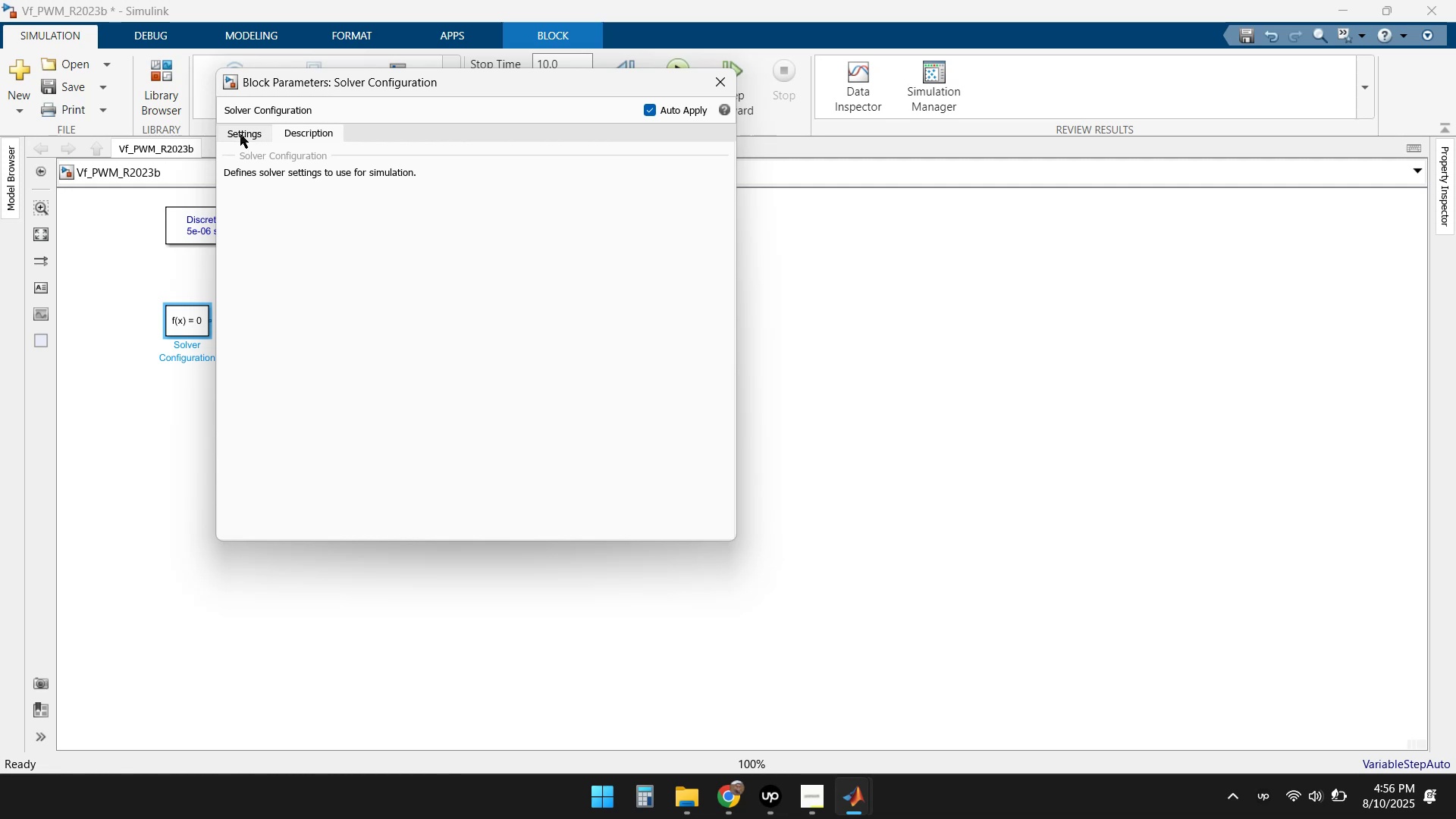 
left_click([247, 133])
 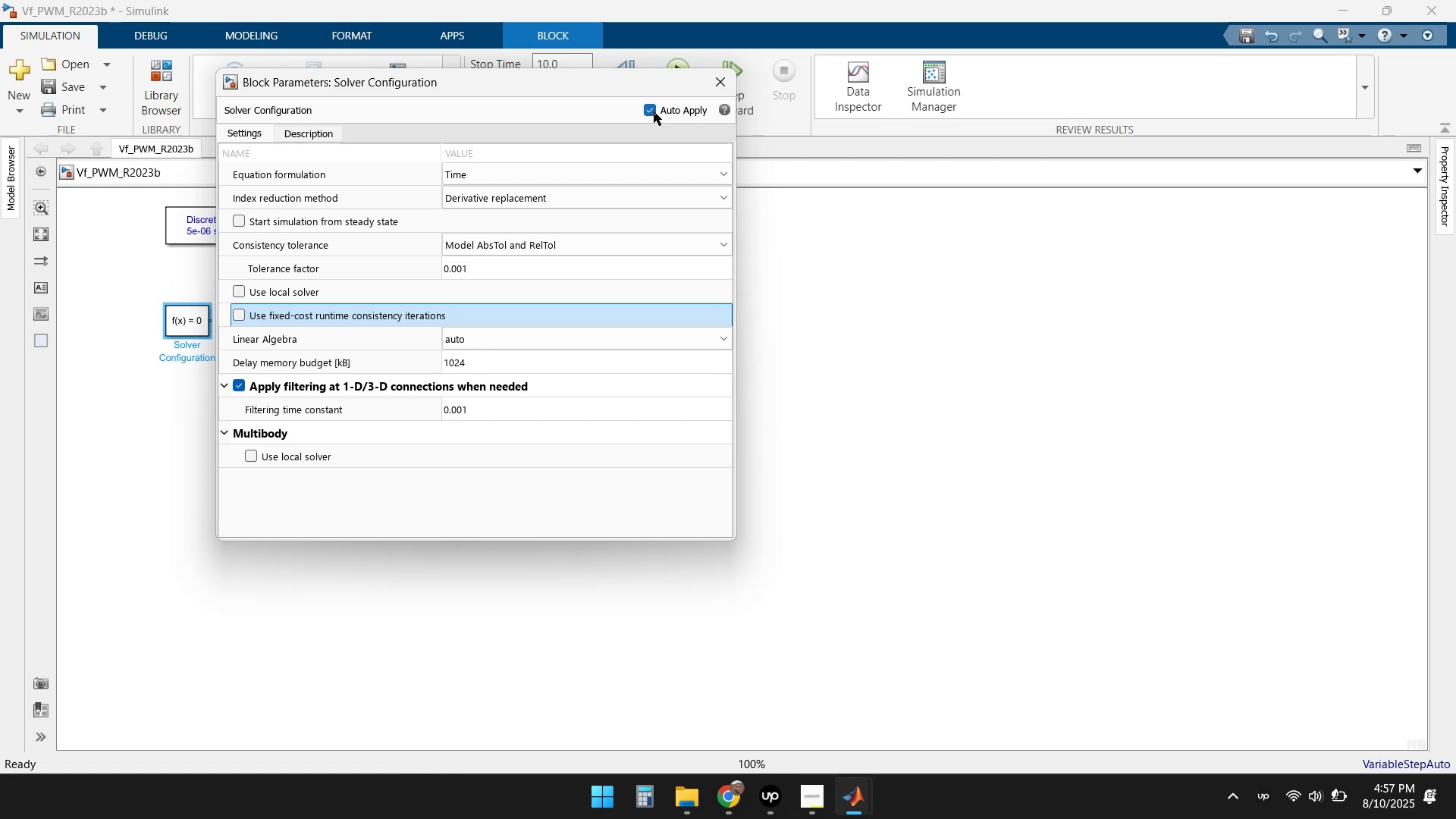 
wait(6.61)
 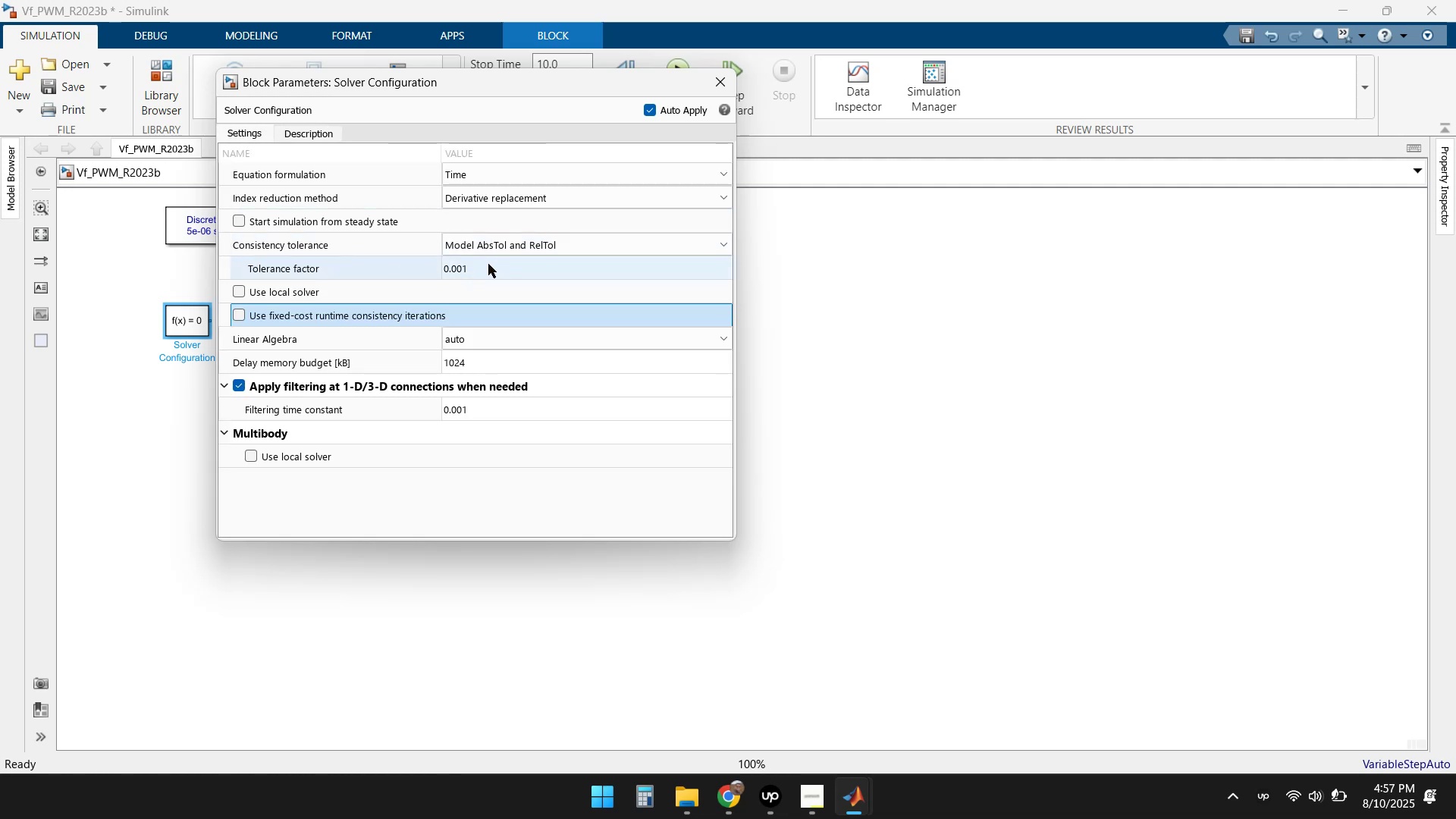 
left_click([507, 350])
 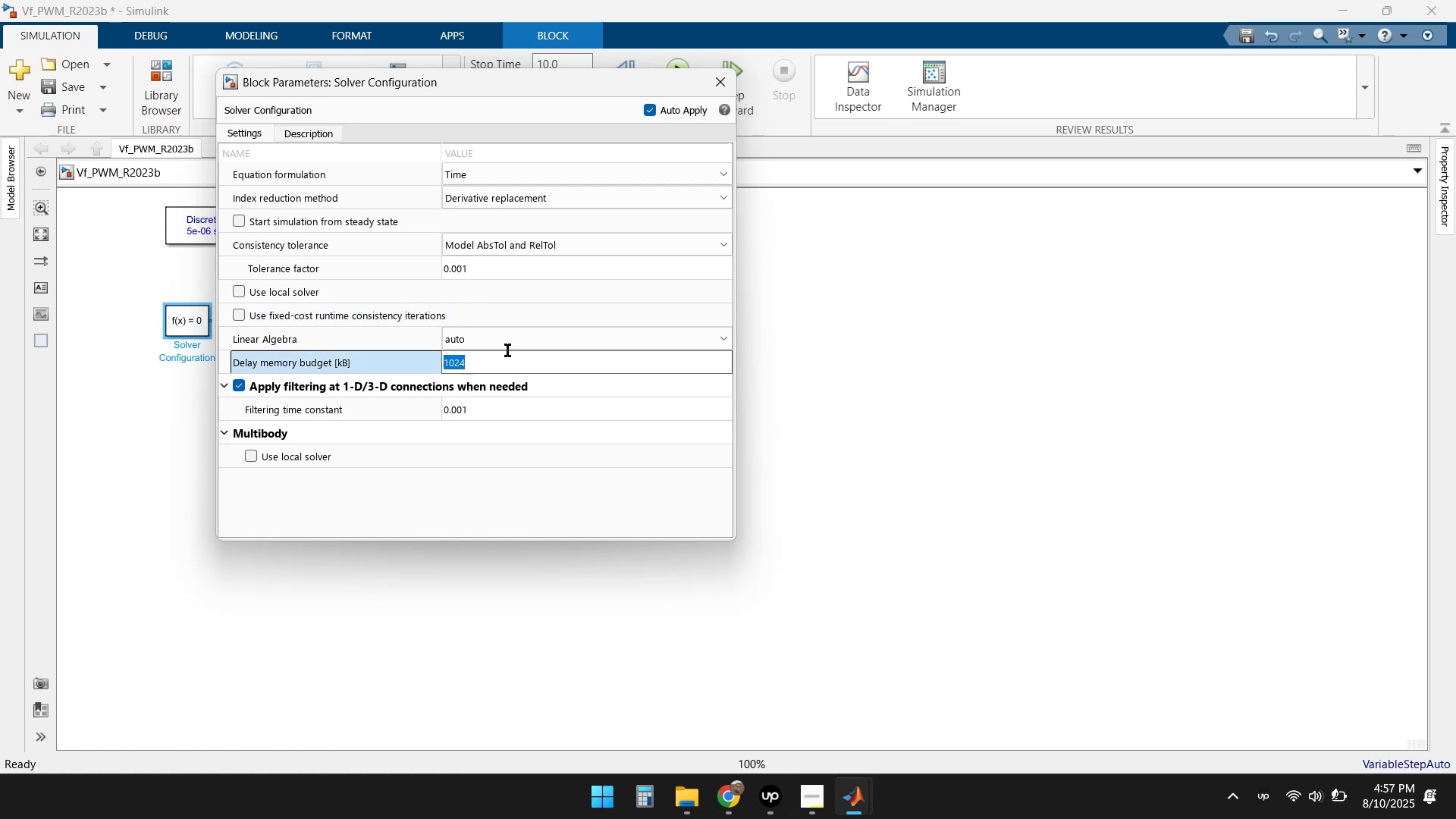 
left_click([511, 344])
 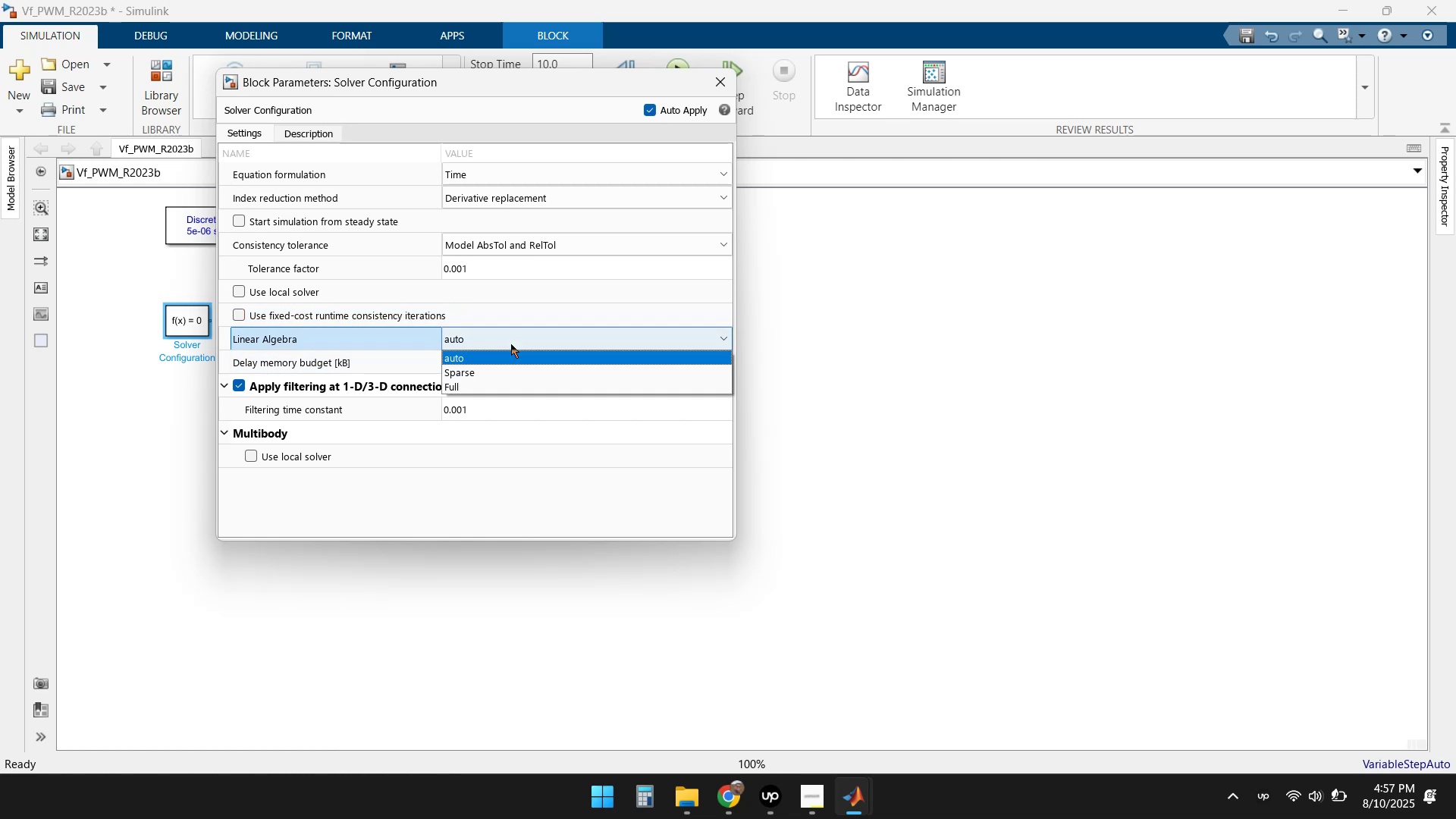 
left_click([511, 344])
 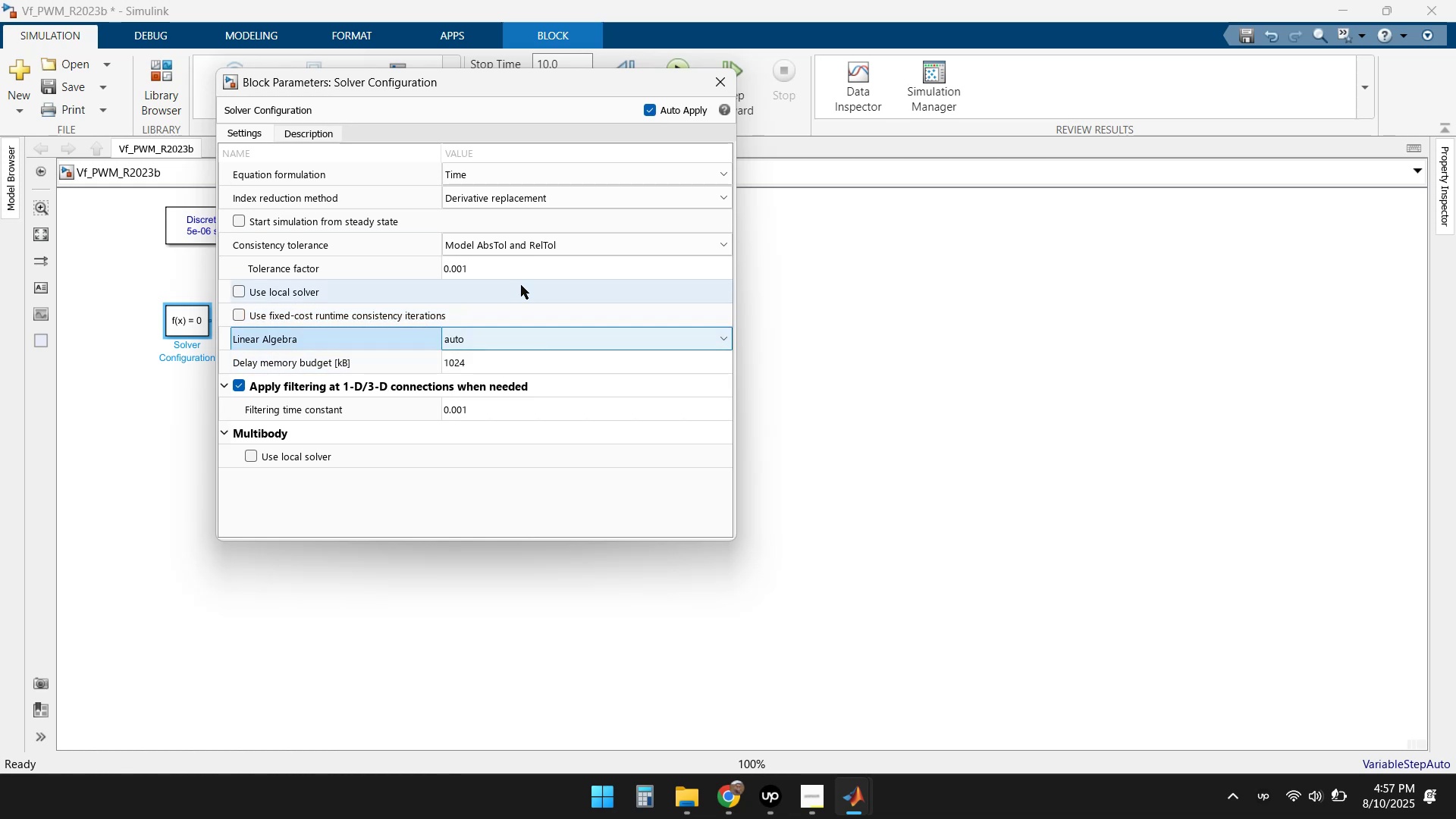 
left_click([527, 248])
 